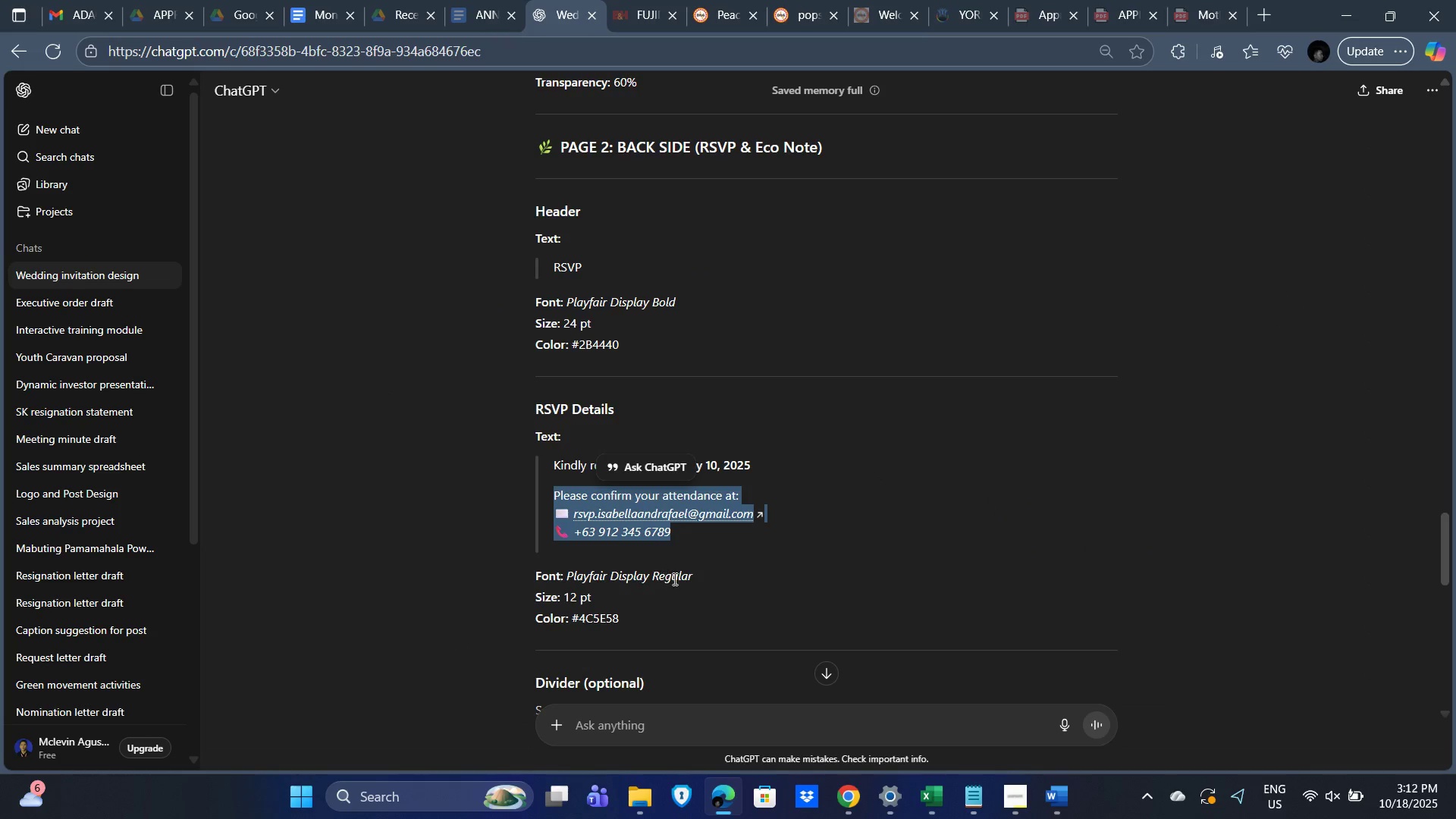 
key(Alt+AltLeft)
 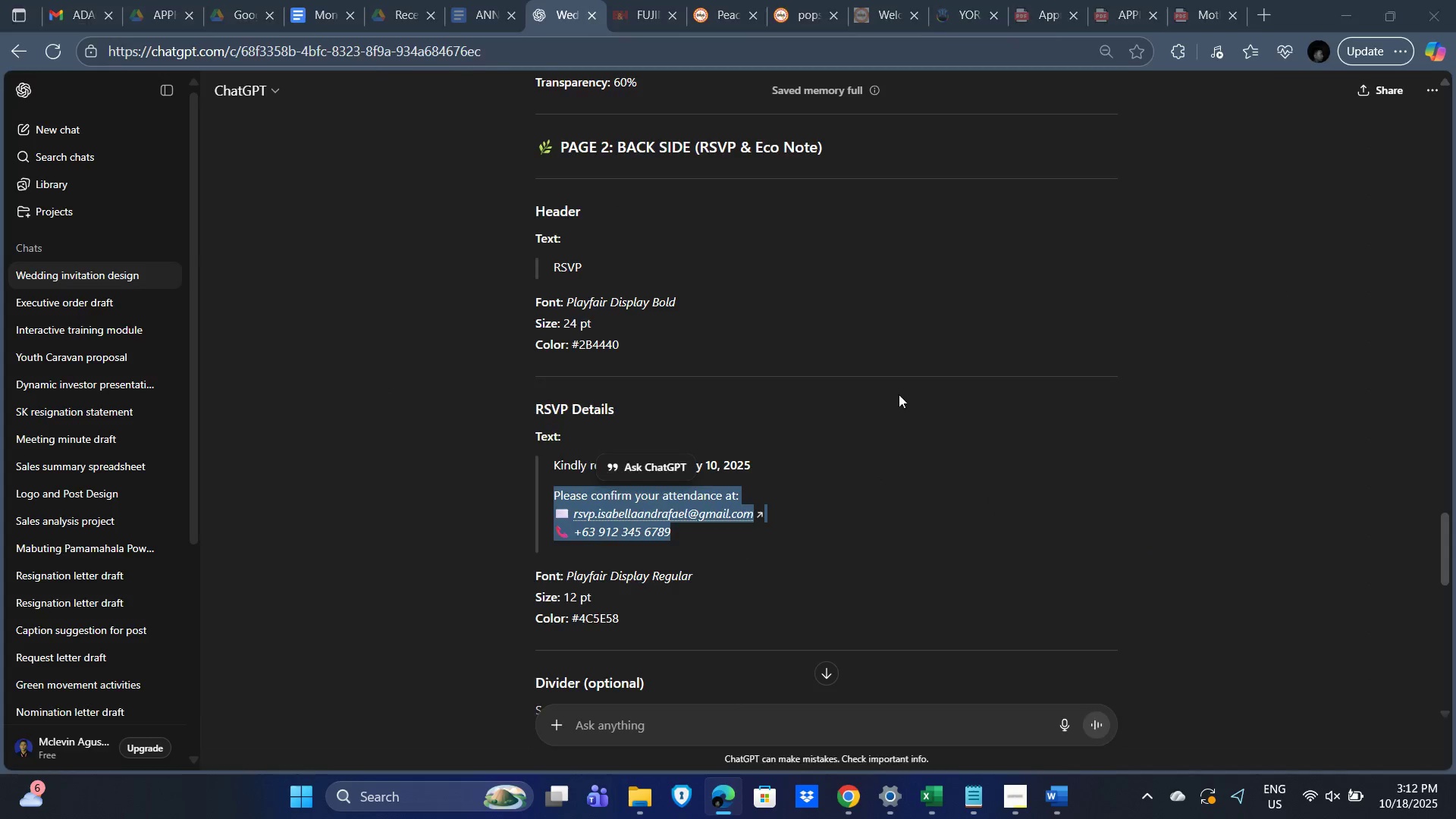 
key(Alt+Tab)
 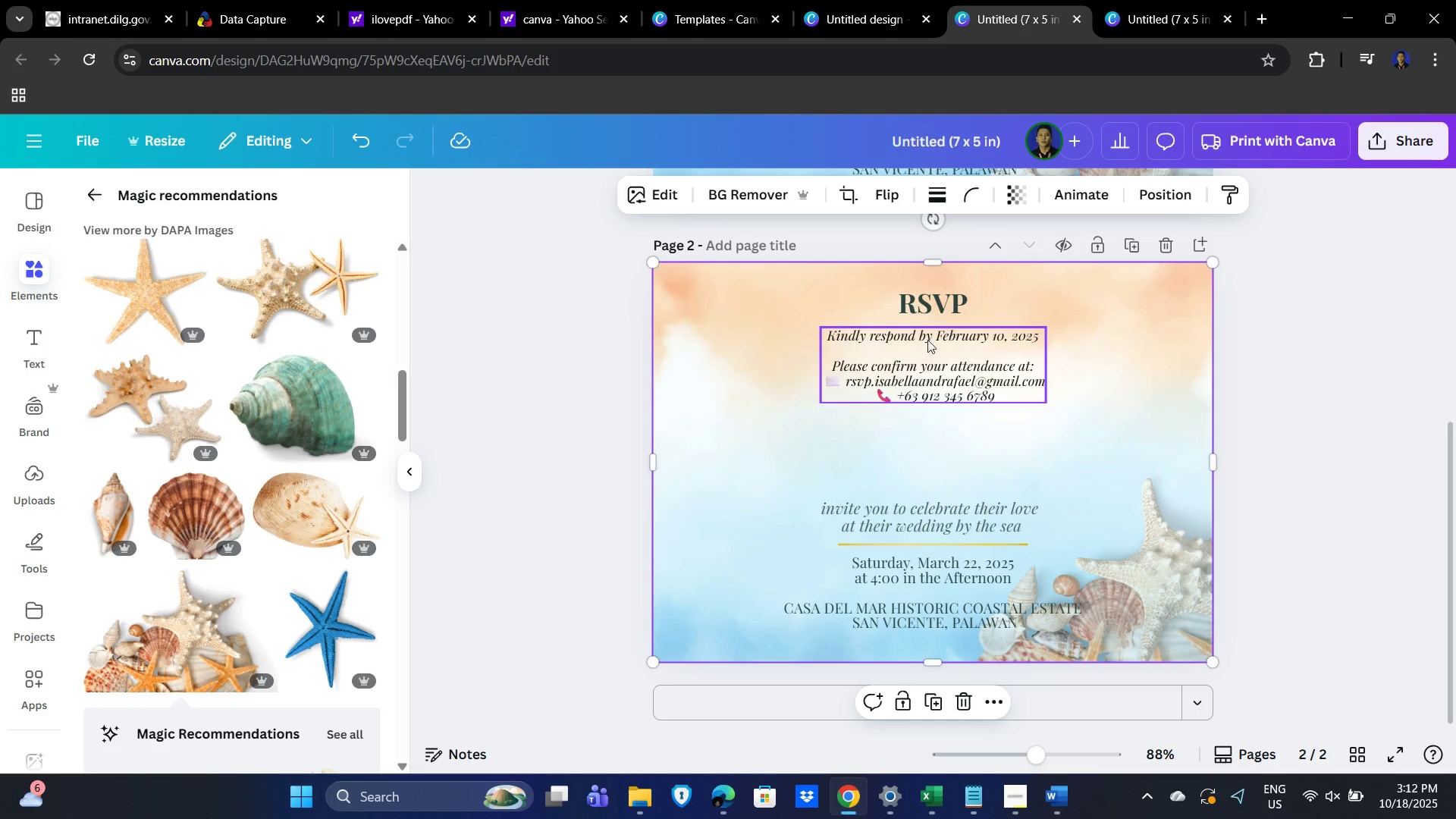 
left_click([908, 363])
 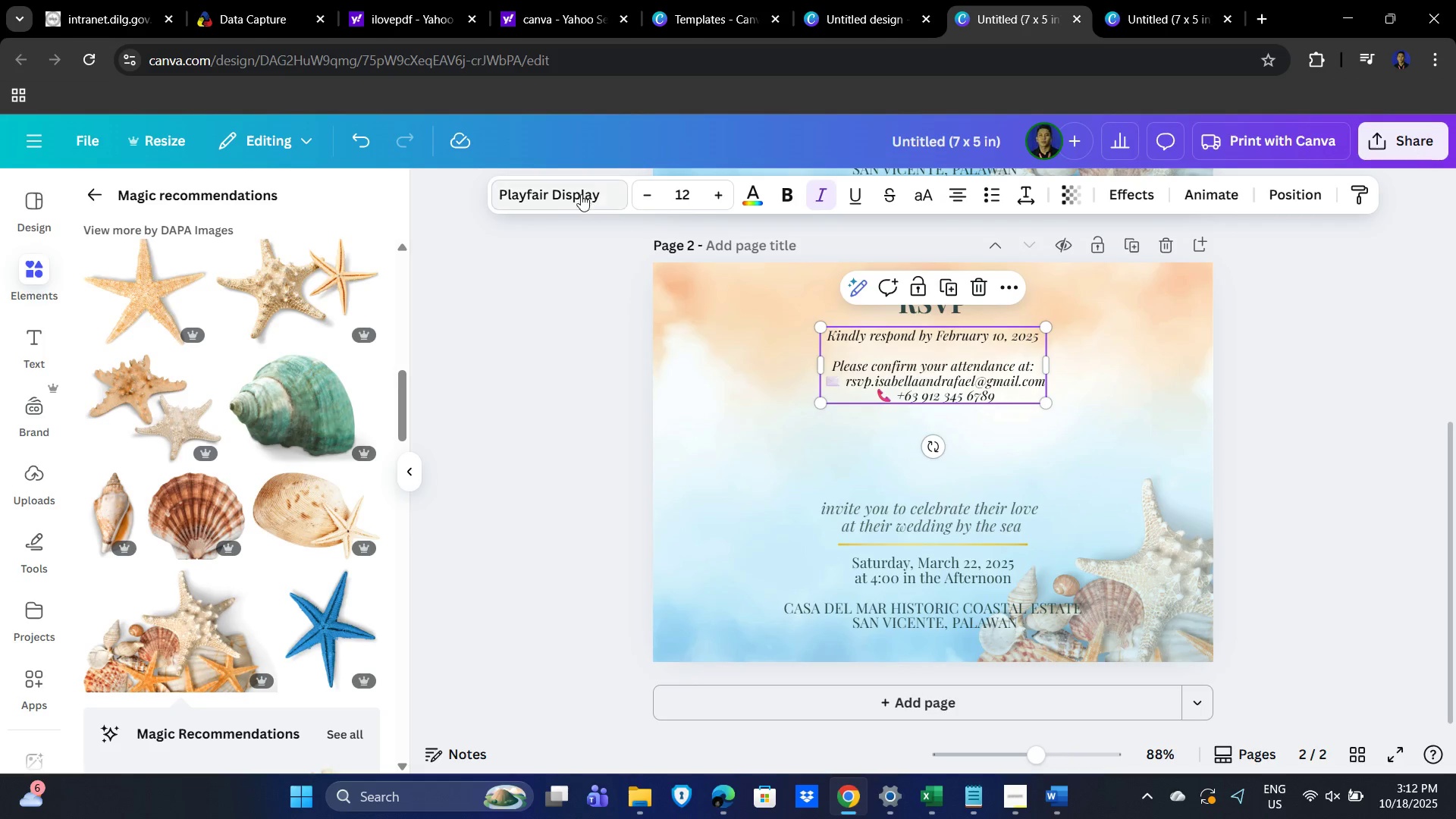 
left_click([580, 193])
 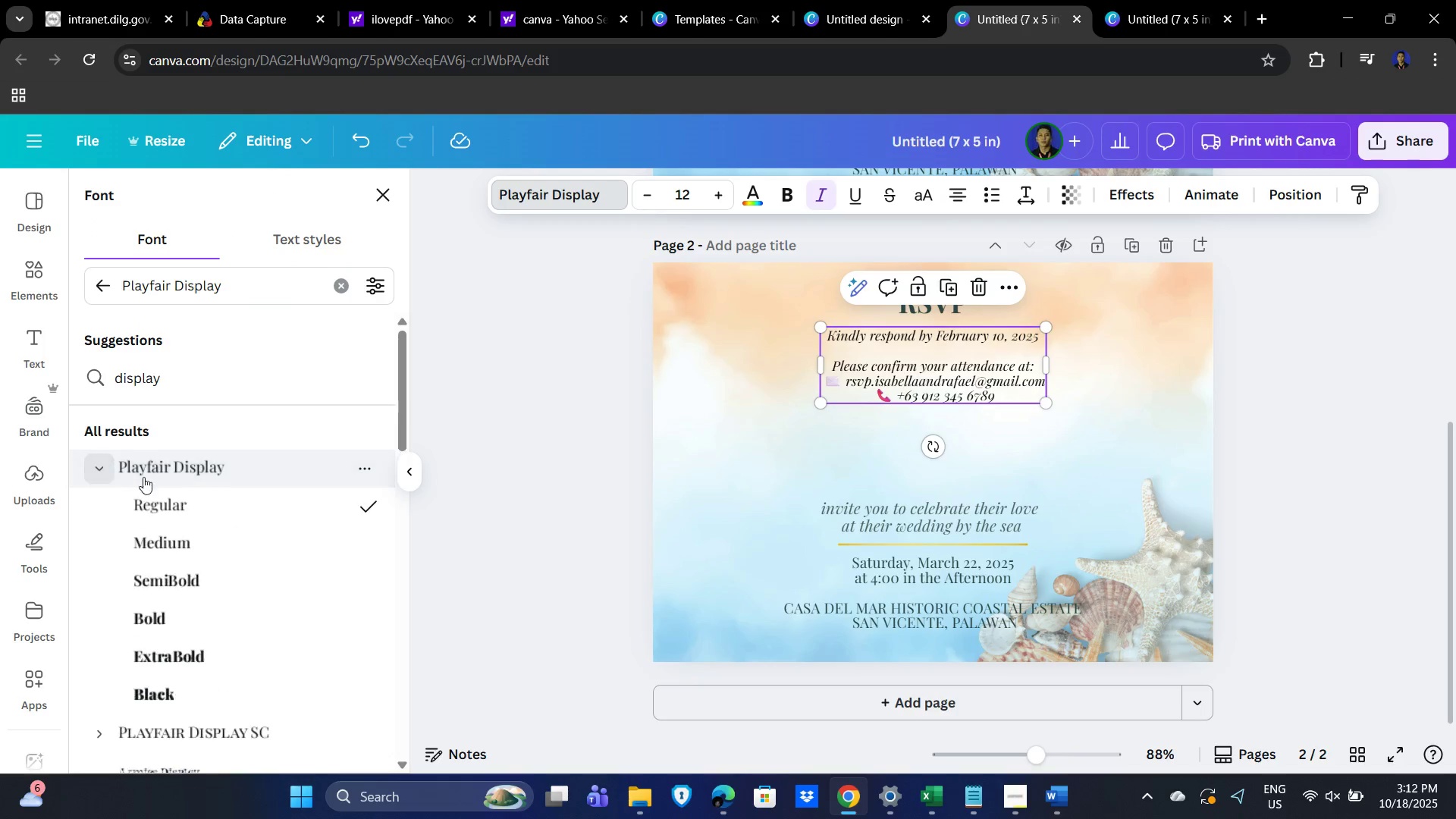 
left_click([220, 513])
 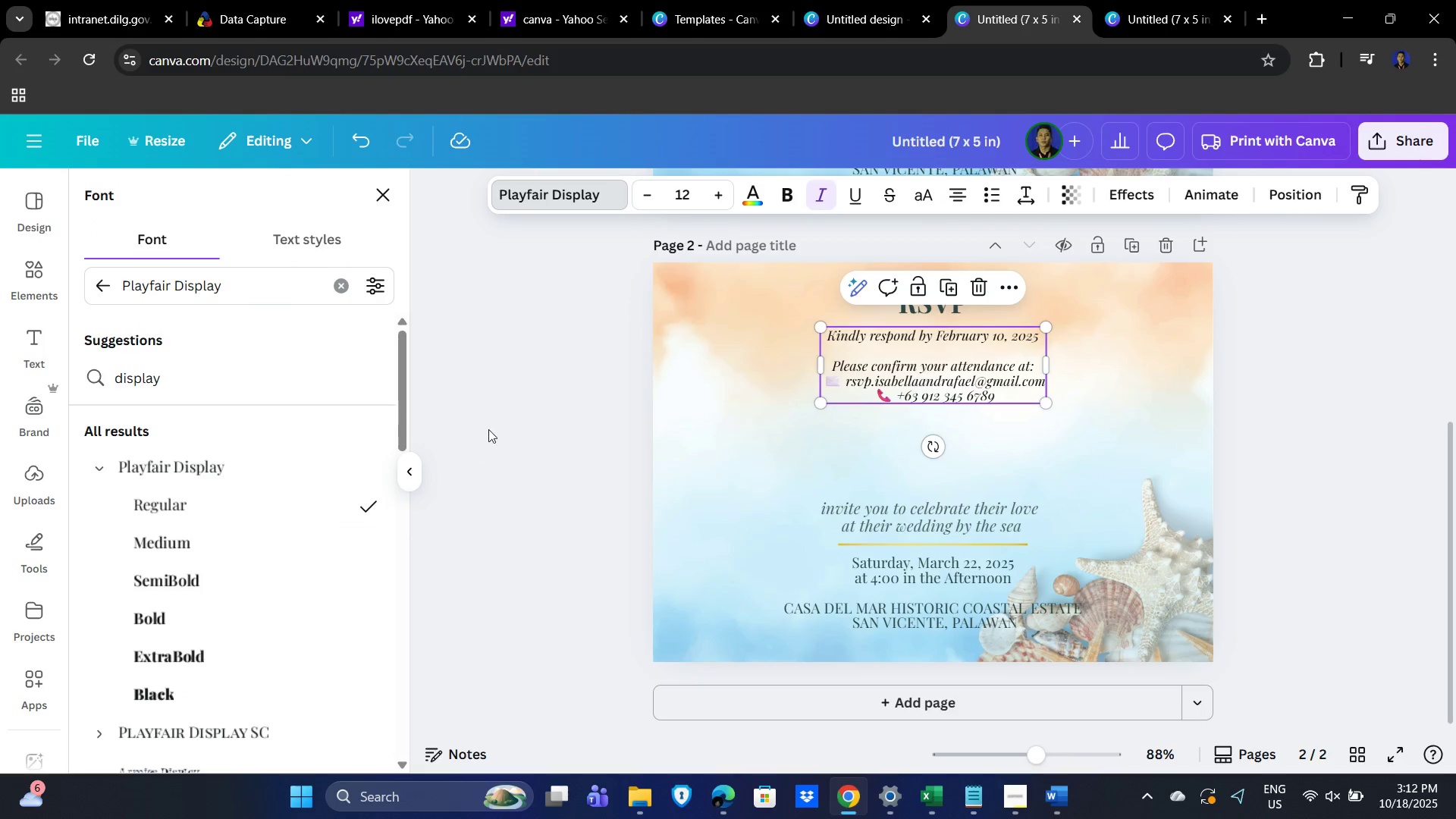 
left_click([491, 422])
 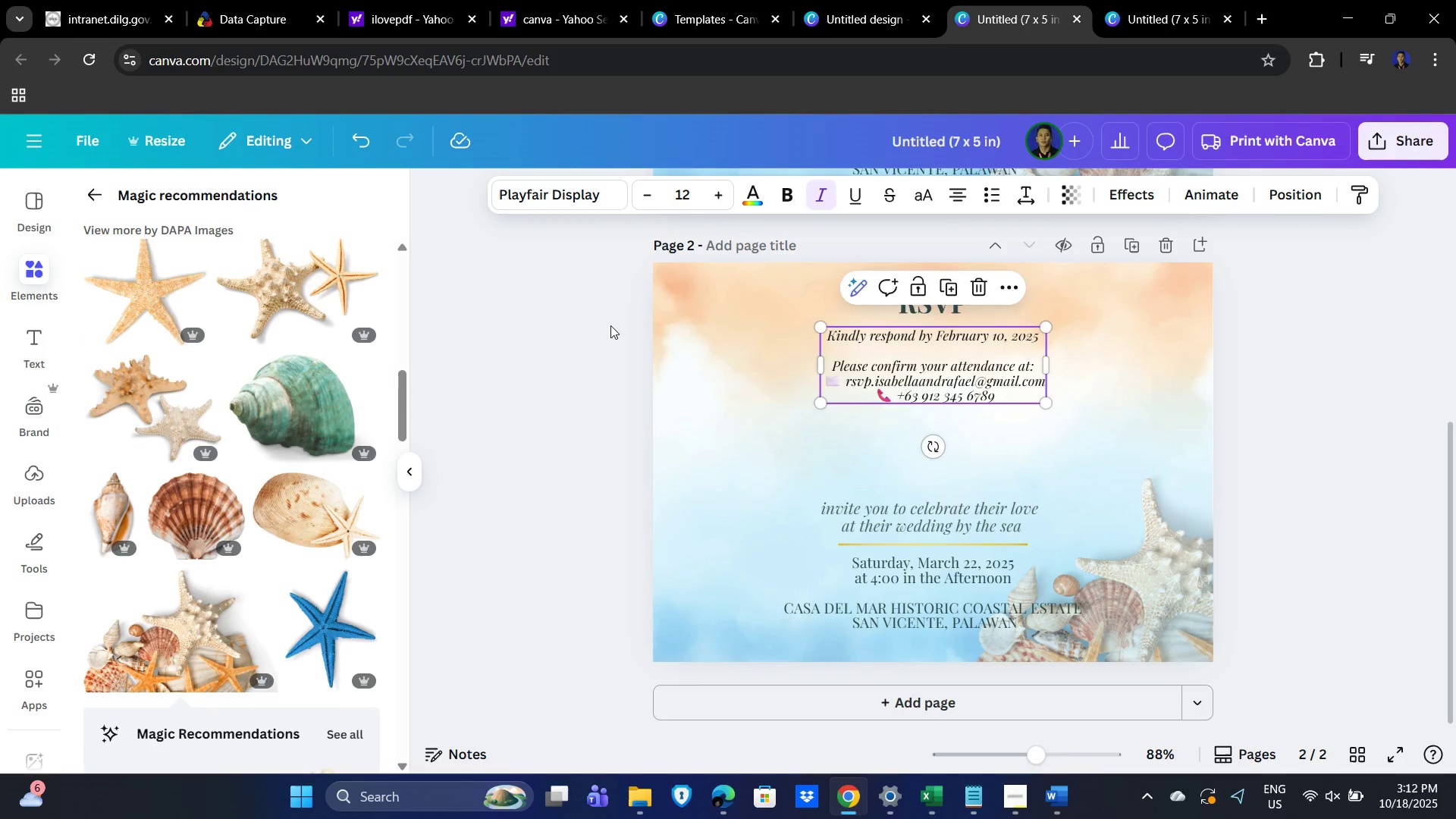 
key(Alt+AltLeft)
 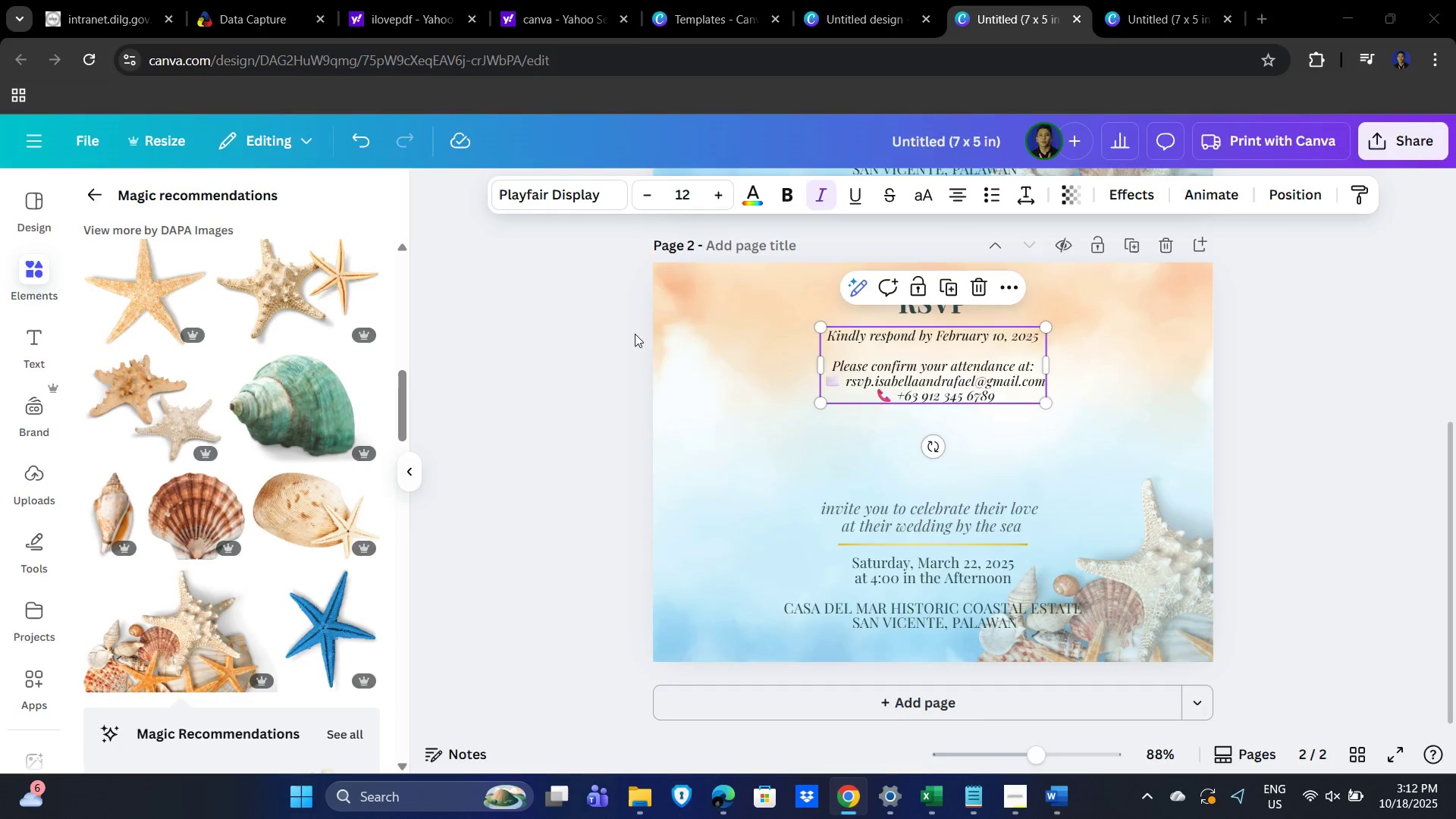 
key(Alt+Tab)
 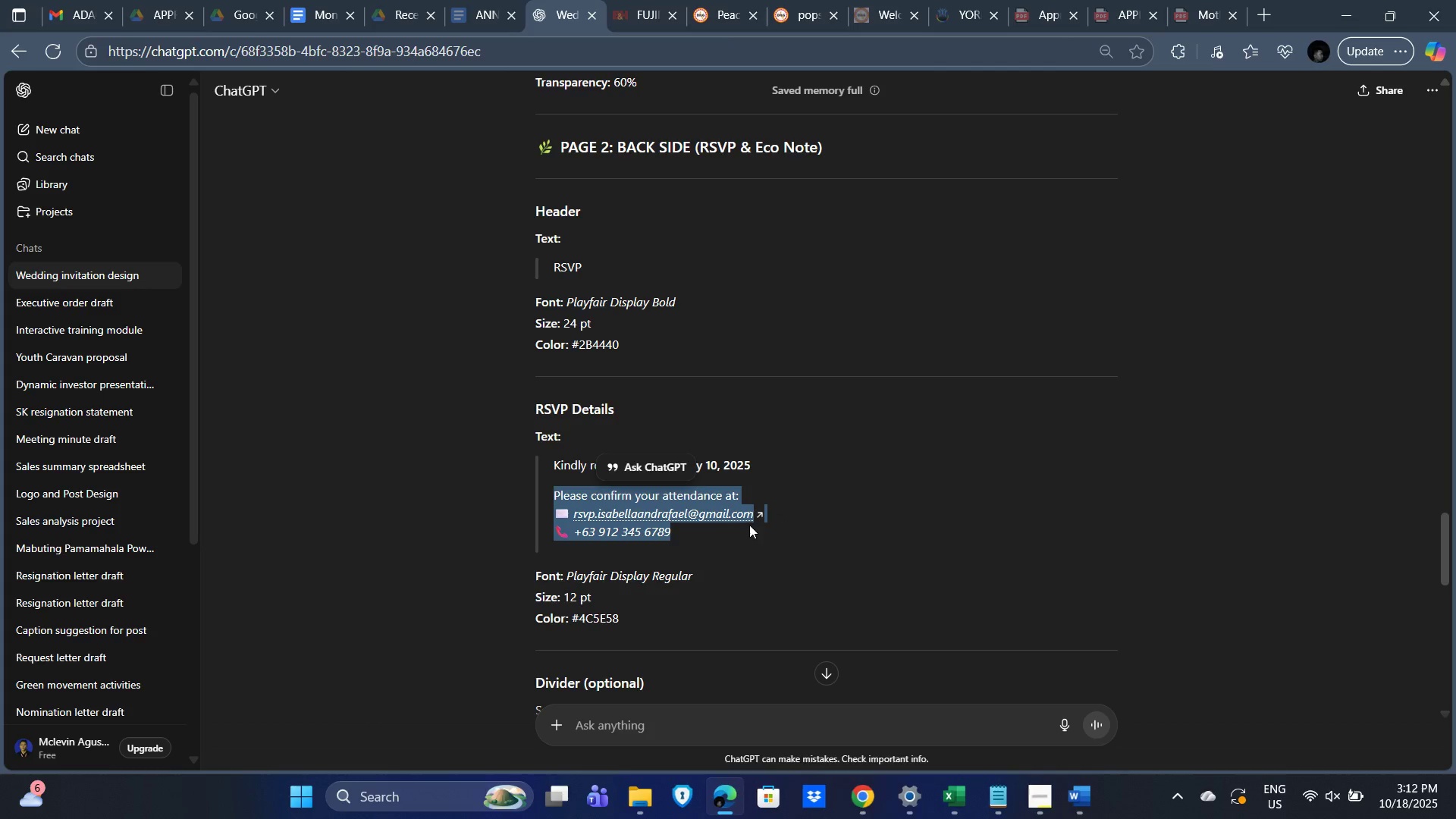 
hold_key(key=AltLeft, duration=0.88)
 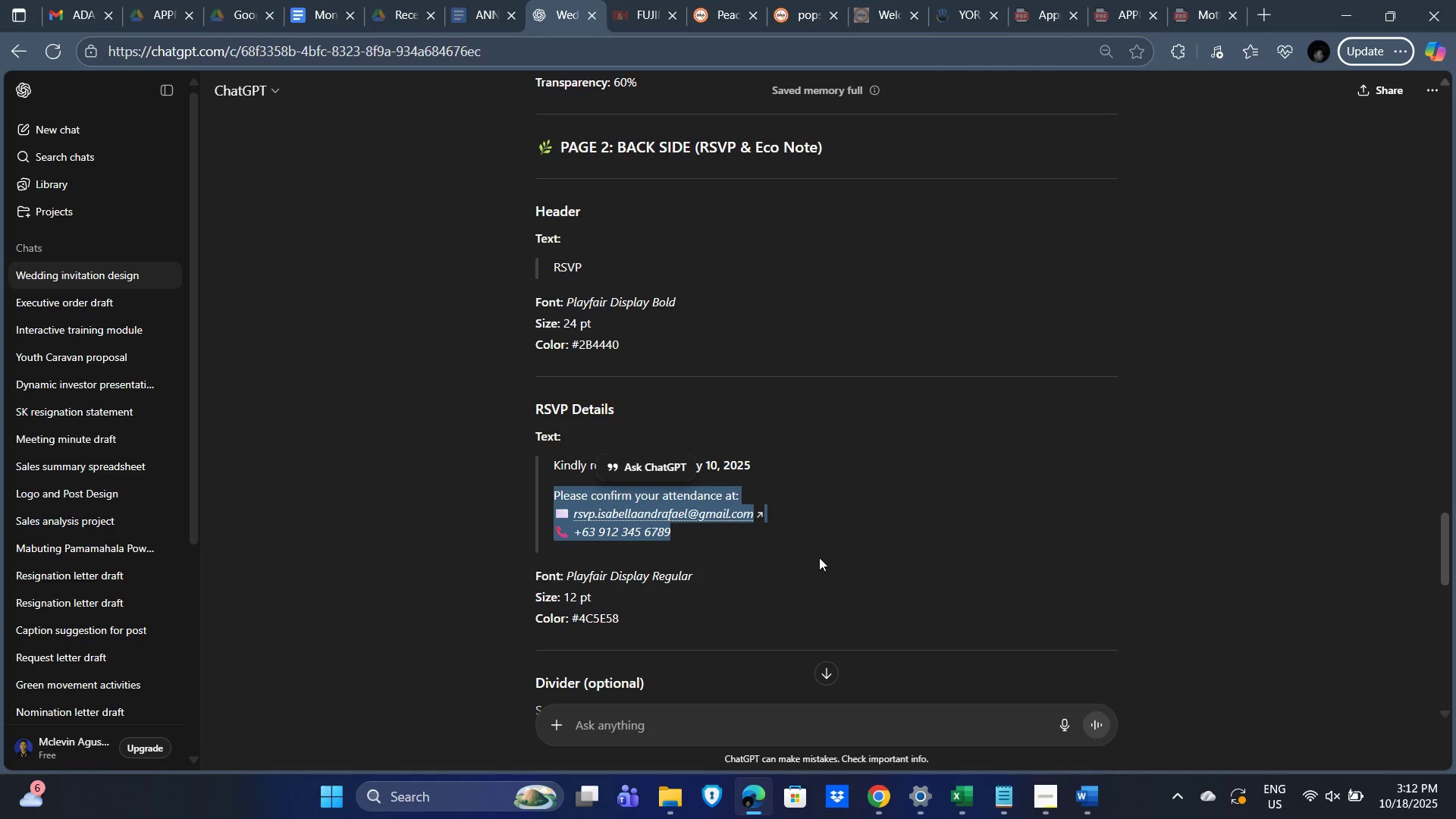 
left_click([819, 557])
 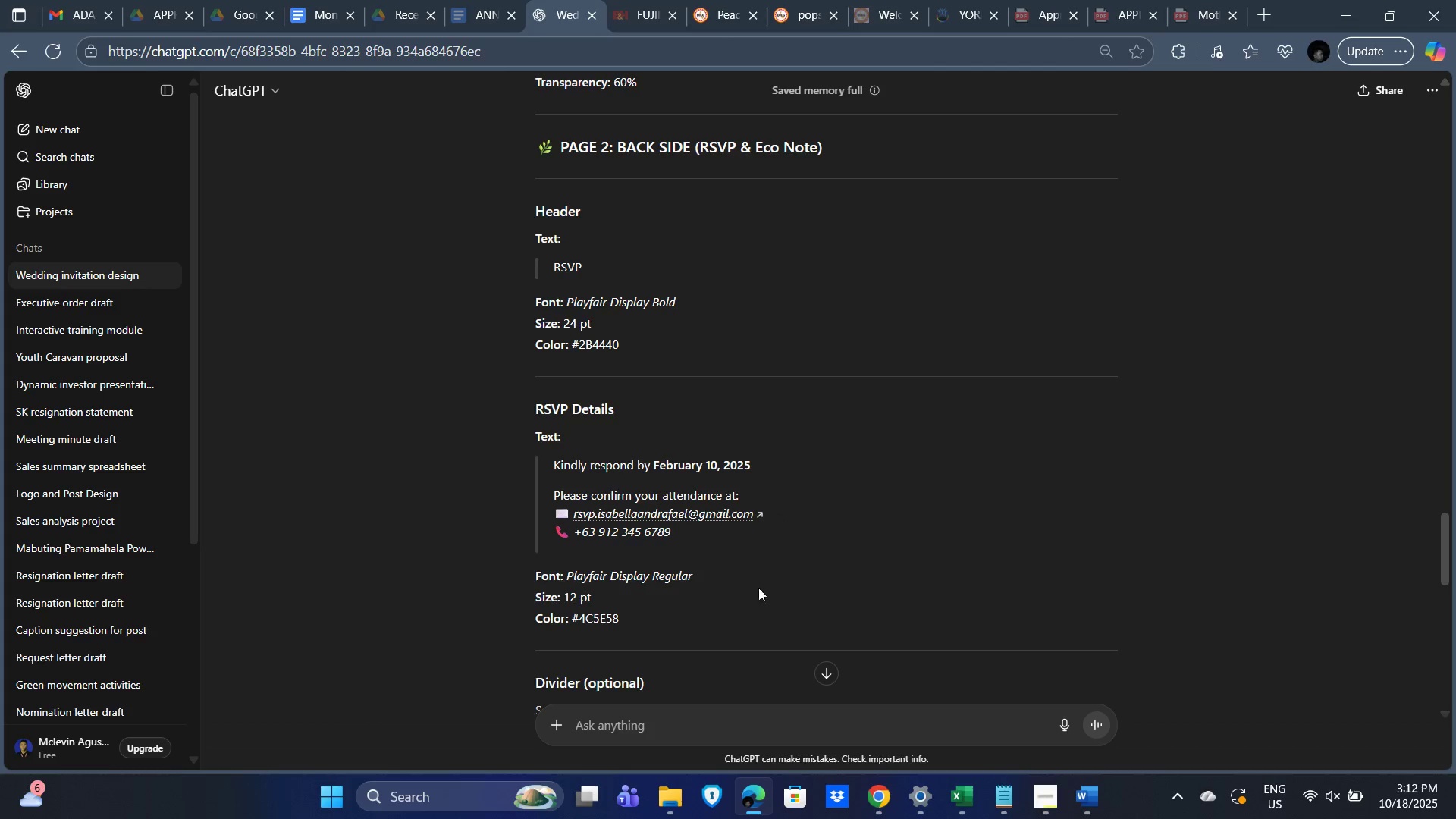 
scroll: coordinate [773, 585], scroll_direction: down, amount: 2.0
 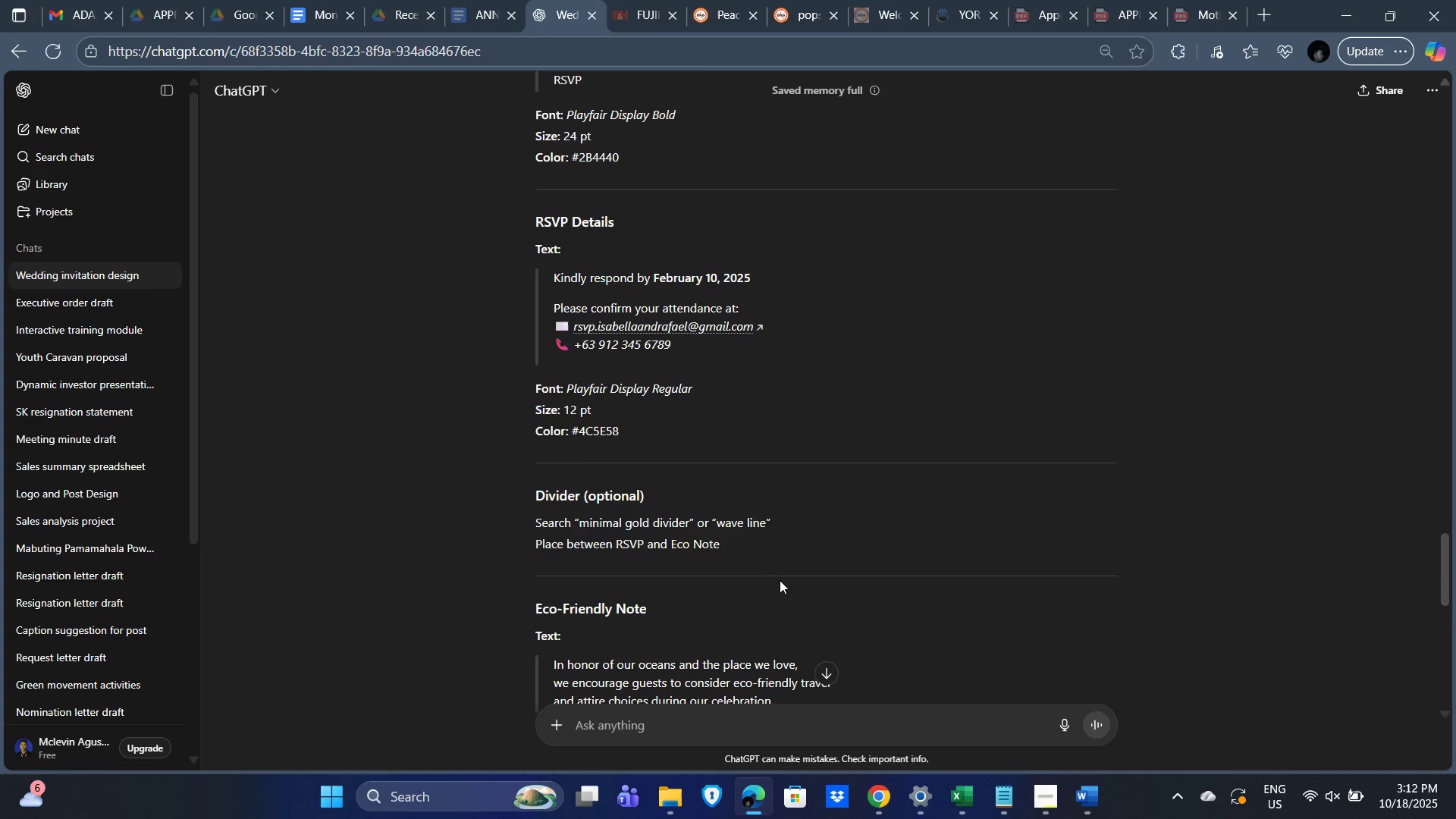 
key(Alt+AltLeft)
 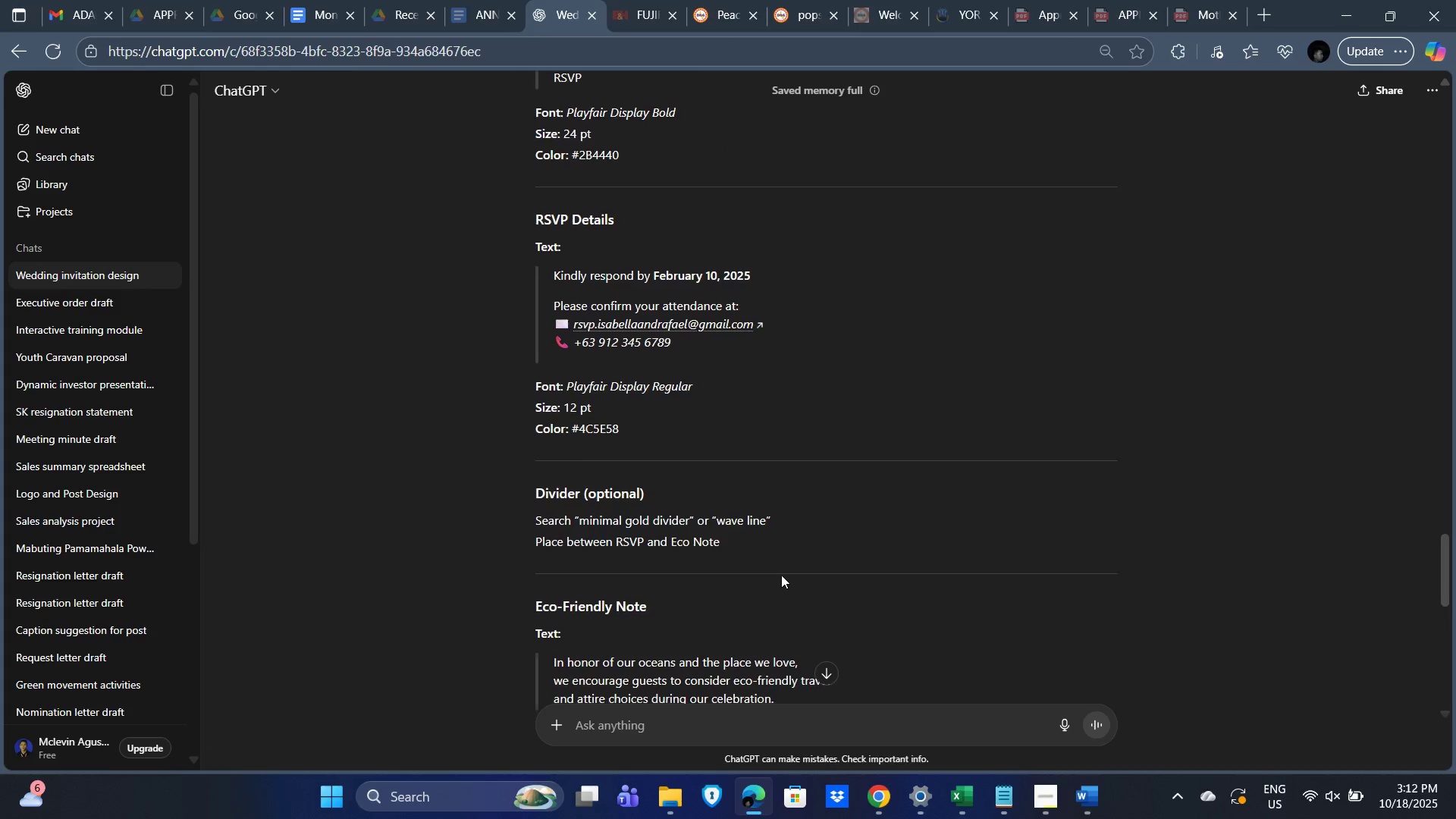 
key(Alt+Tab)
 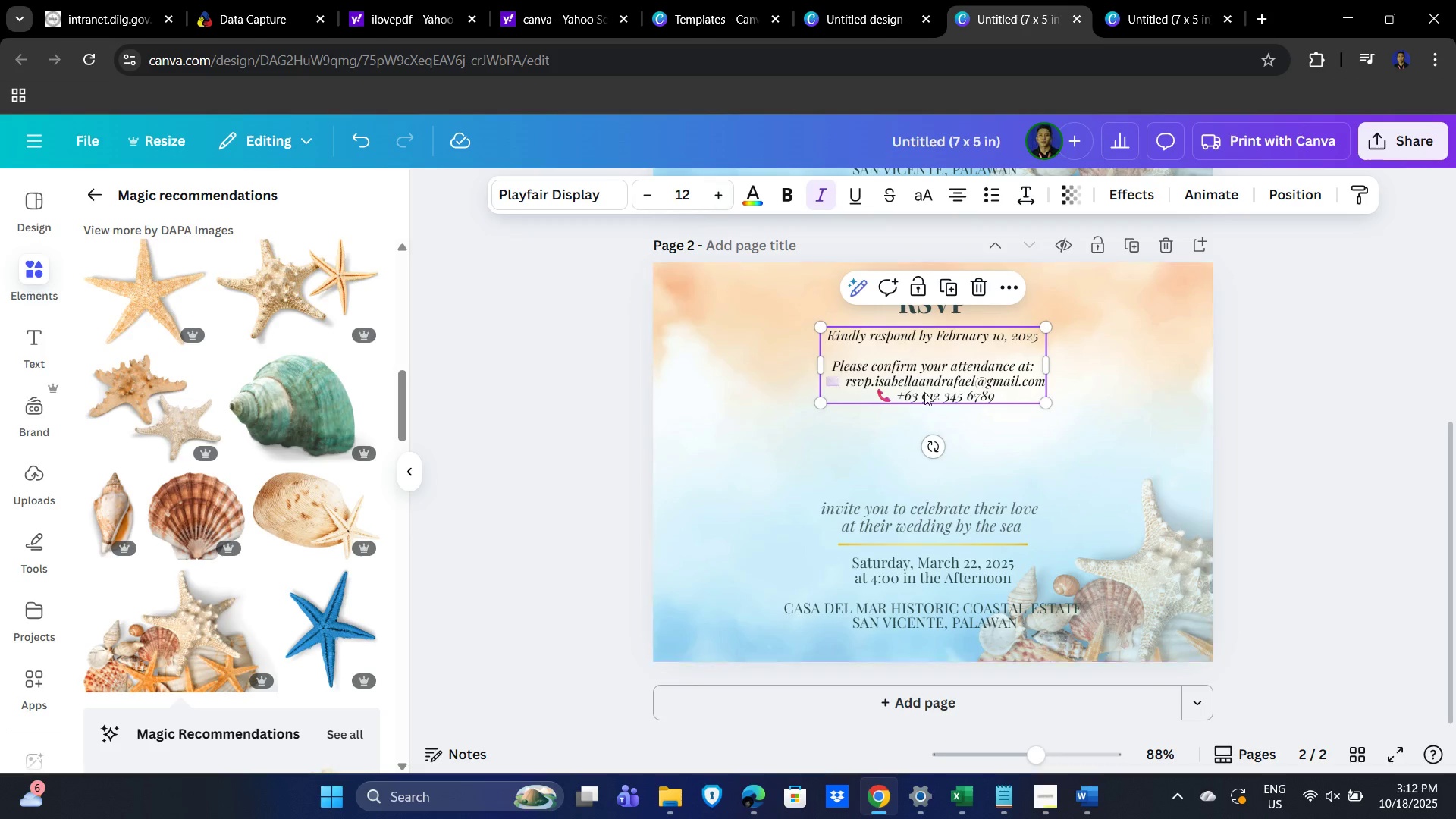 
key(Alt+AltLeft)
 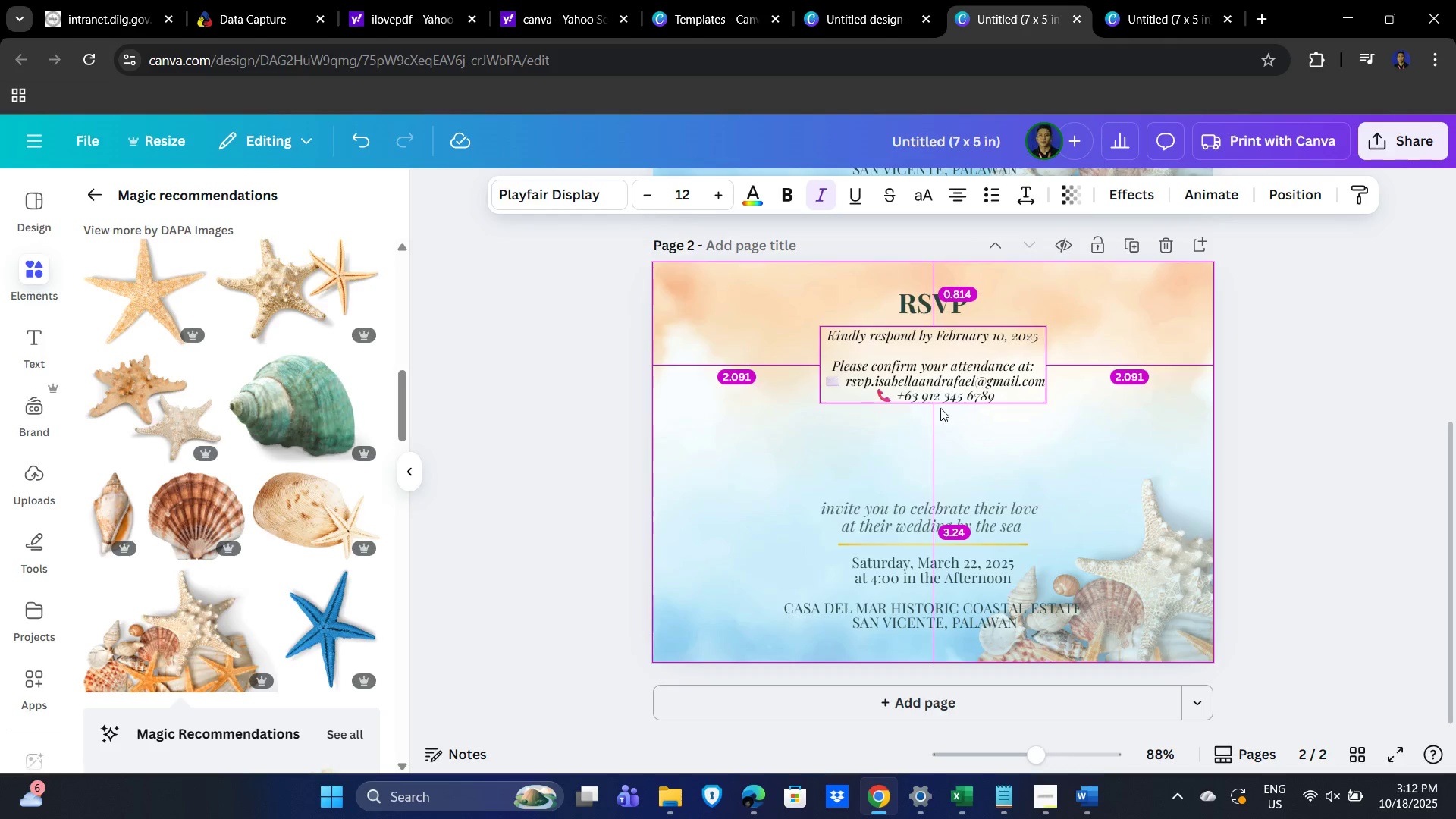 
key(Alt+Tab)
 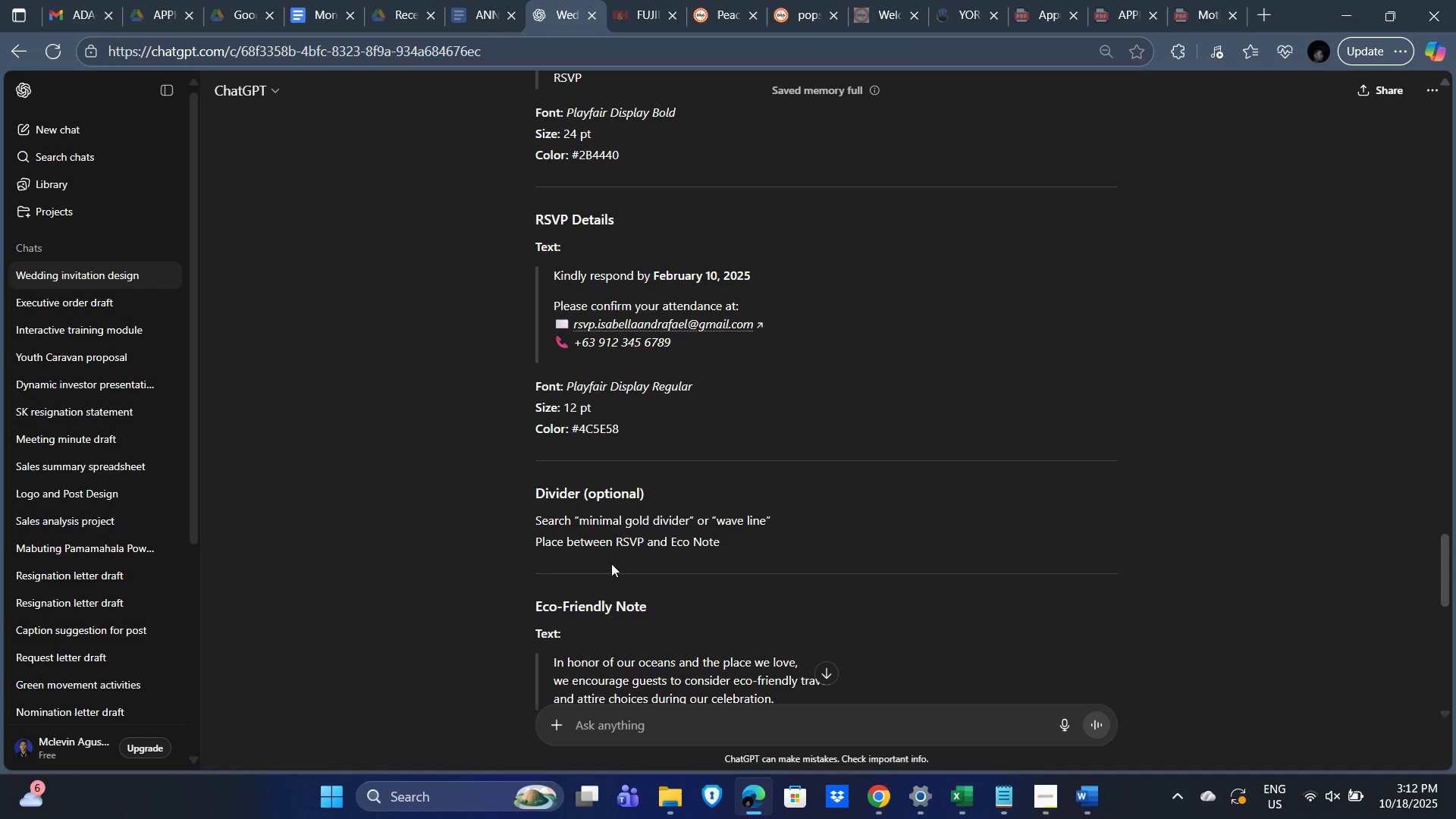 
wait(7.81)
 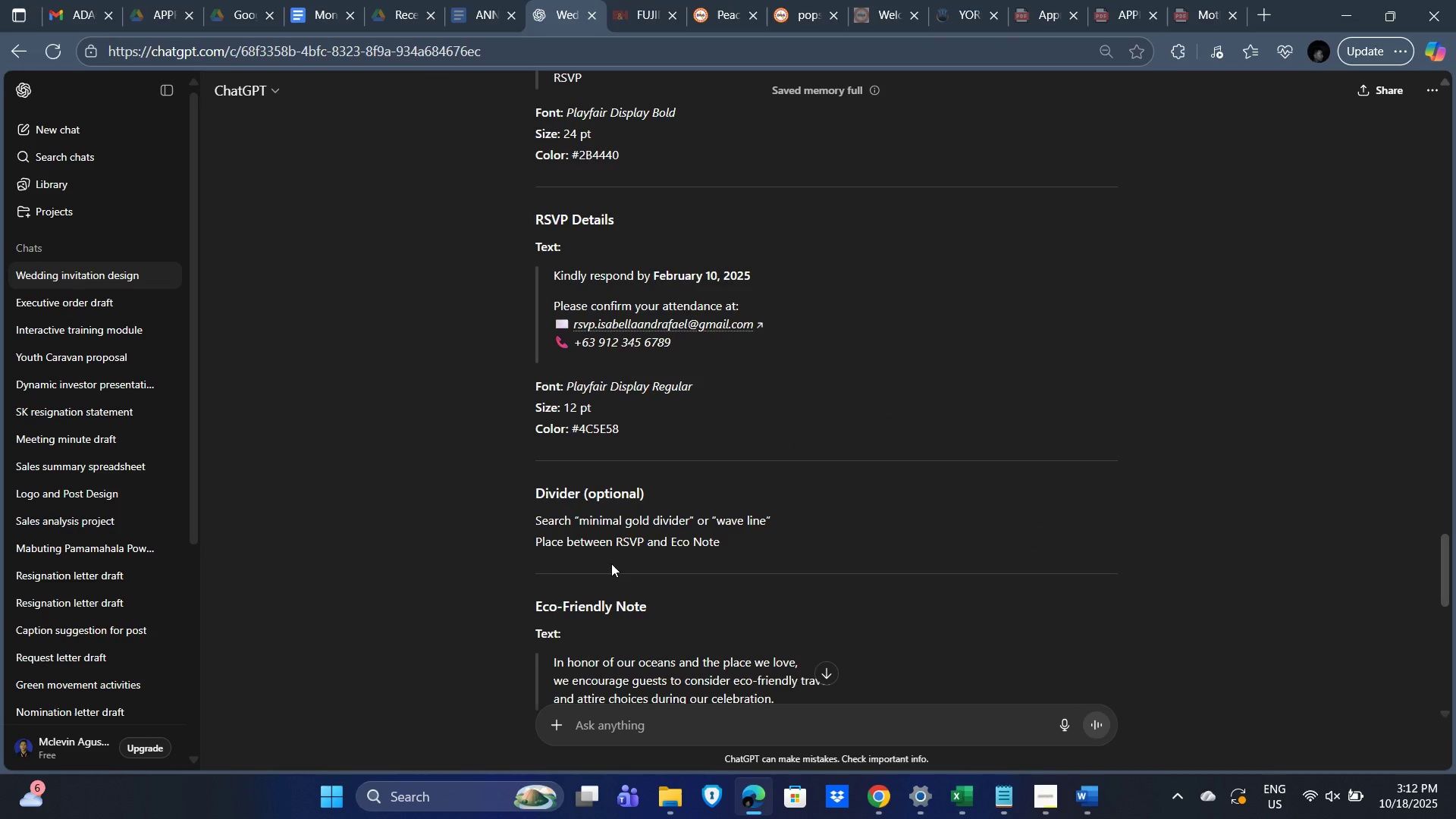 
left_click_drag(start_coordinate=[623, 432], to_coordinate=[573, 429])
 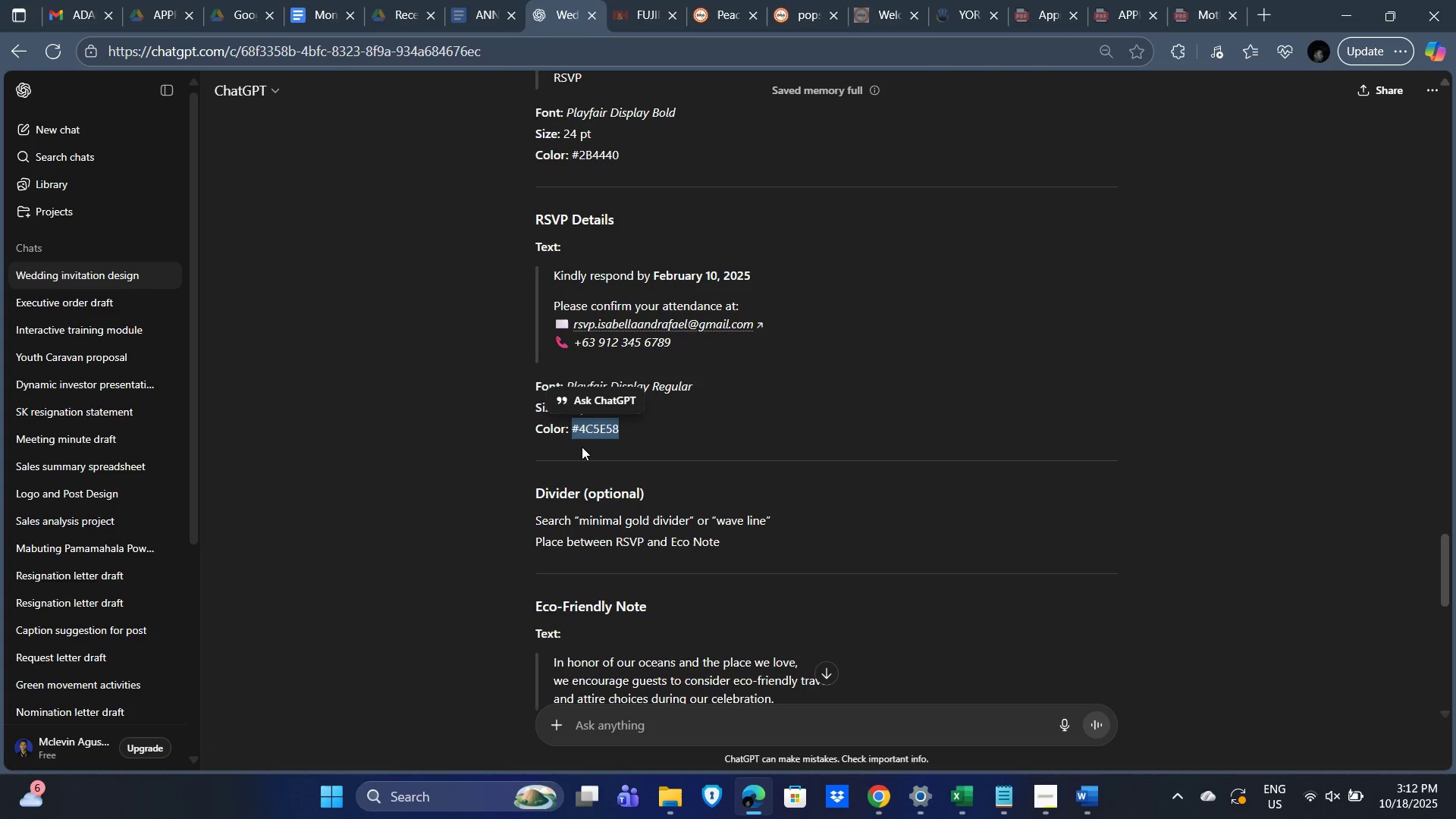 
key(Alt+Control+C)
 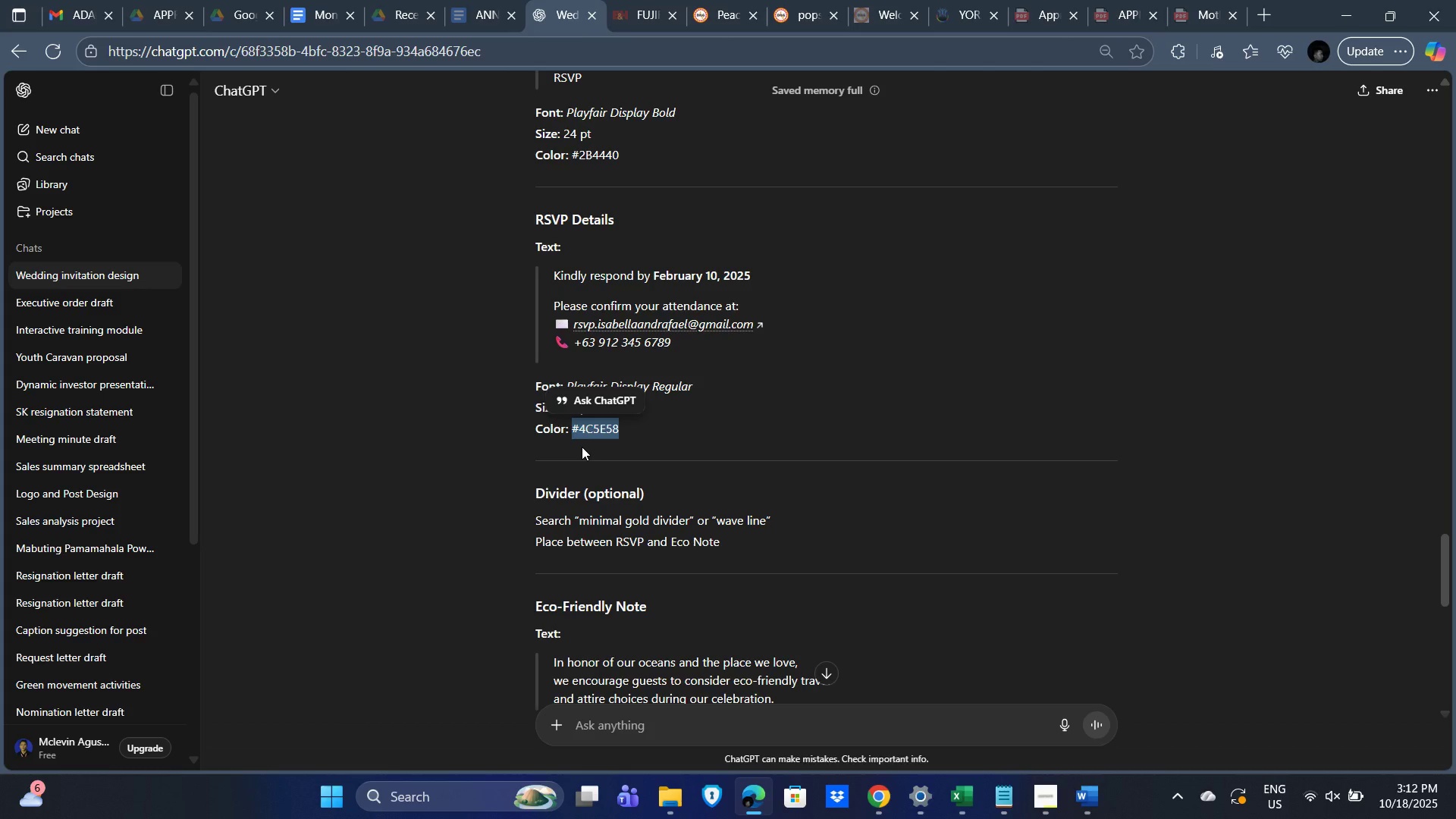 
key(Alt+AltLeft)
 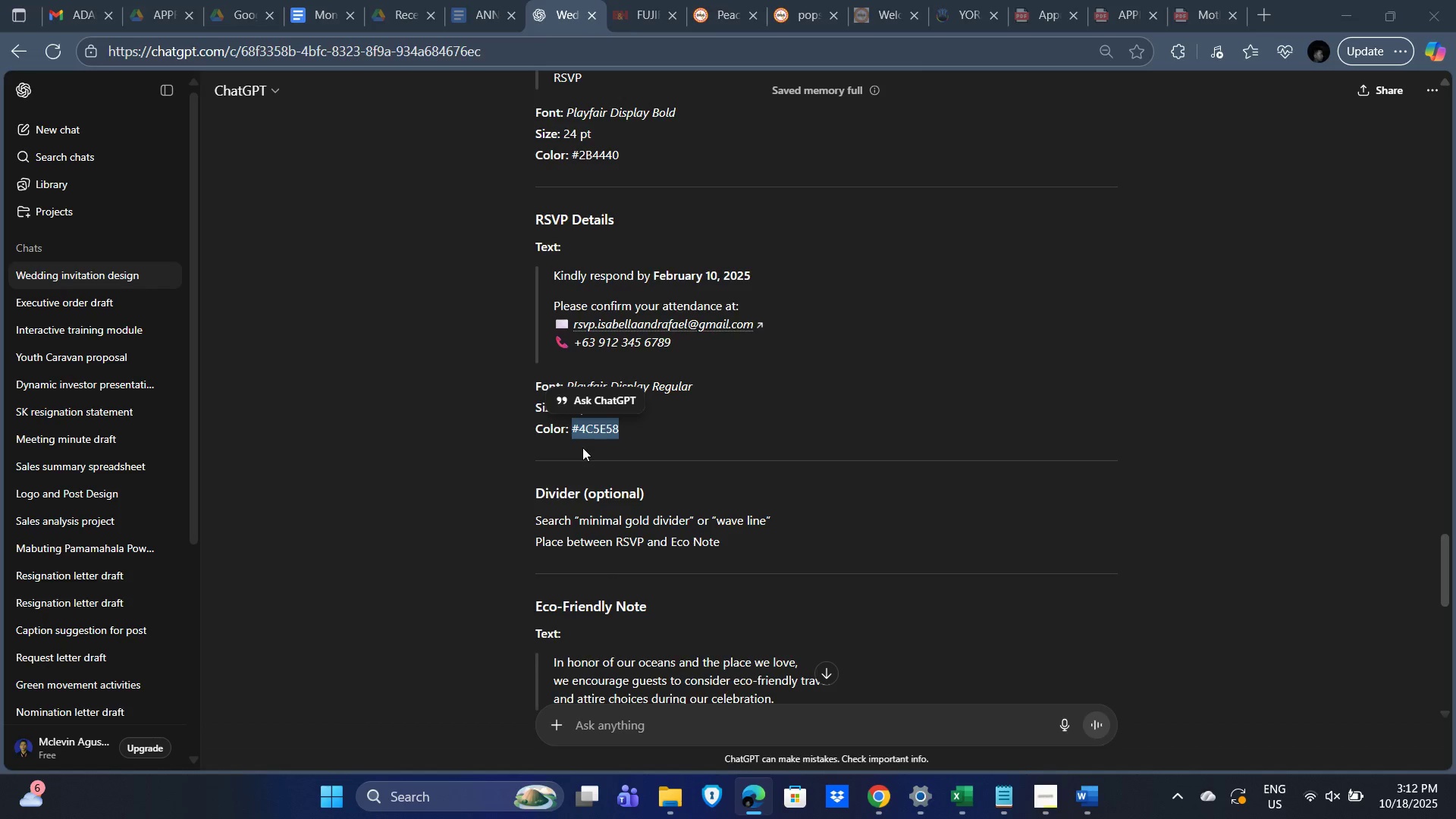 
key(Alt+Tab)
 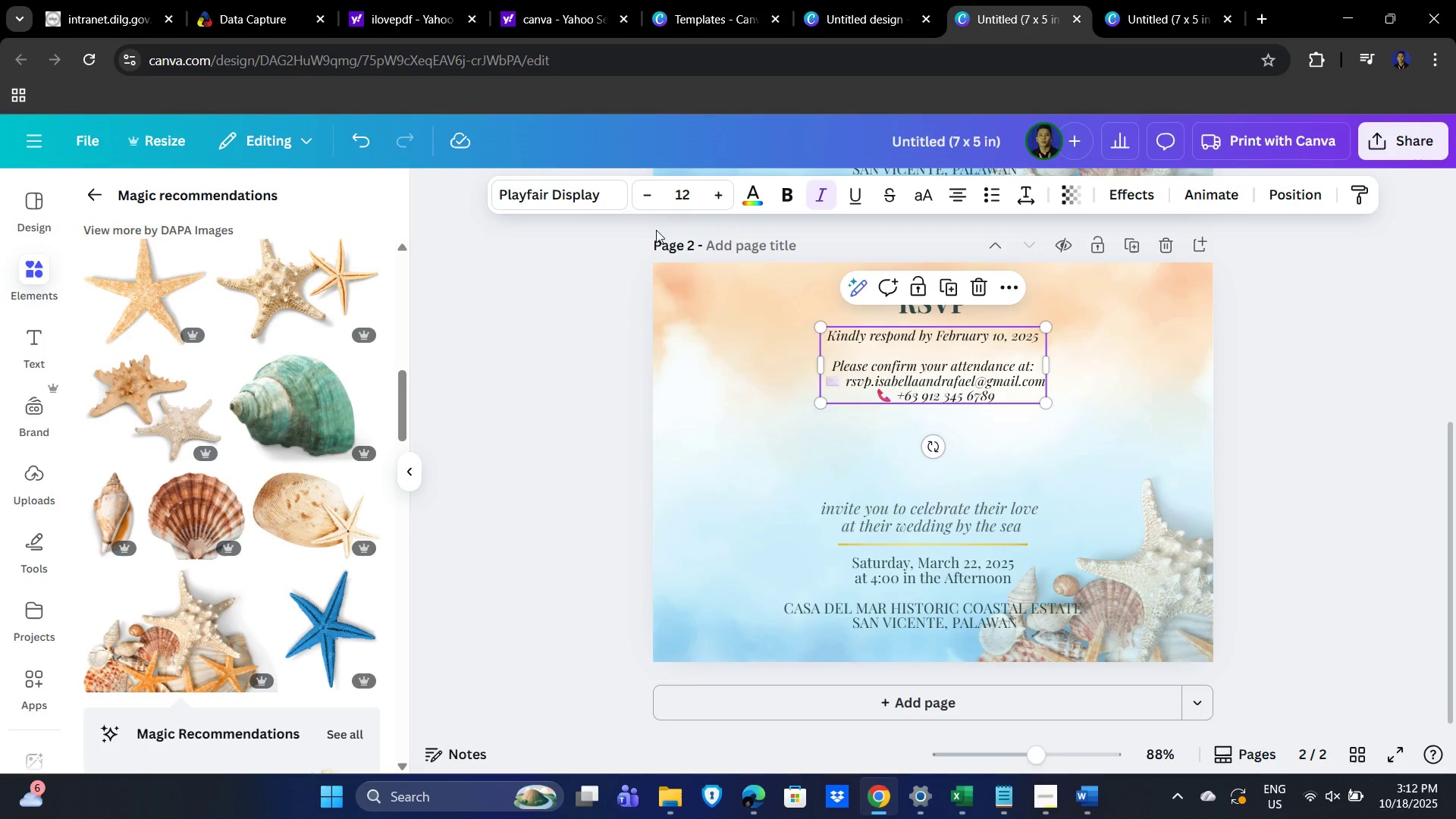 
key(Alt+AltLeft)
 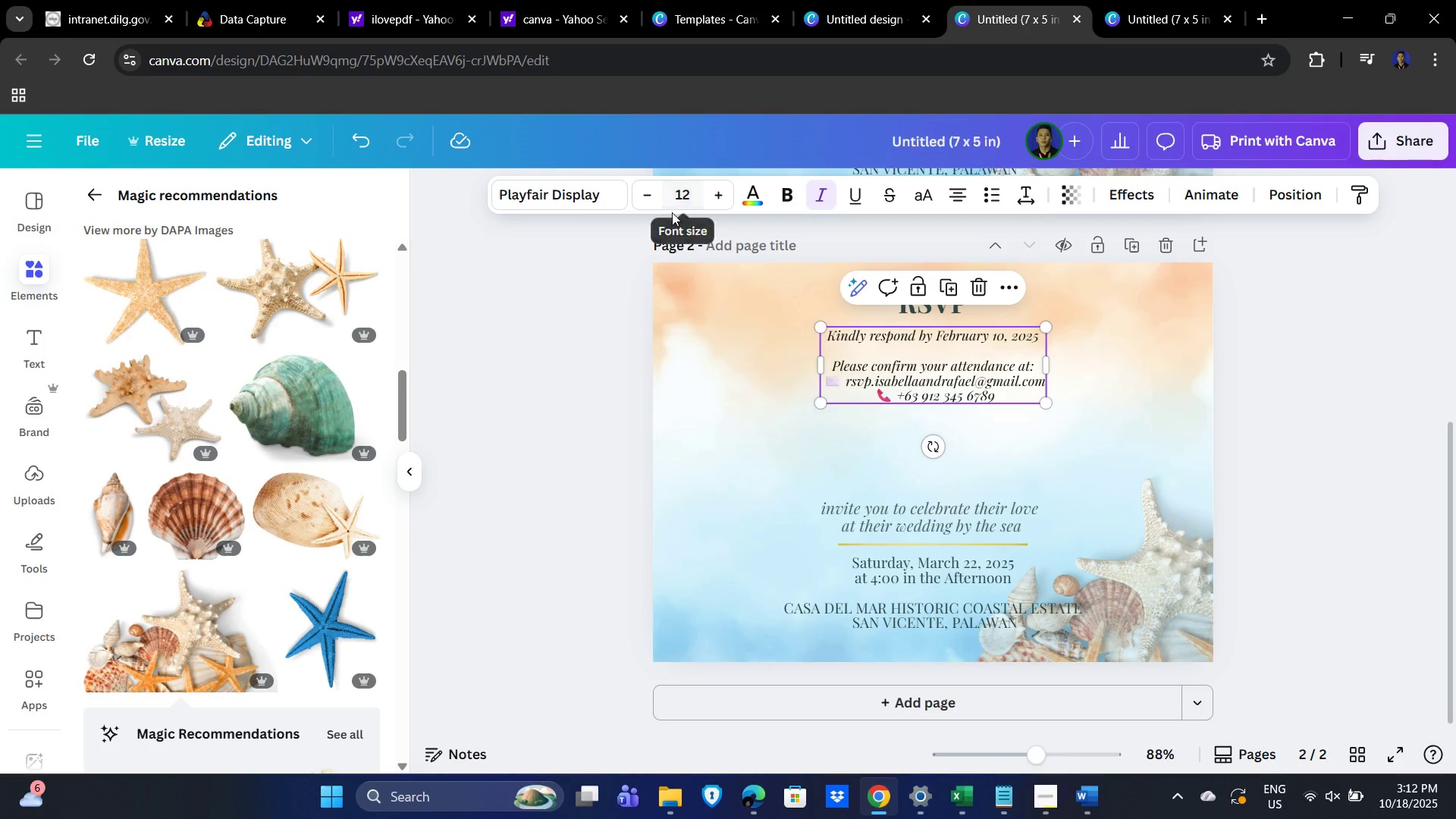 
key(Alt+Tab)
 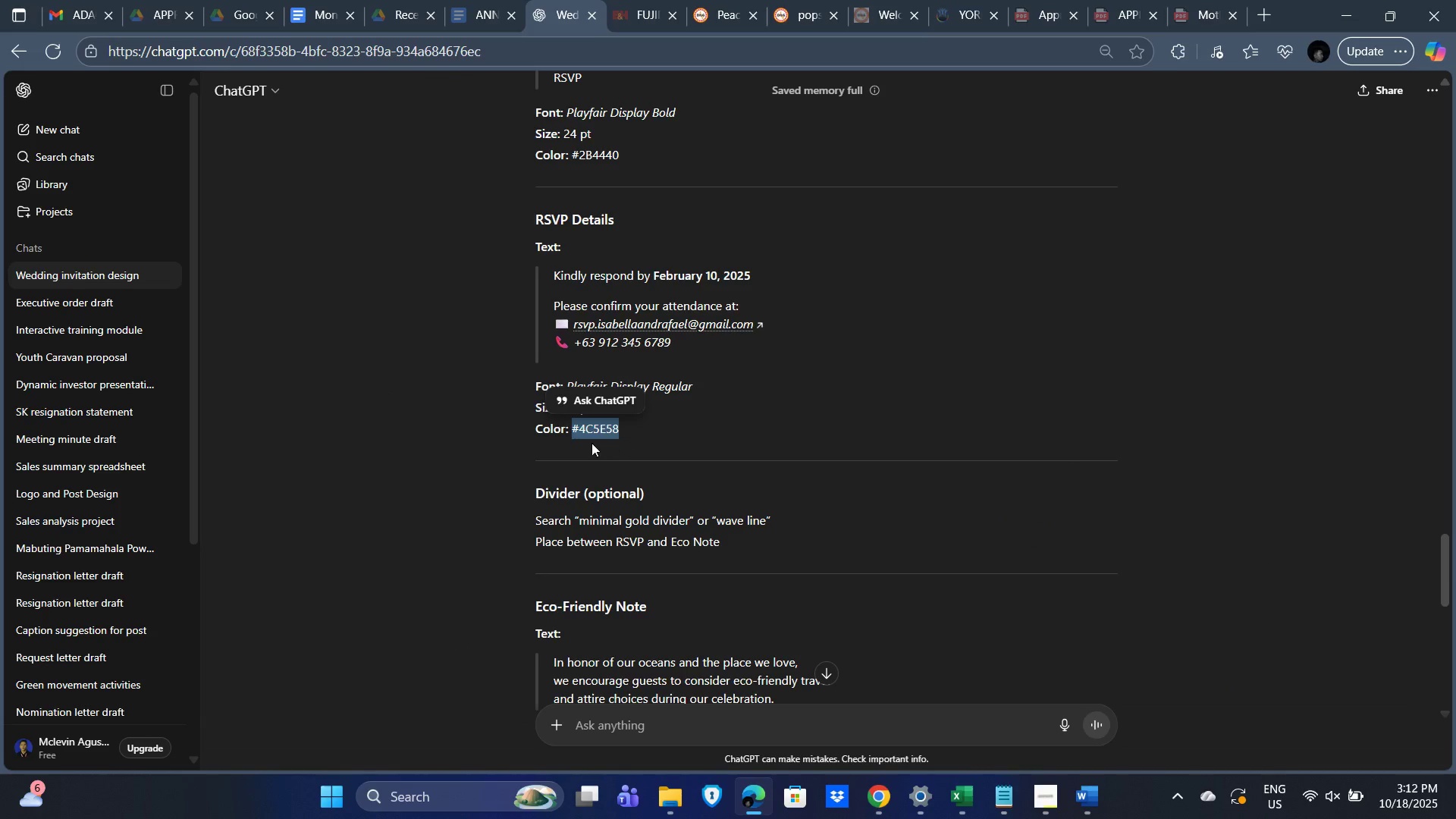 
key(Alt+AltLeft)
 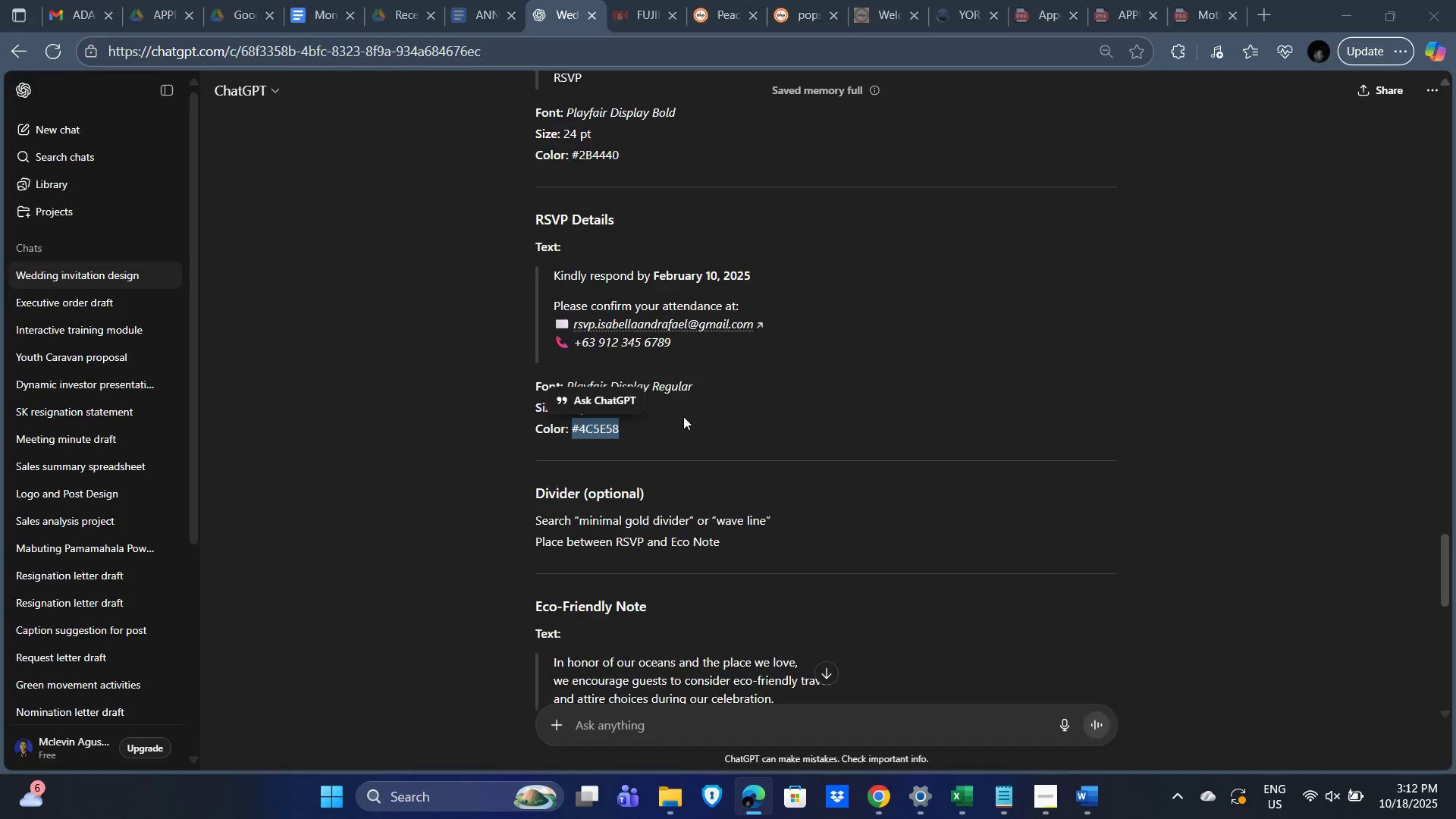 
key(Alt+Tab)
 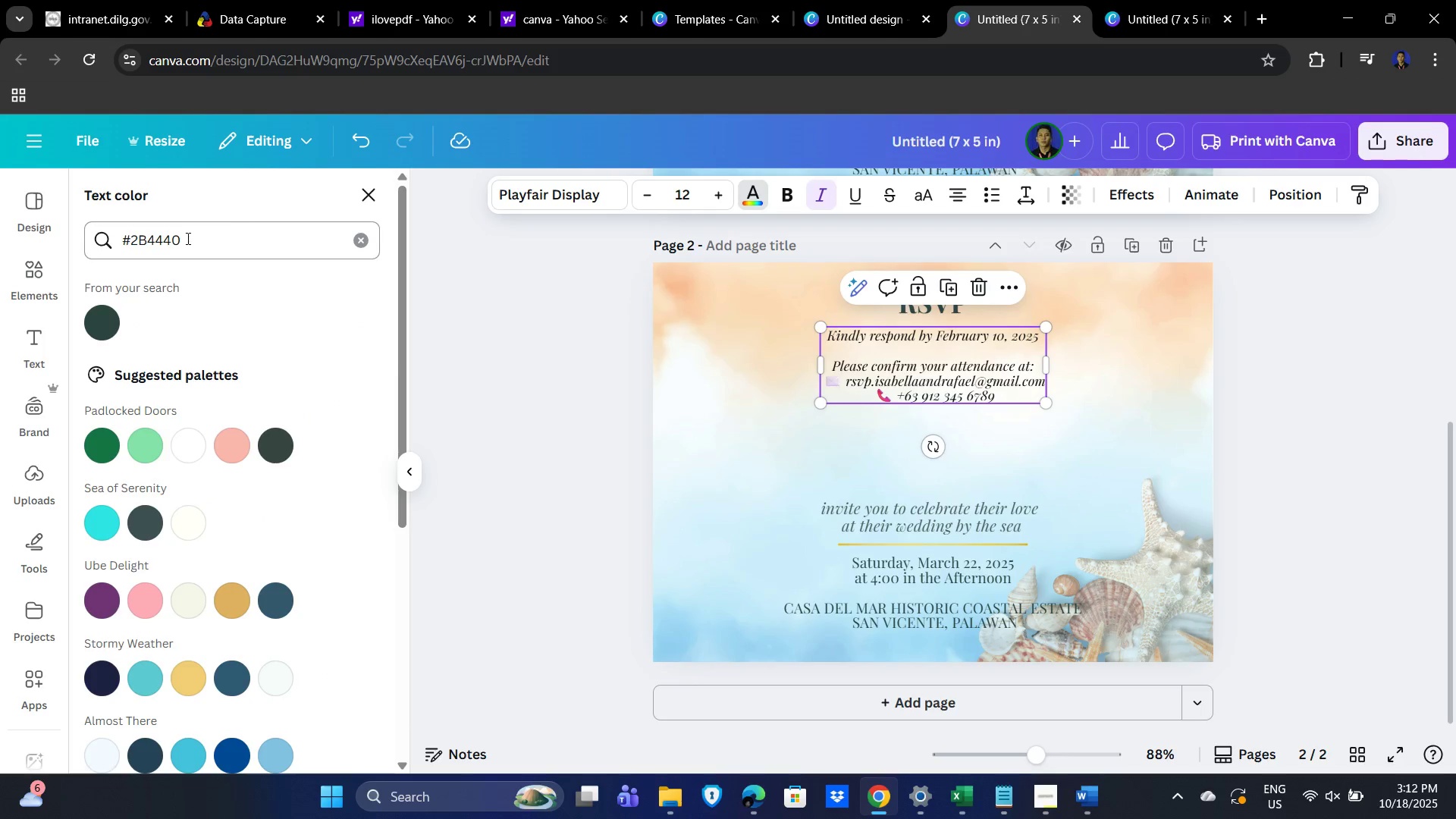 
left_click([363, 240])
 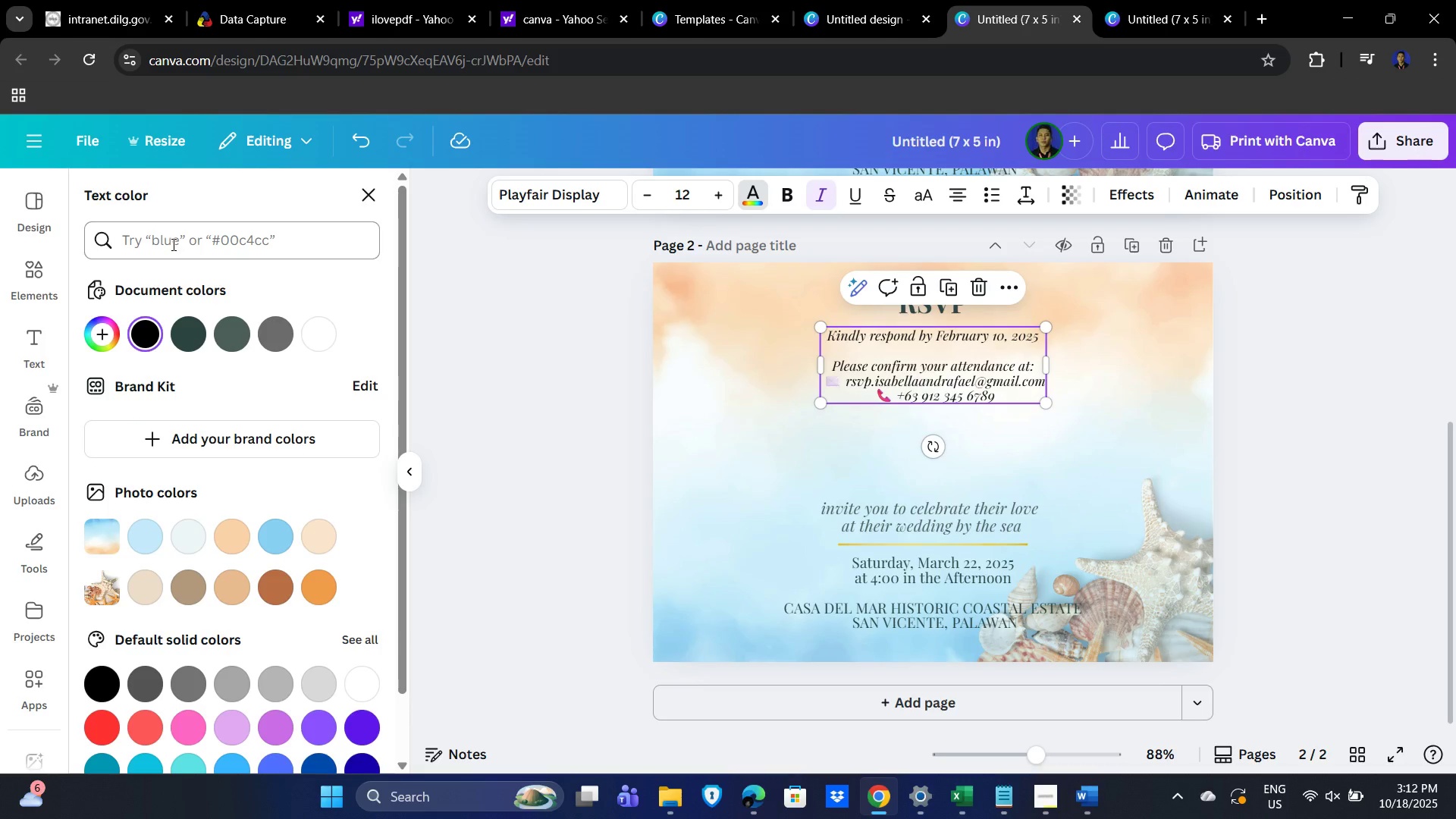 
left_click([172, 244])
 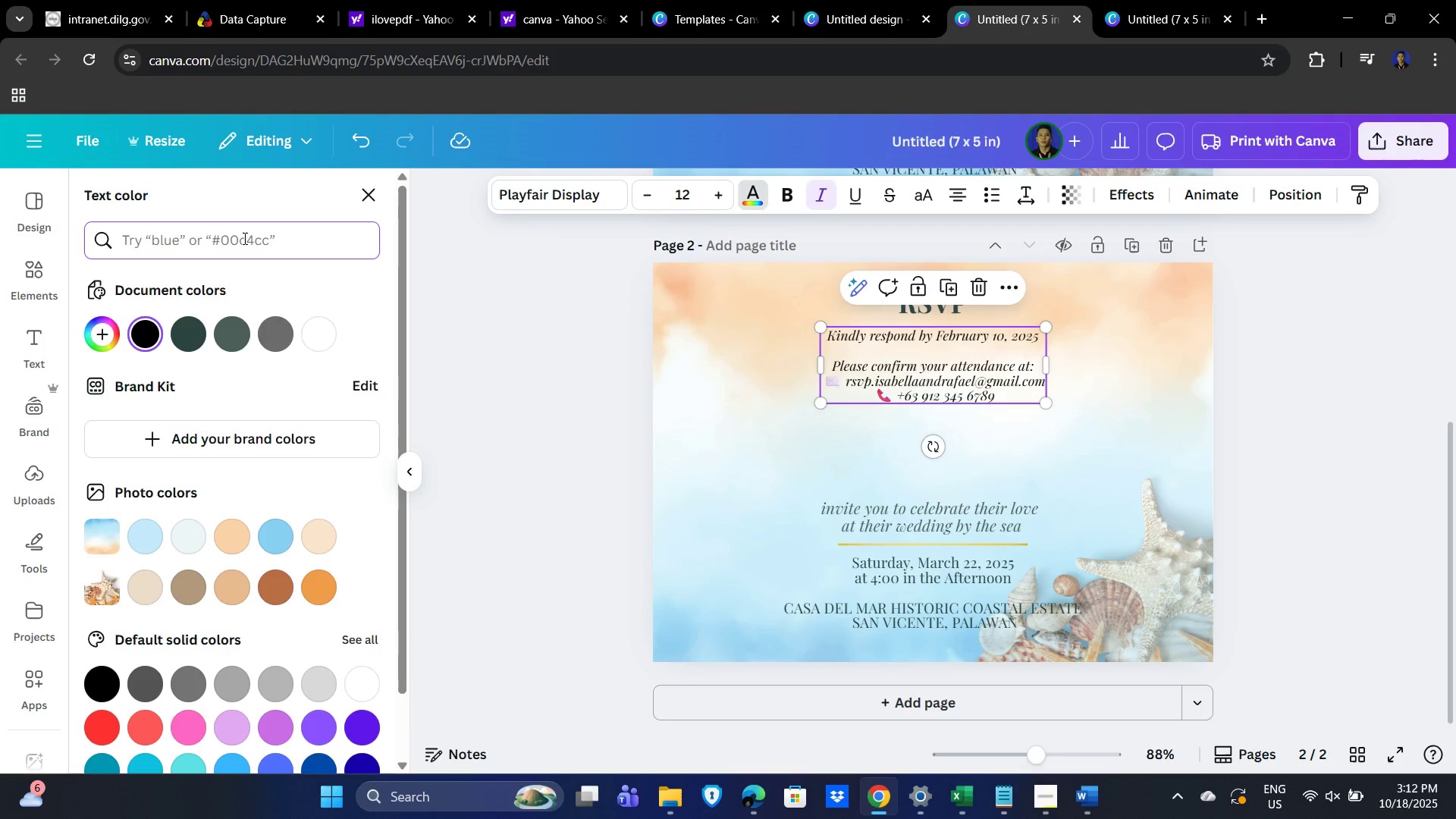 
key(Control+V)
 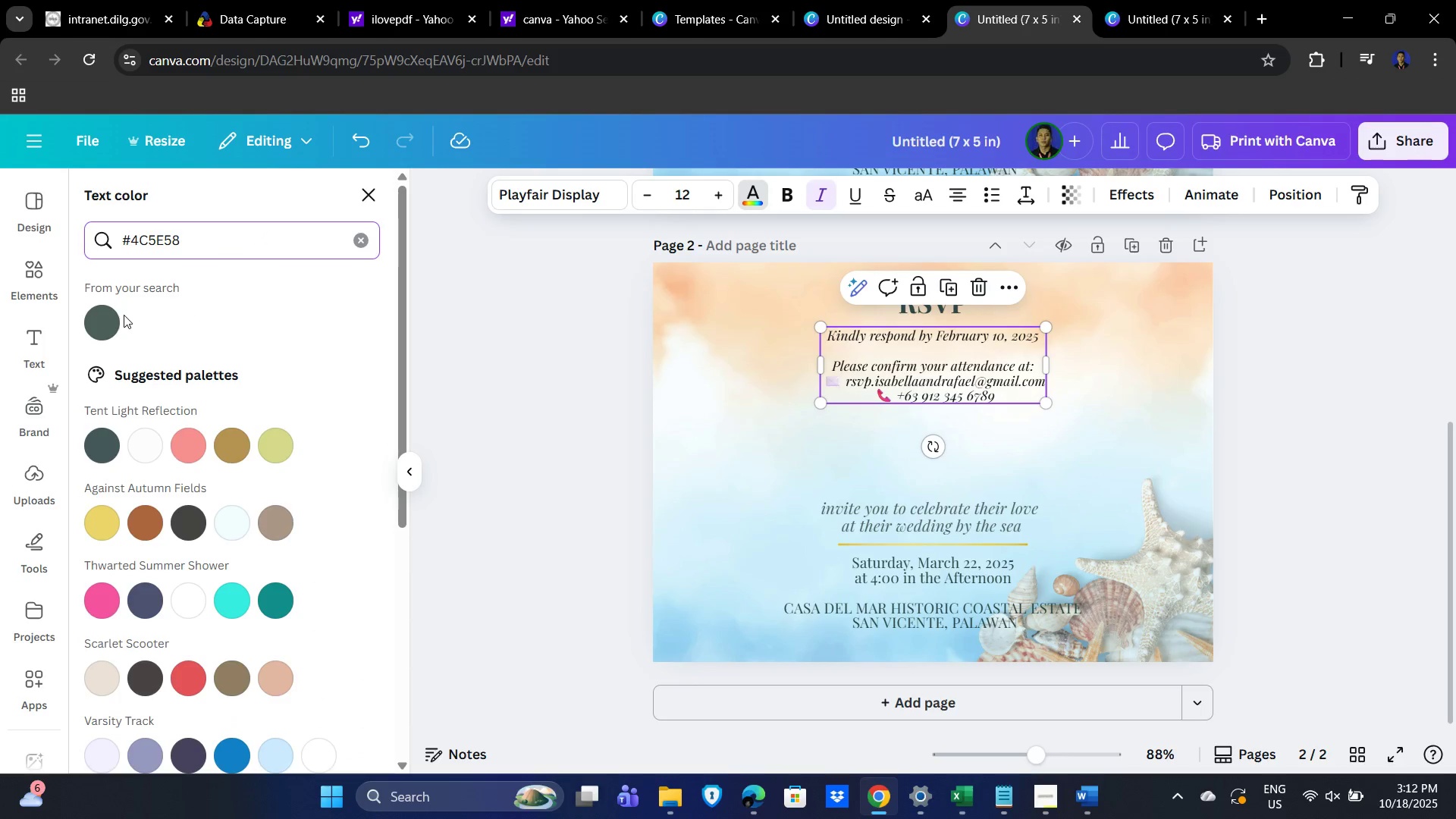 
left_click([96, 322])
 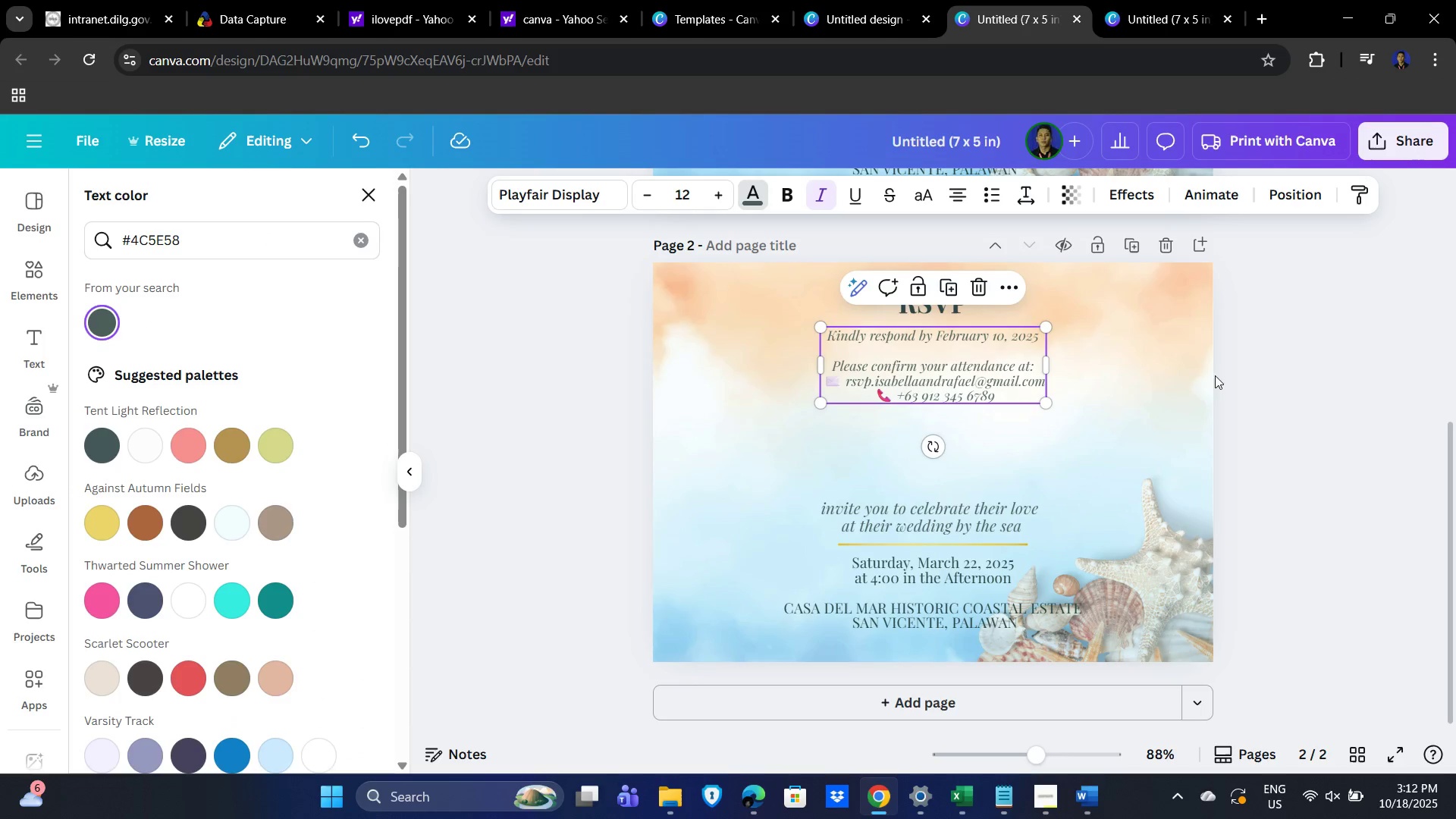 
left_click([1293, 383])
 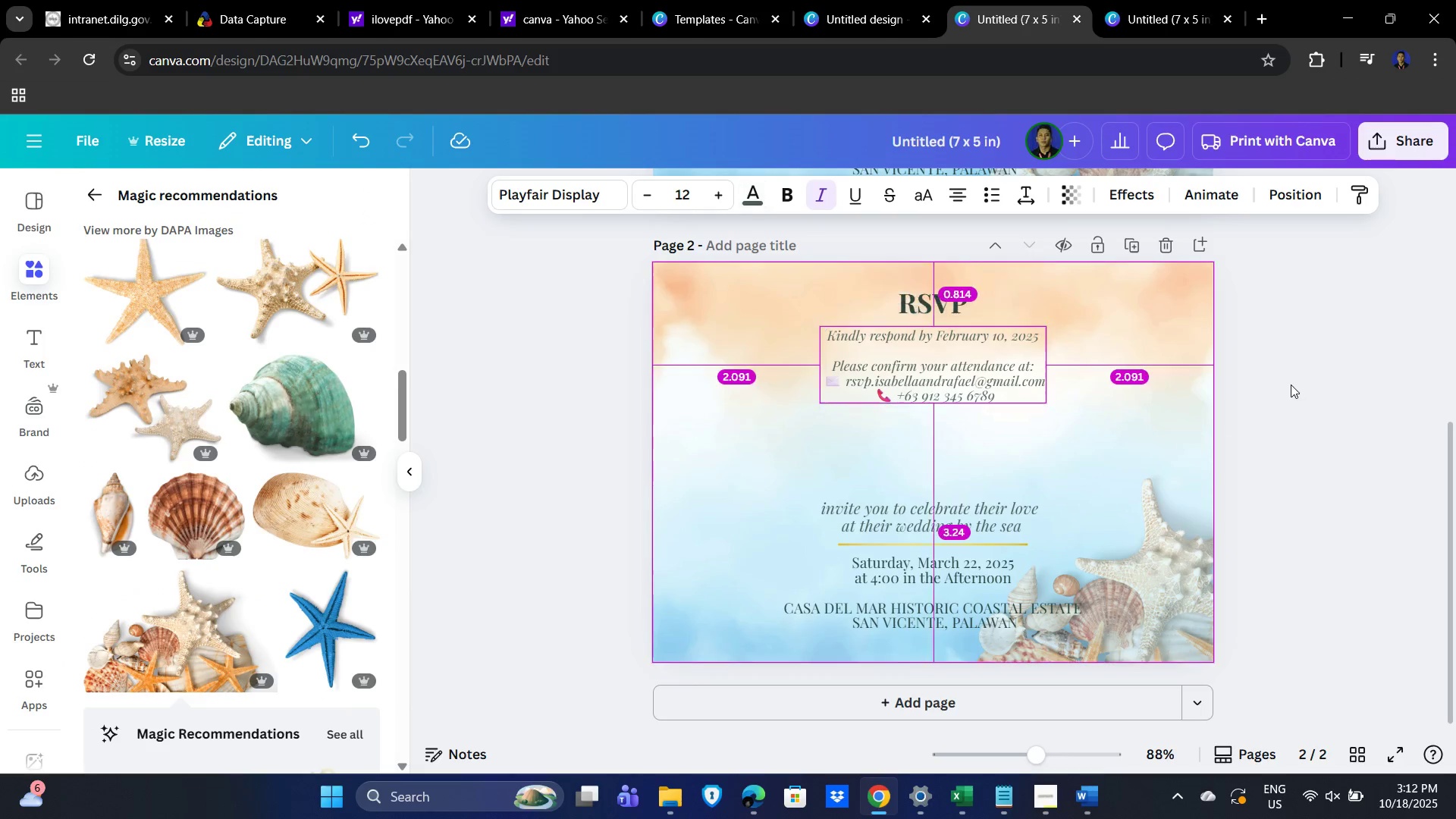 
key(Alt+AltLeft)
 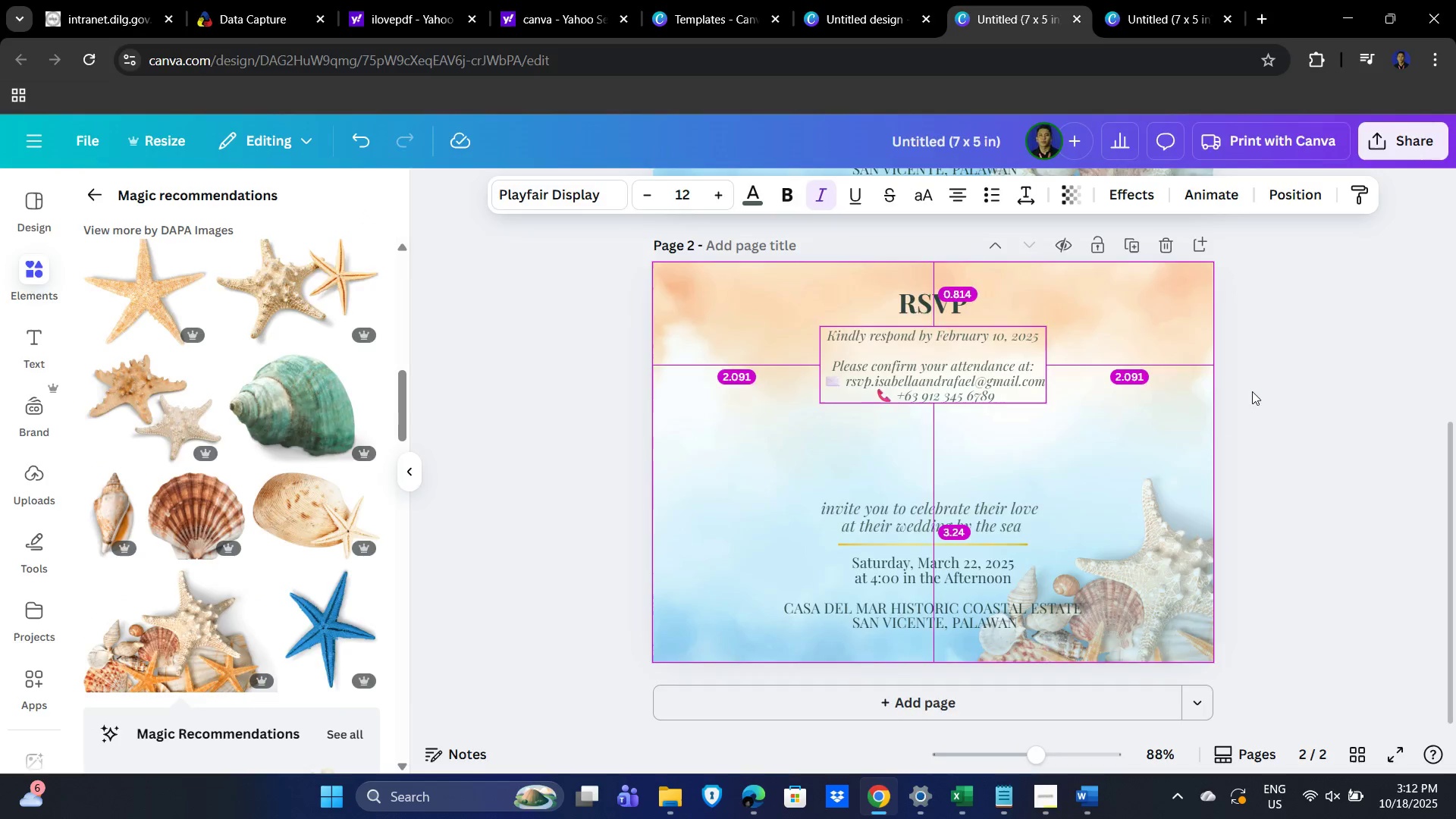 
key(Alt+Tab)
 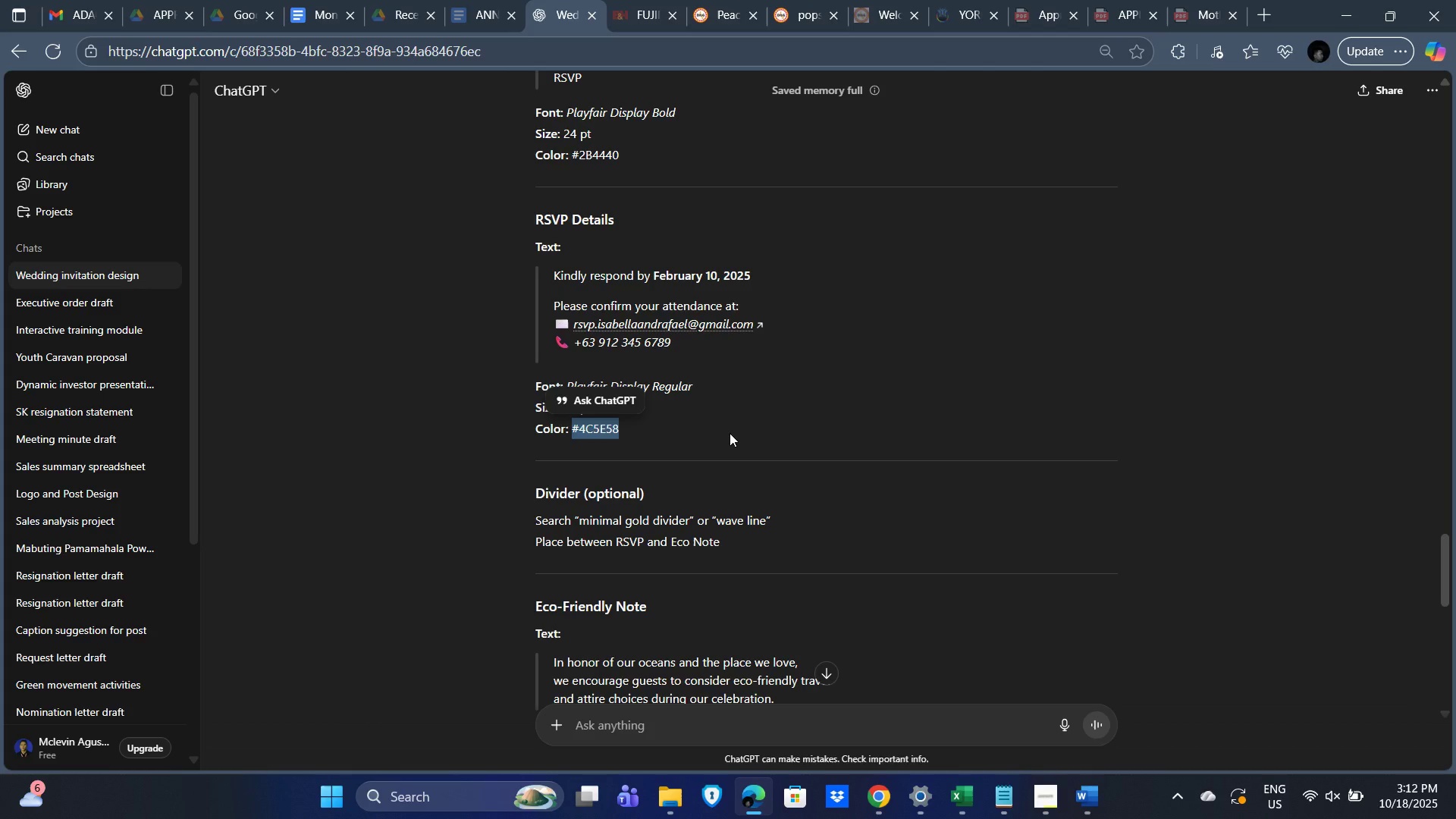 
left_click([723, 432])
 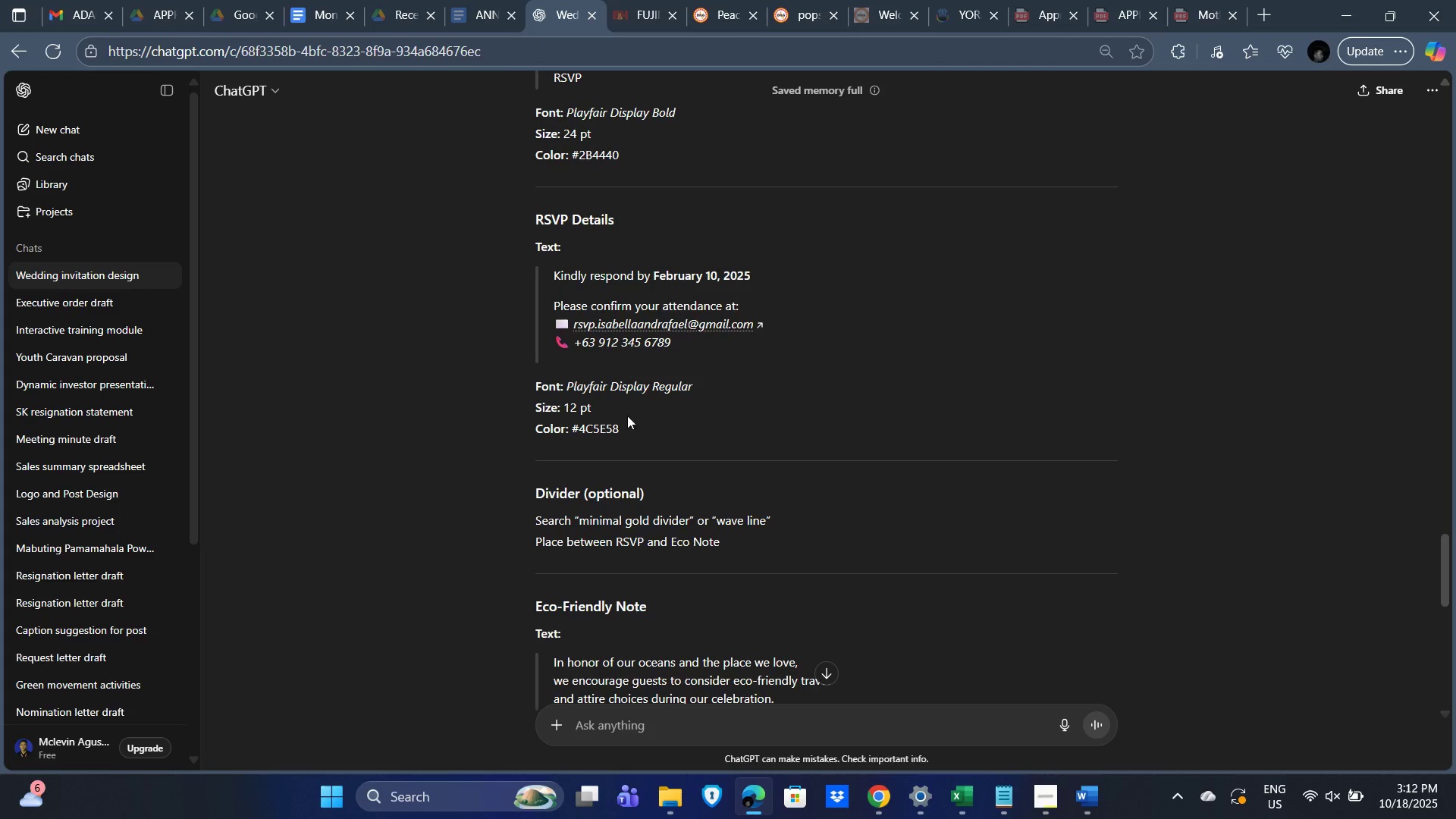 
wait(5.94)
 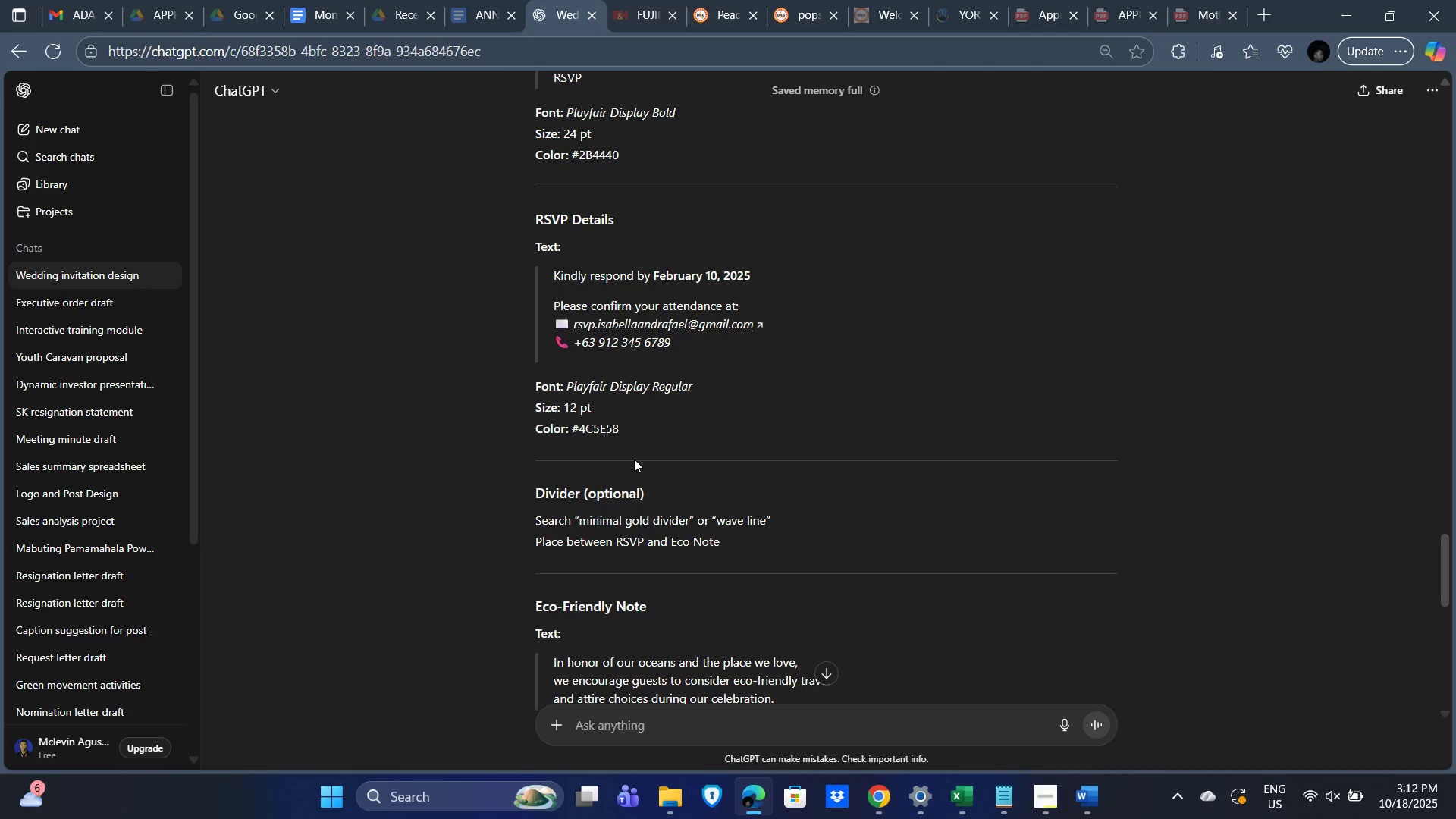 
scroll: coordinate [853, 455], scroll_direction: down, amount: 1.0
 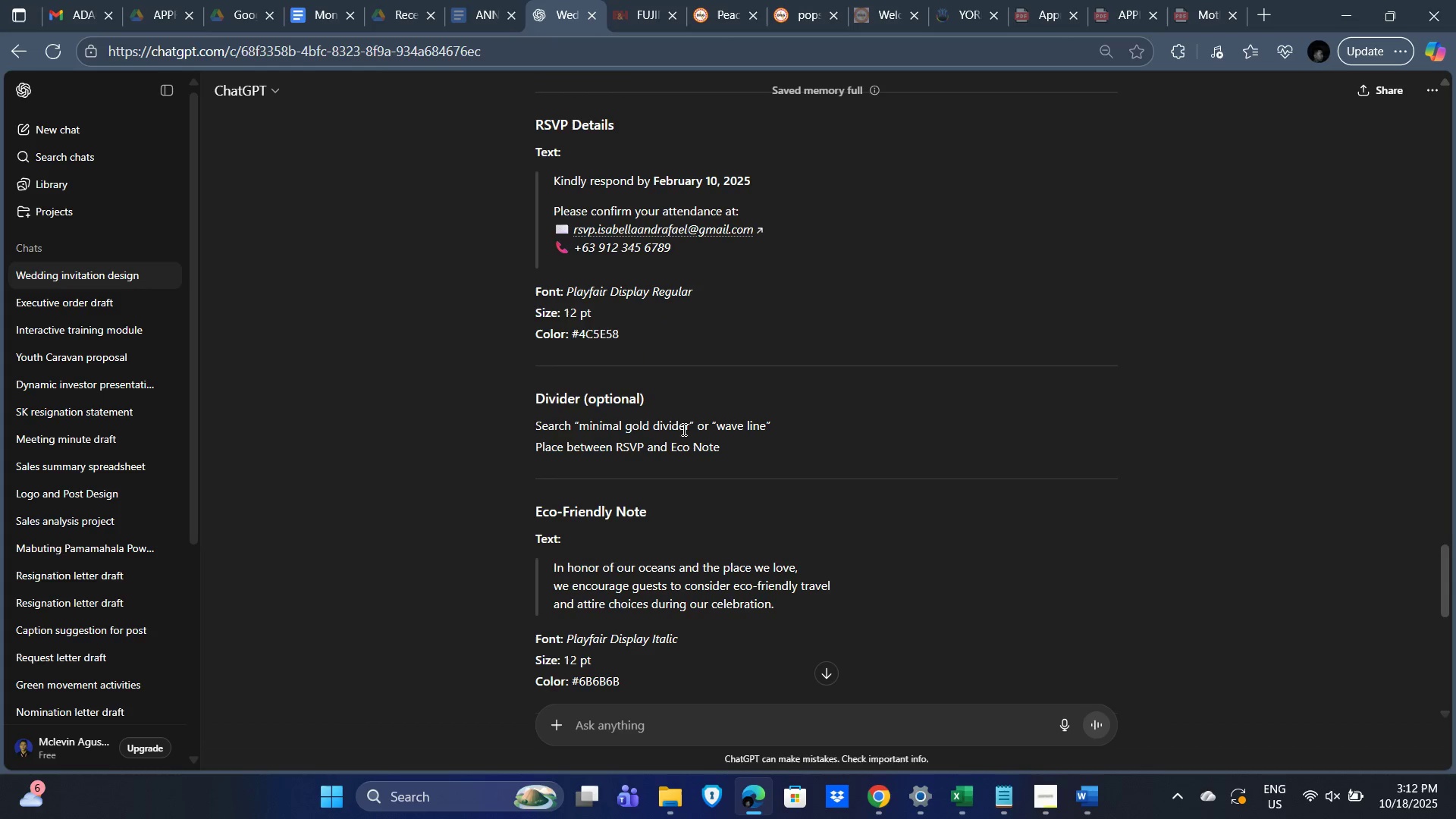 
wait(7.2)
 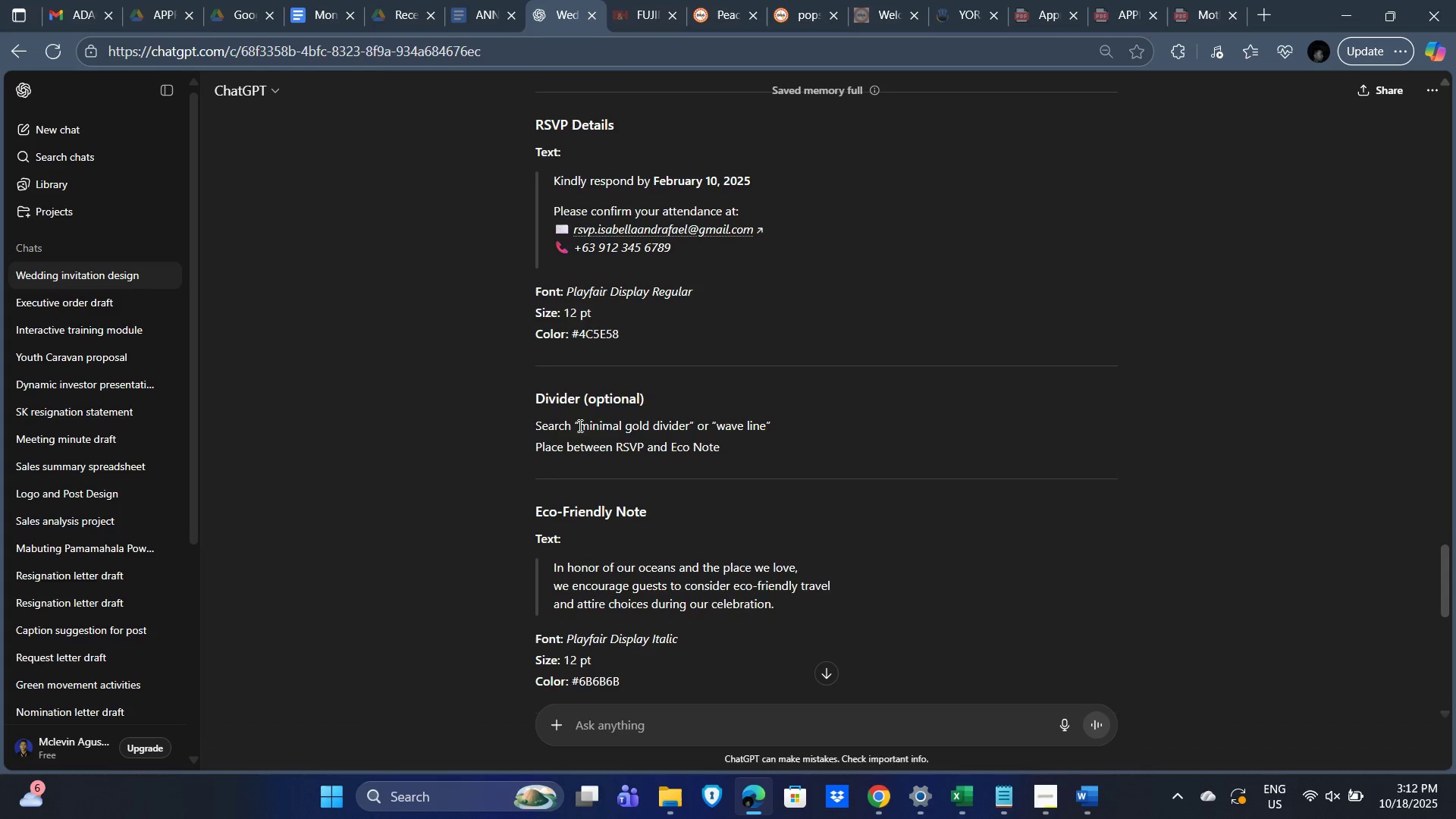 
left_click([689, 424])
 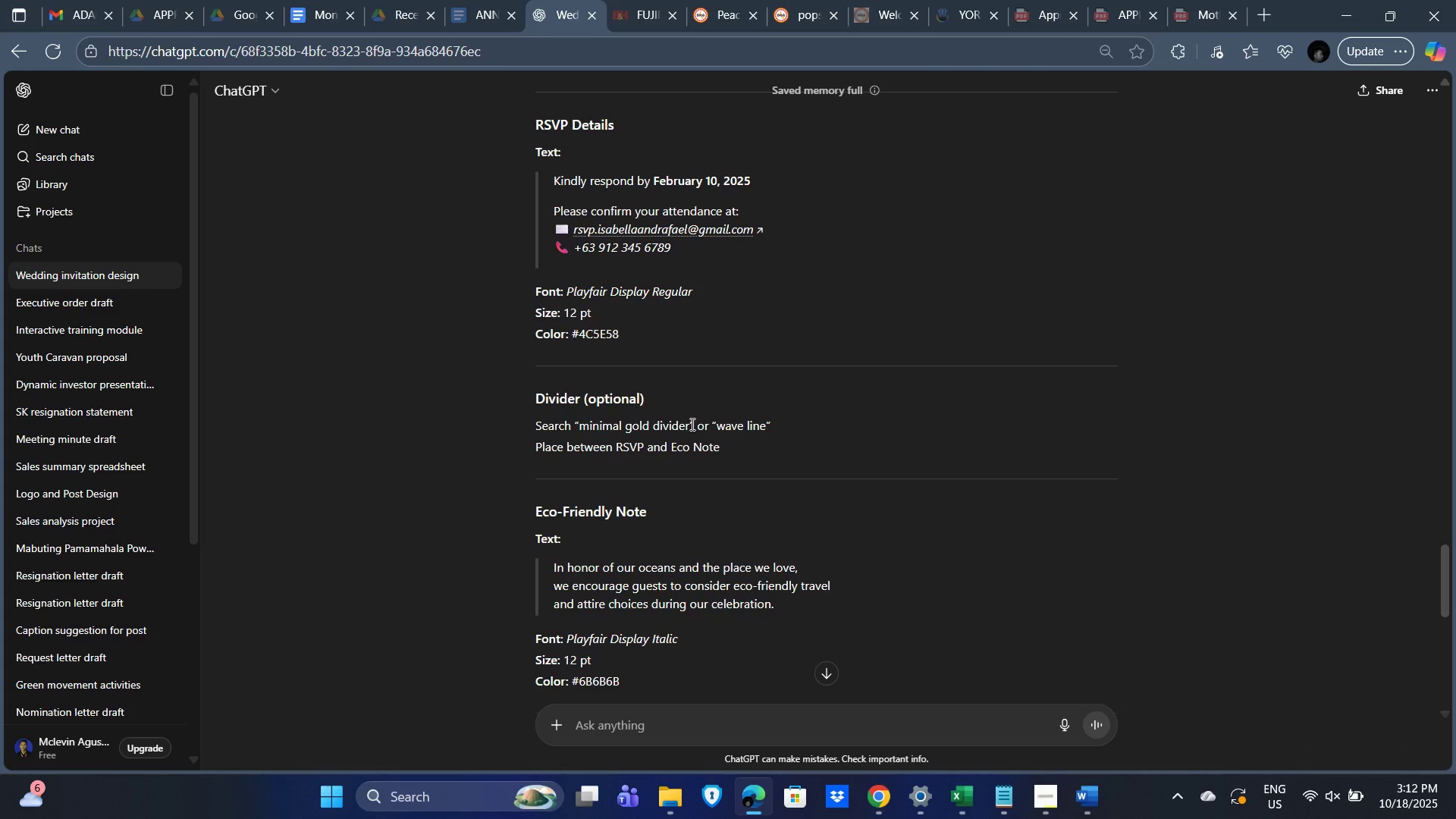 
left_click_drag(start_coordinate=[687, 424], to_coordinate=[666, 422])
 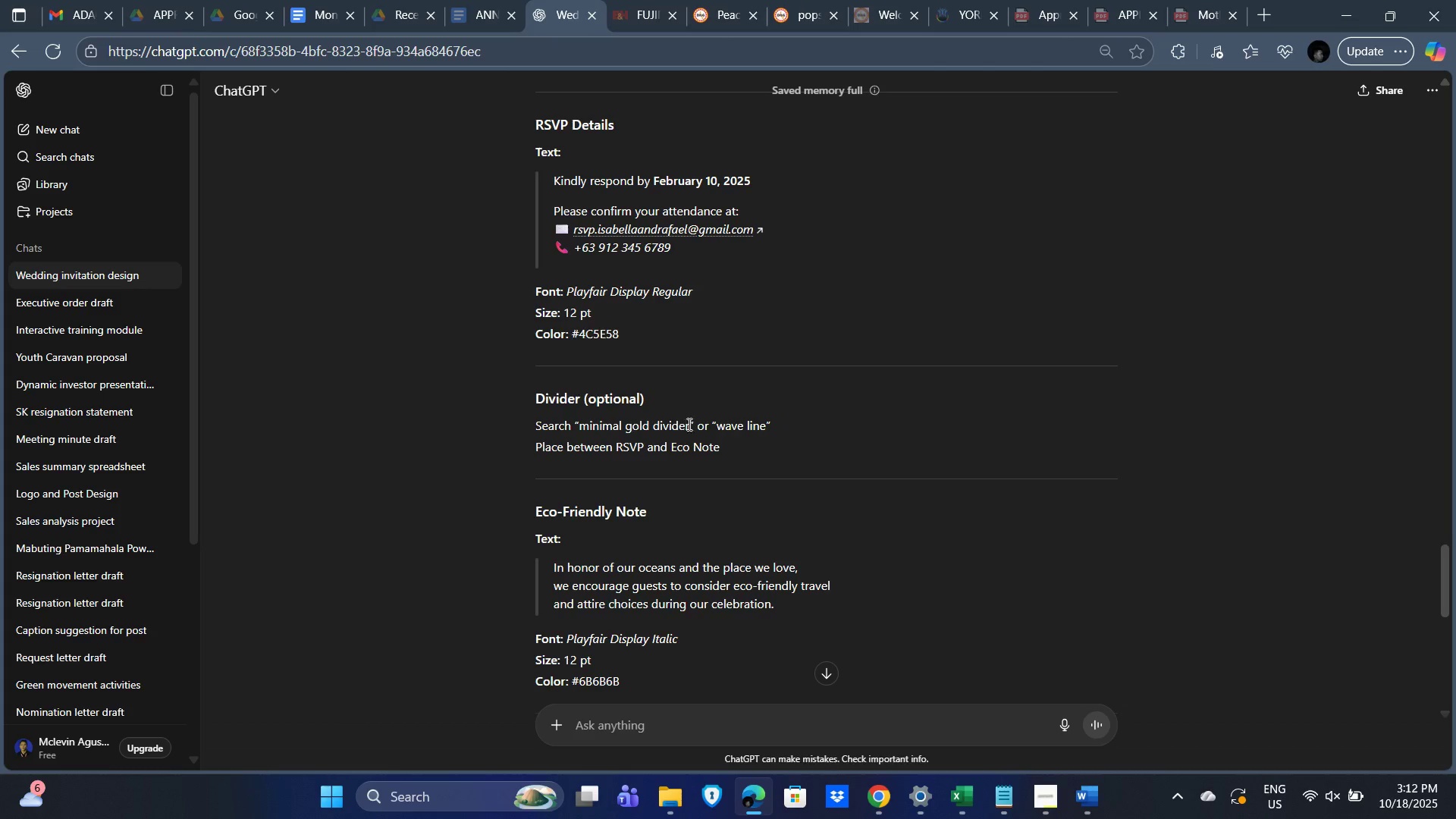 
left_click_drag(start_coordinate=[688, 424], to_coordinate=[581, 423])
 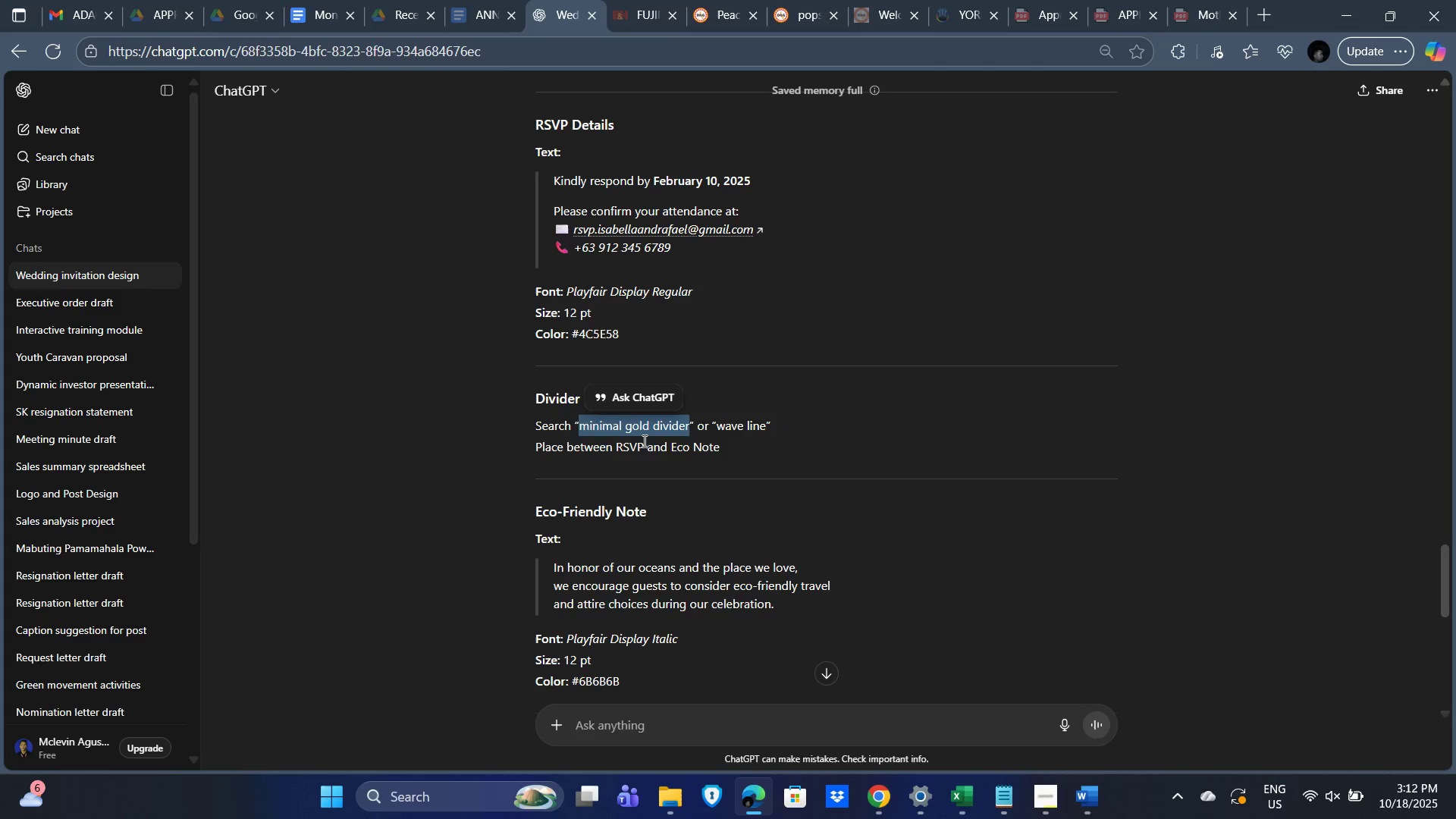 
key(Control+C)
 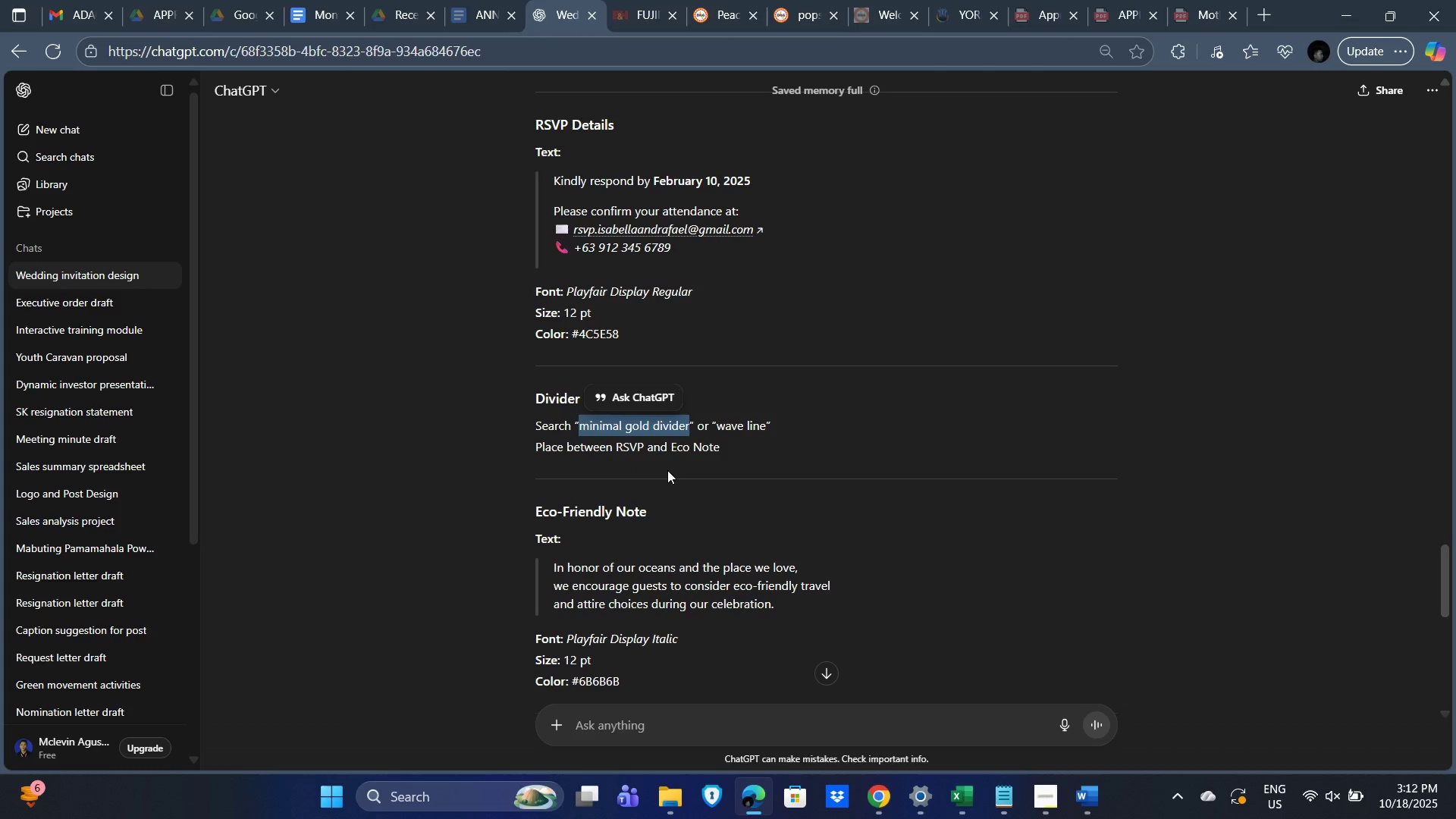 
key(Alt+AltLeft)
 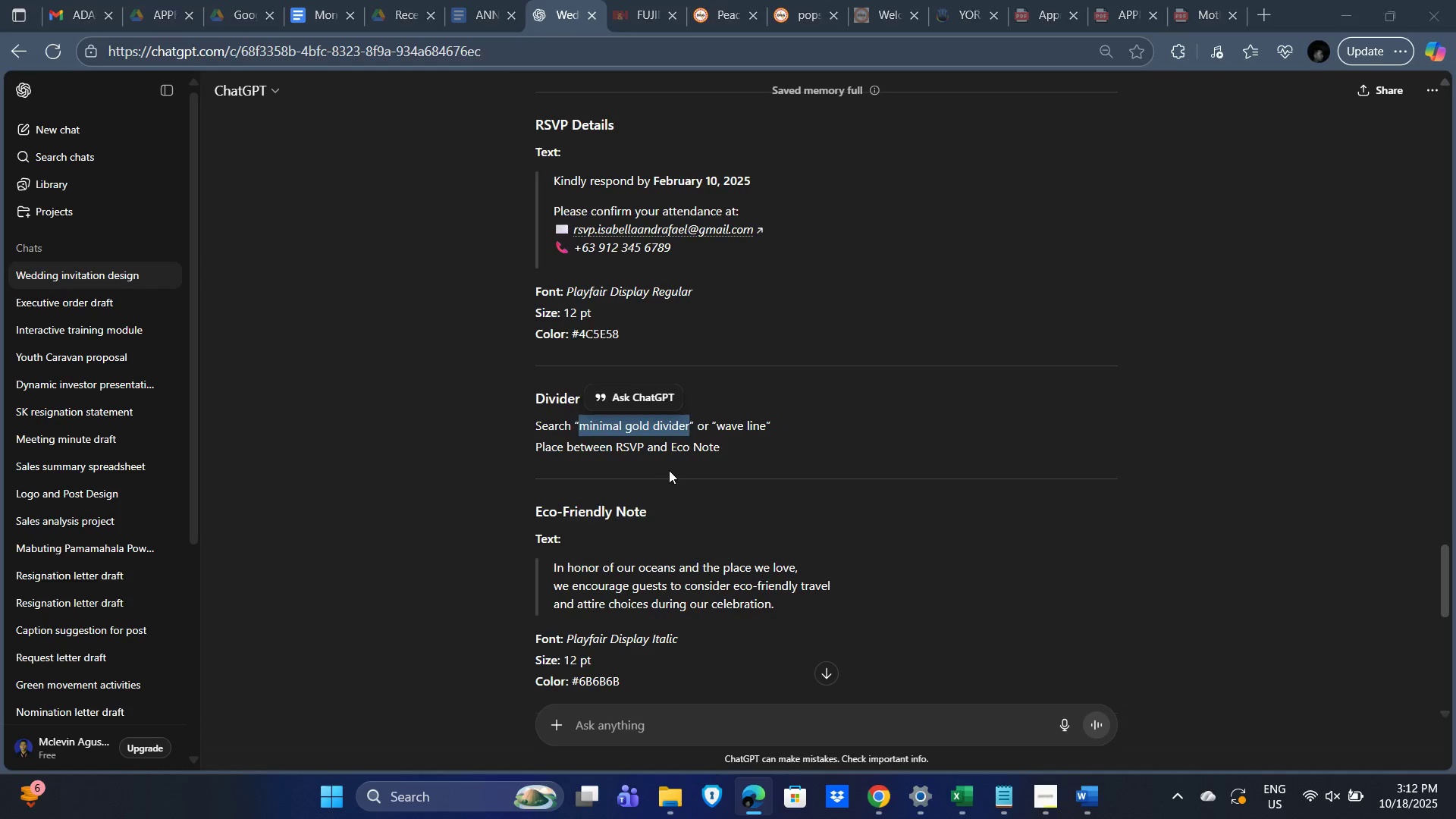 
key(Alt+Tab)
 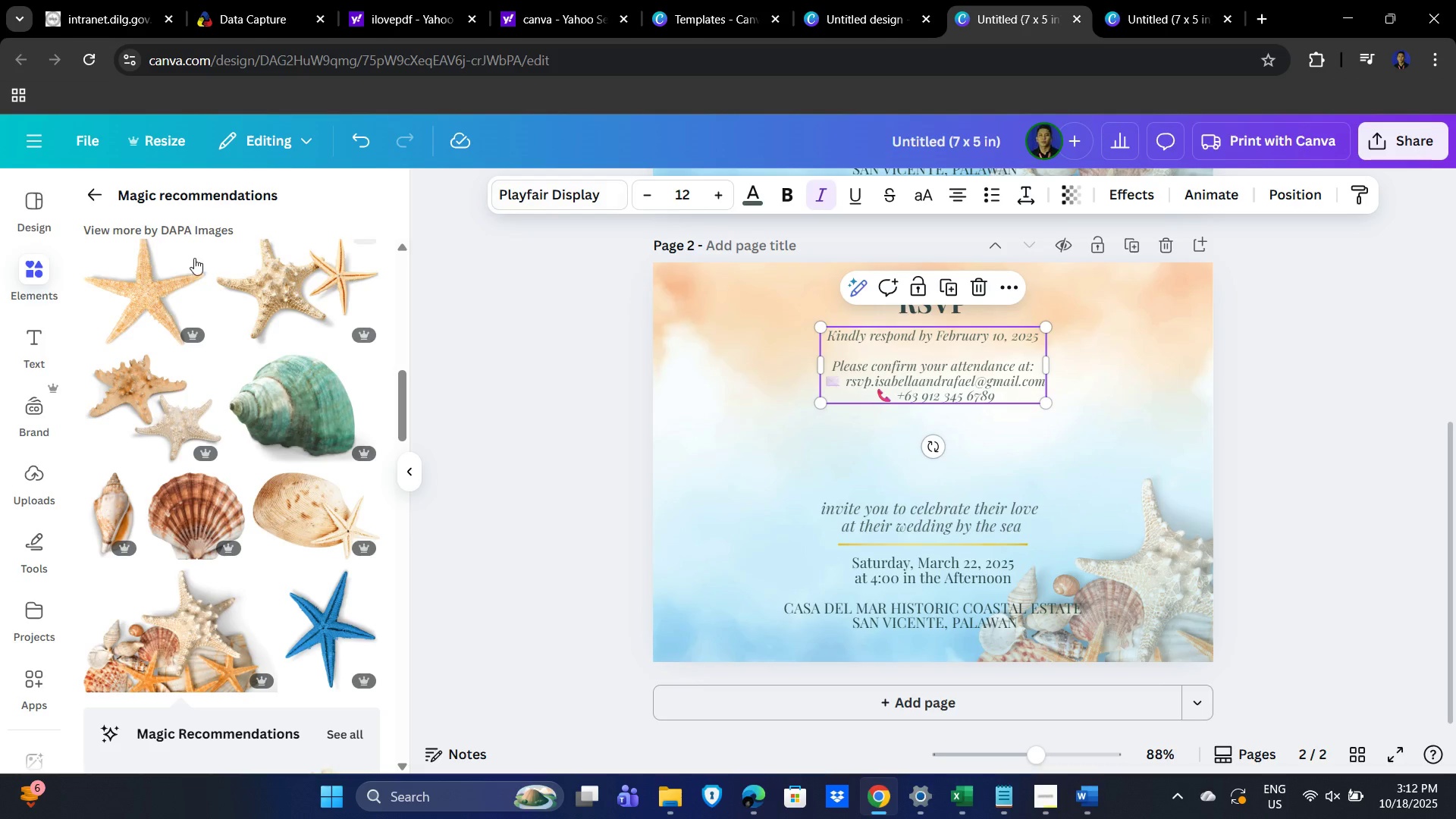 
left_click([90, 197])
 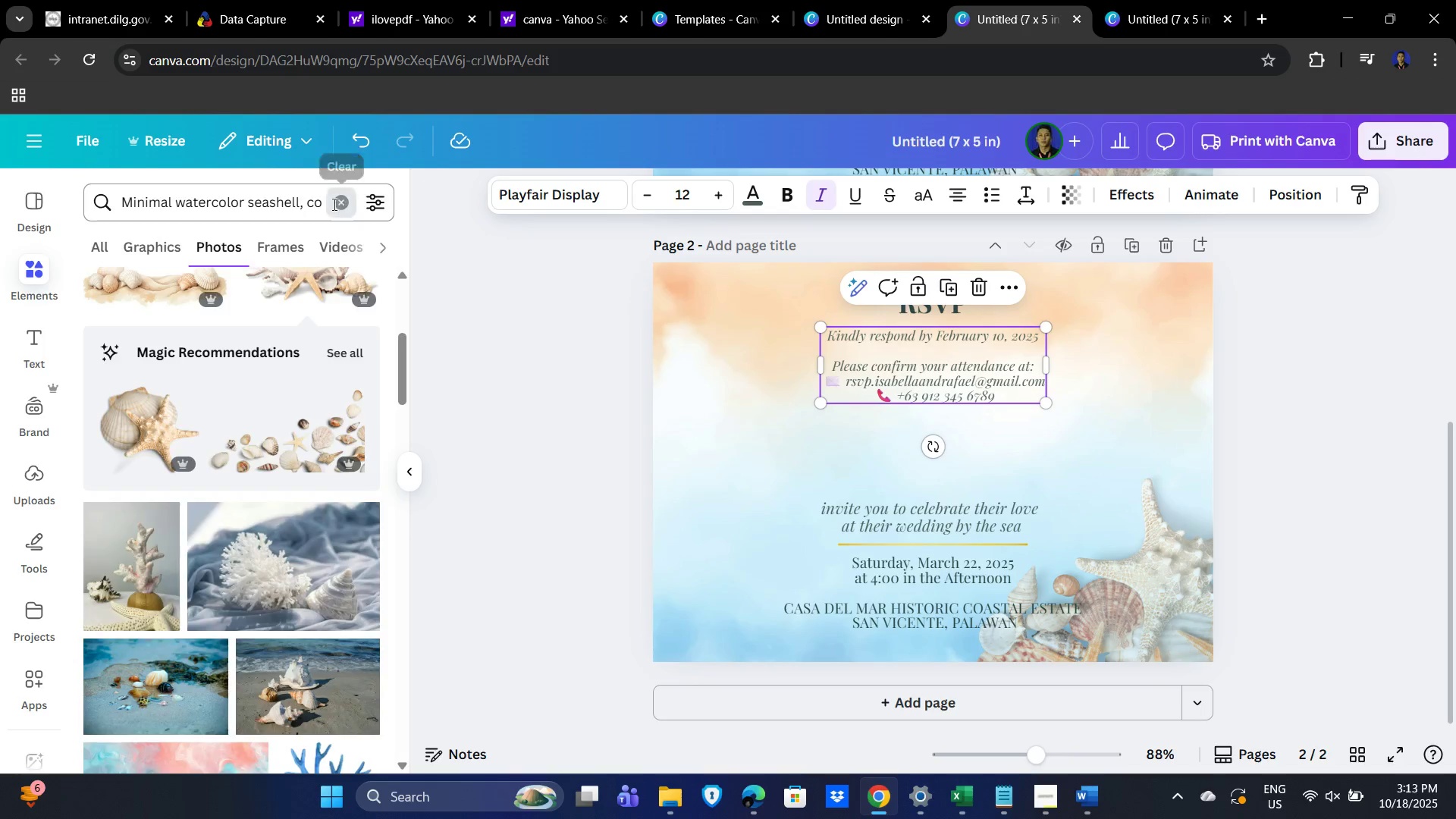 
left_click([118, 207])
 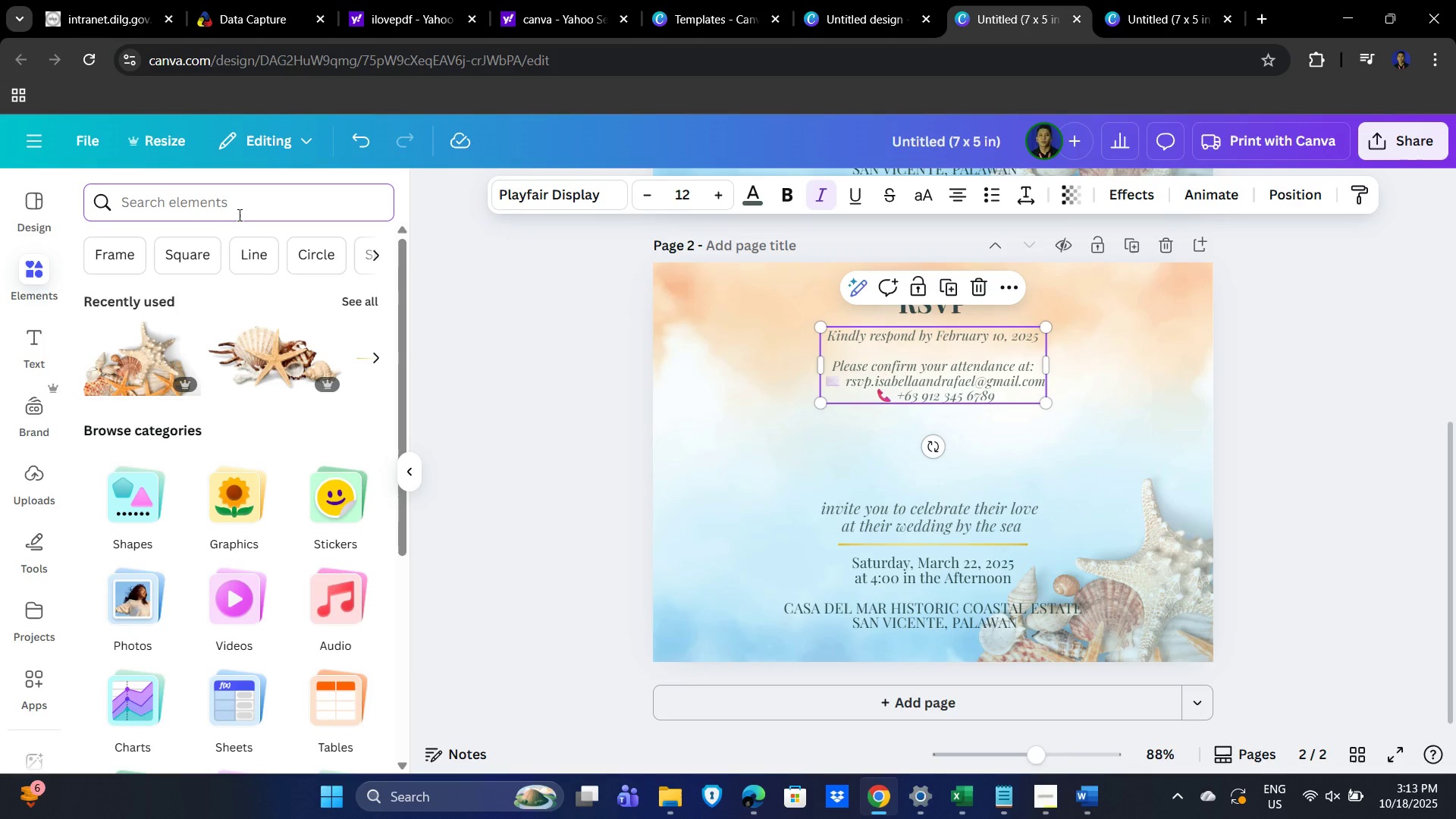 
key(Control+V)
 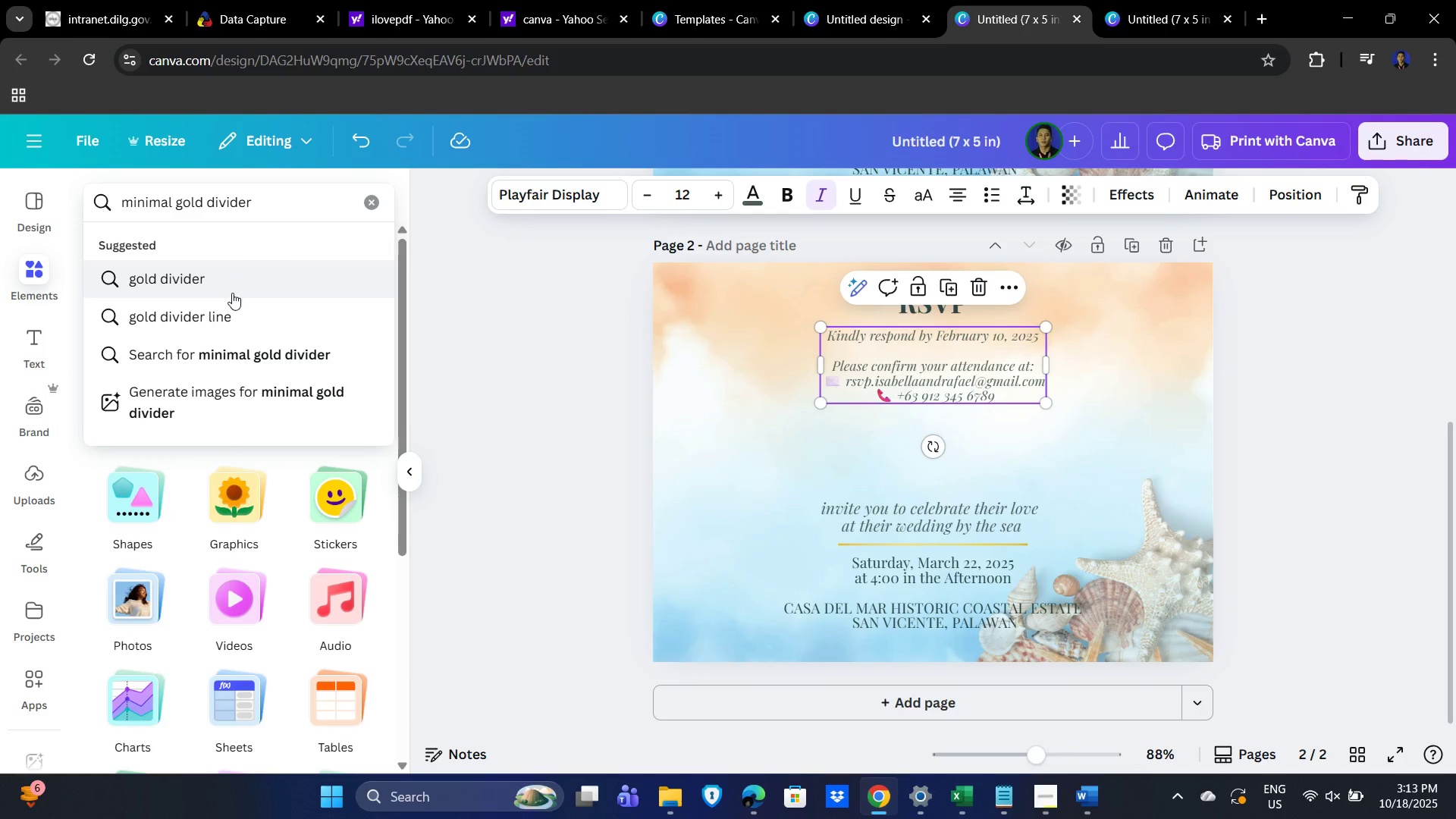 
wait(5.36)
 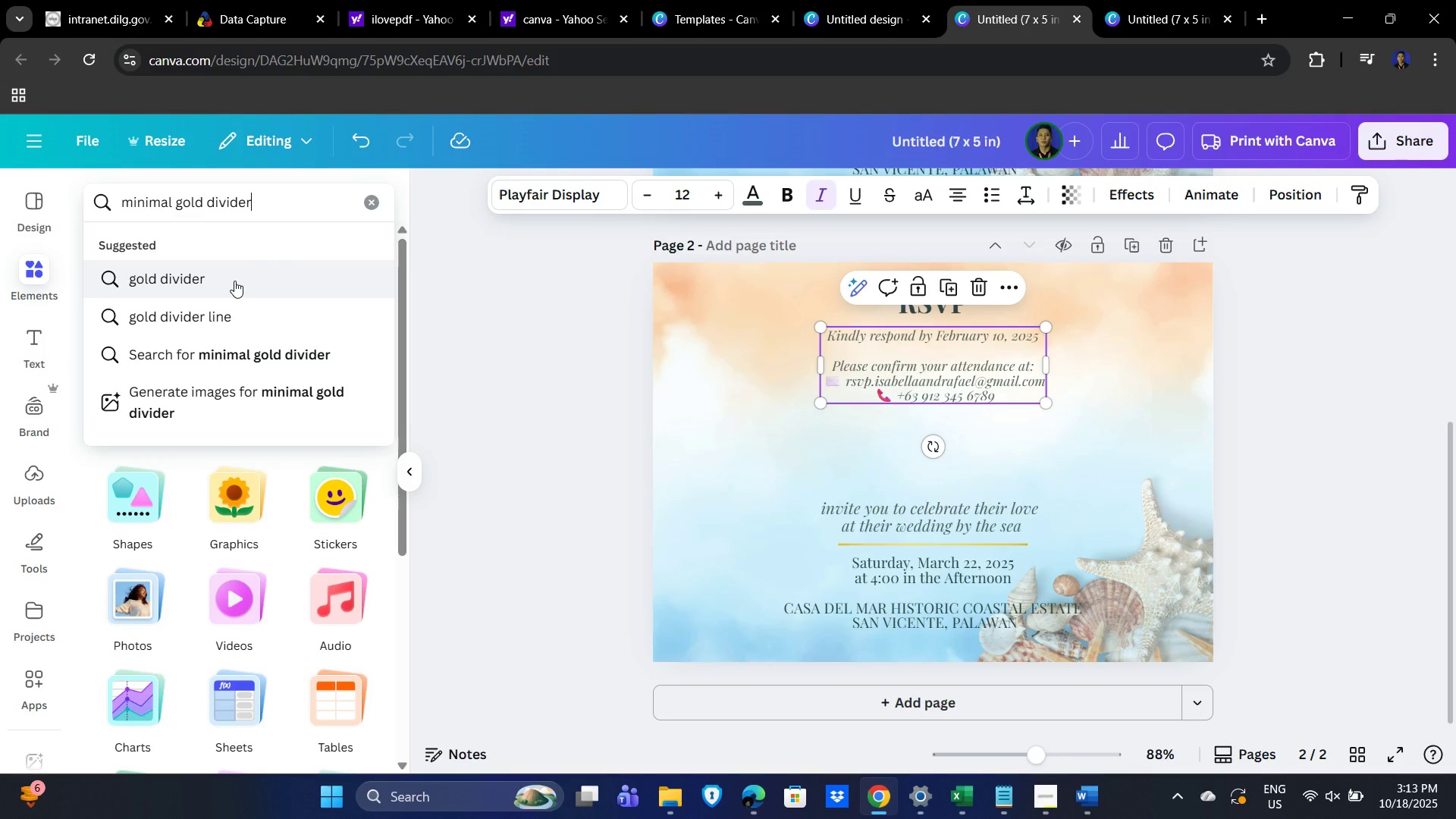 
left_click([259, 359])
 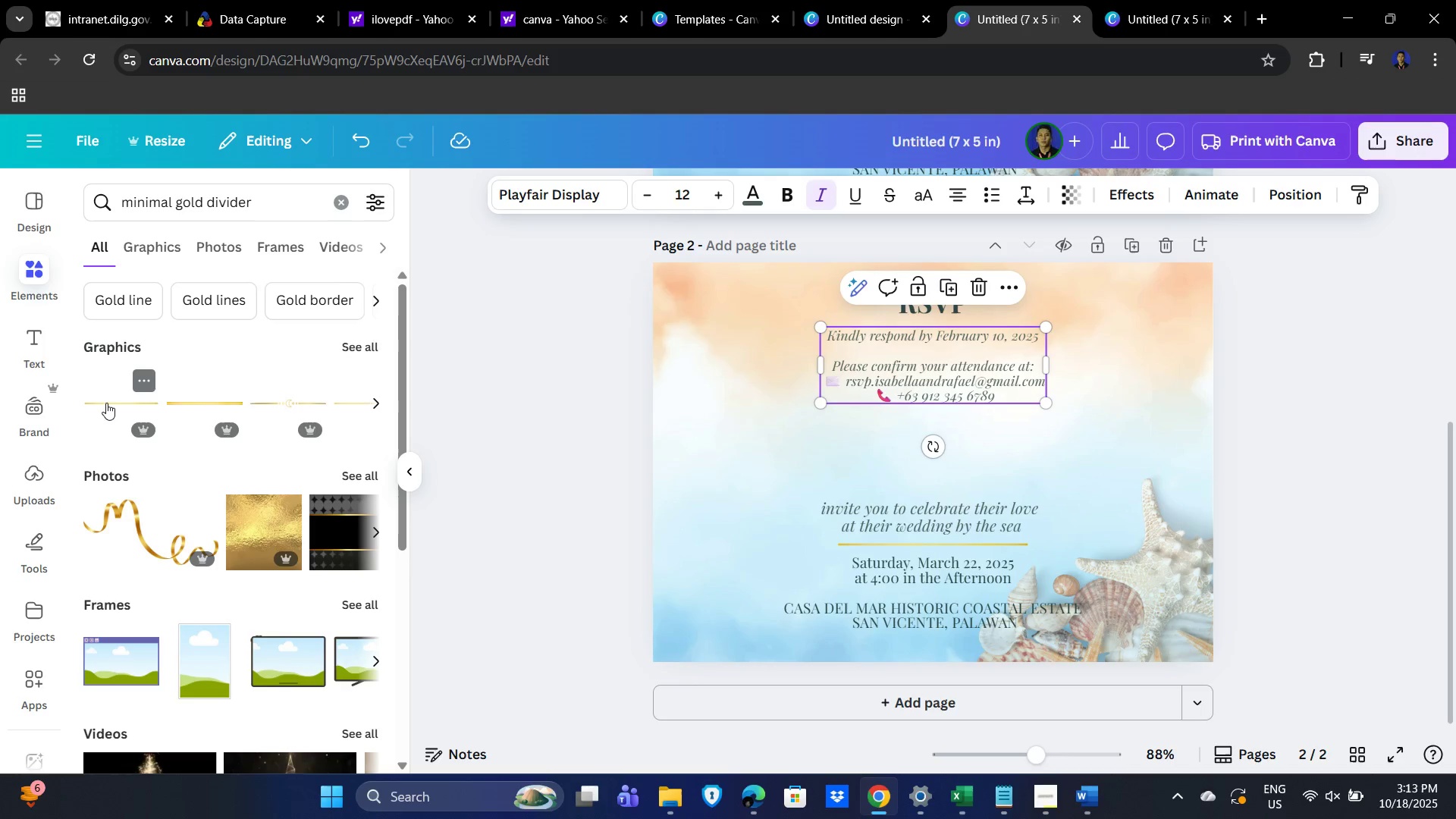 
wait(5.83)
 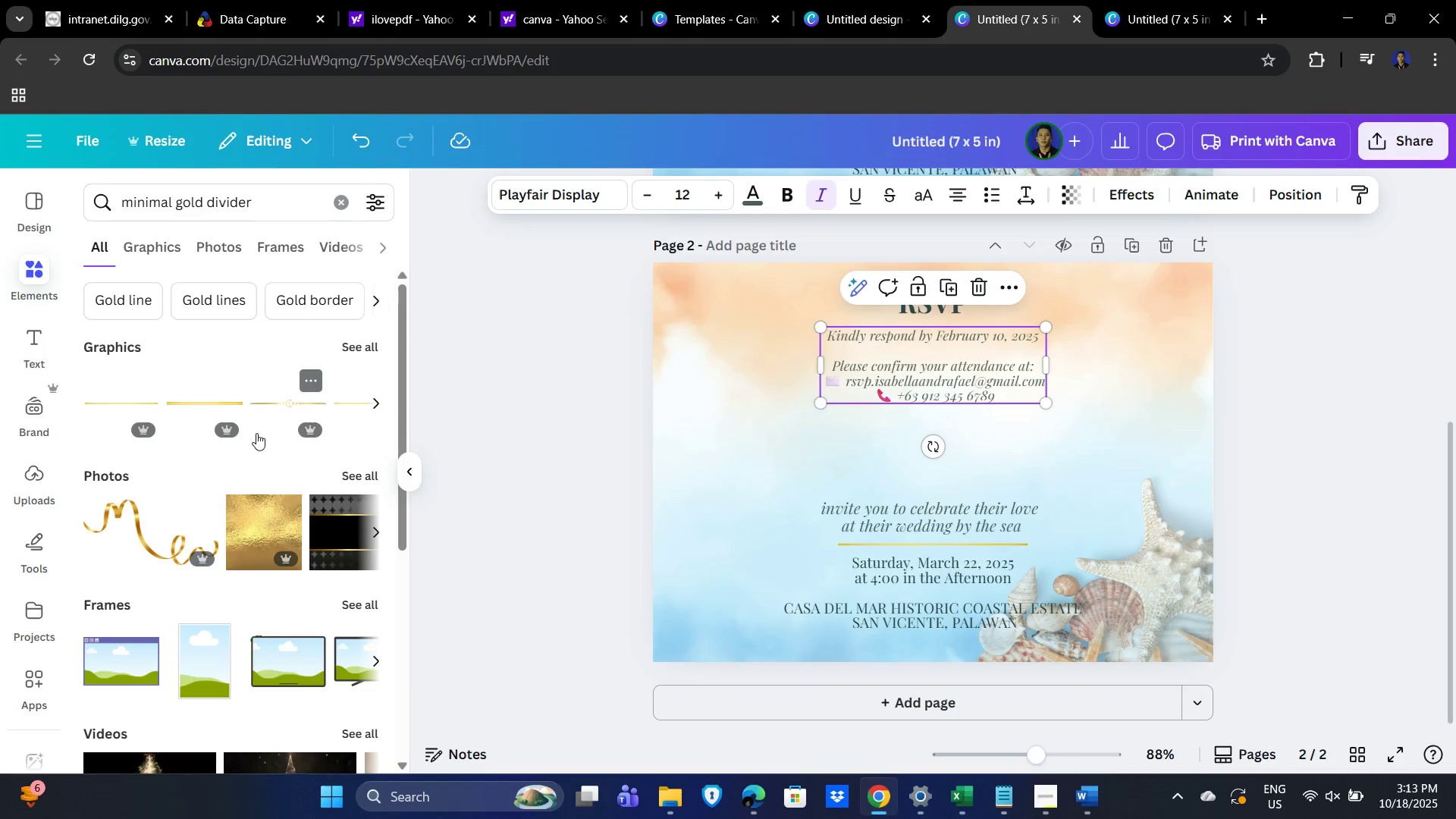 
left_click([356, 346])
 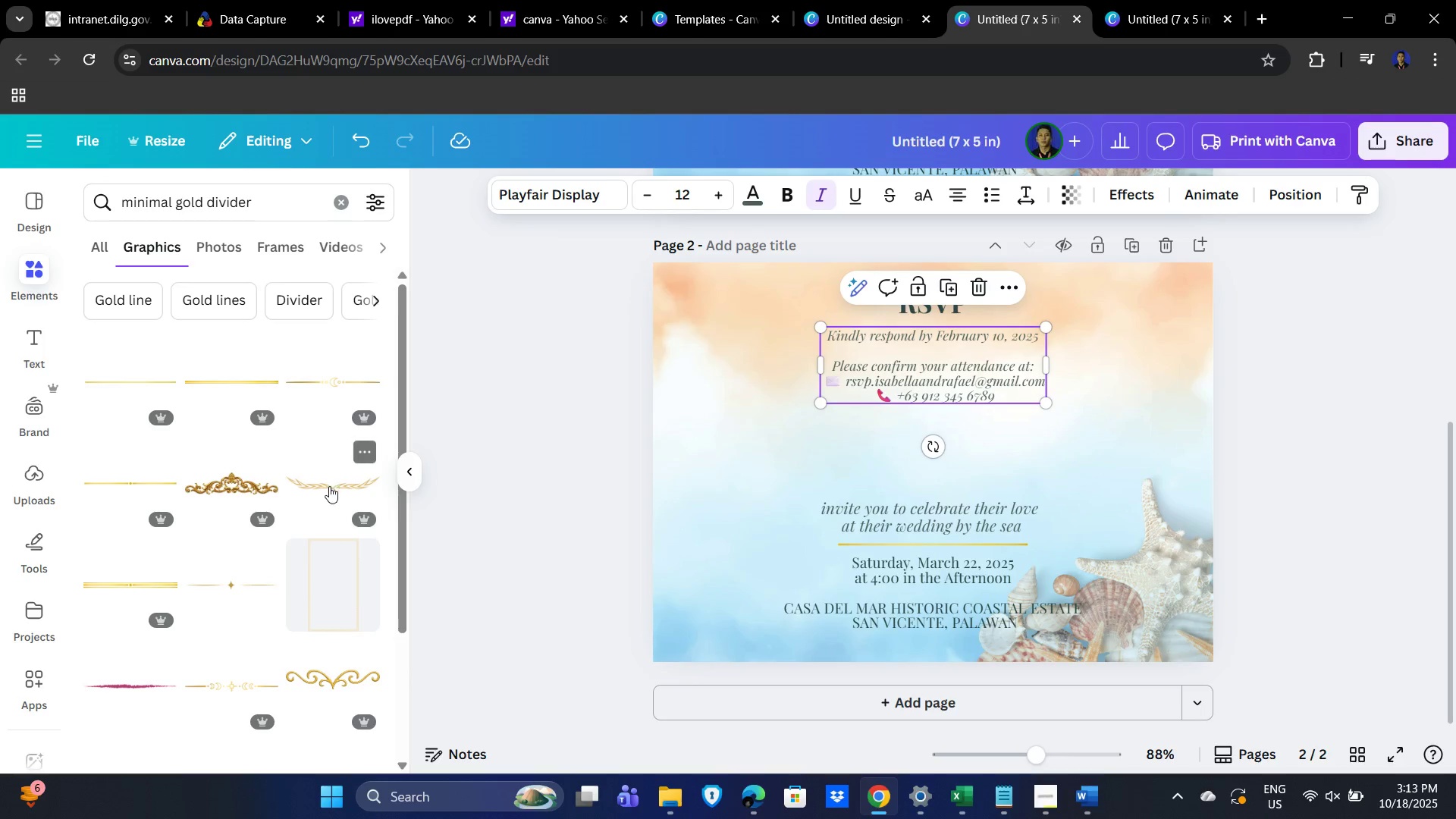 
scroll: coordinate [206, 585], scroll_direction: down, amount: 13.0
 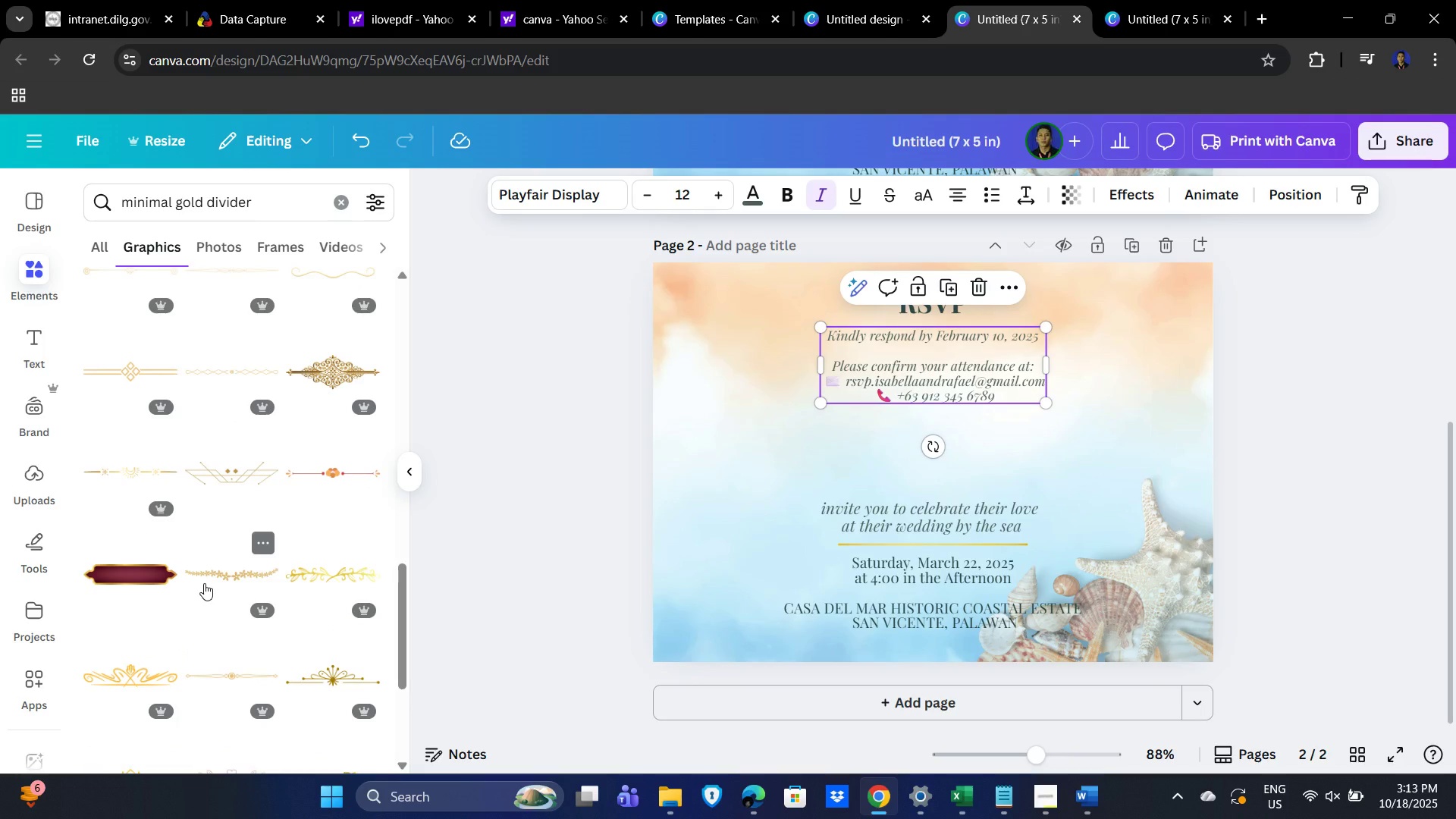 
scroll: coordinate [234, 535], scroll_direction: none, amount: 0.0
 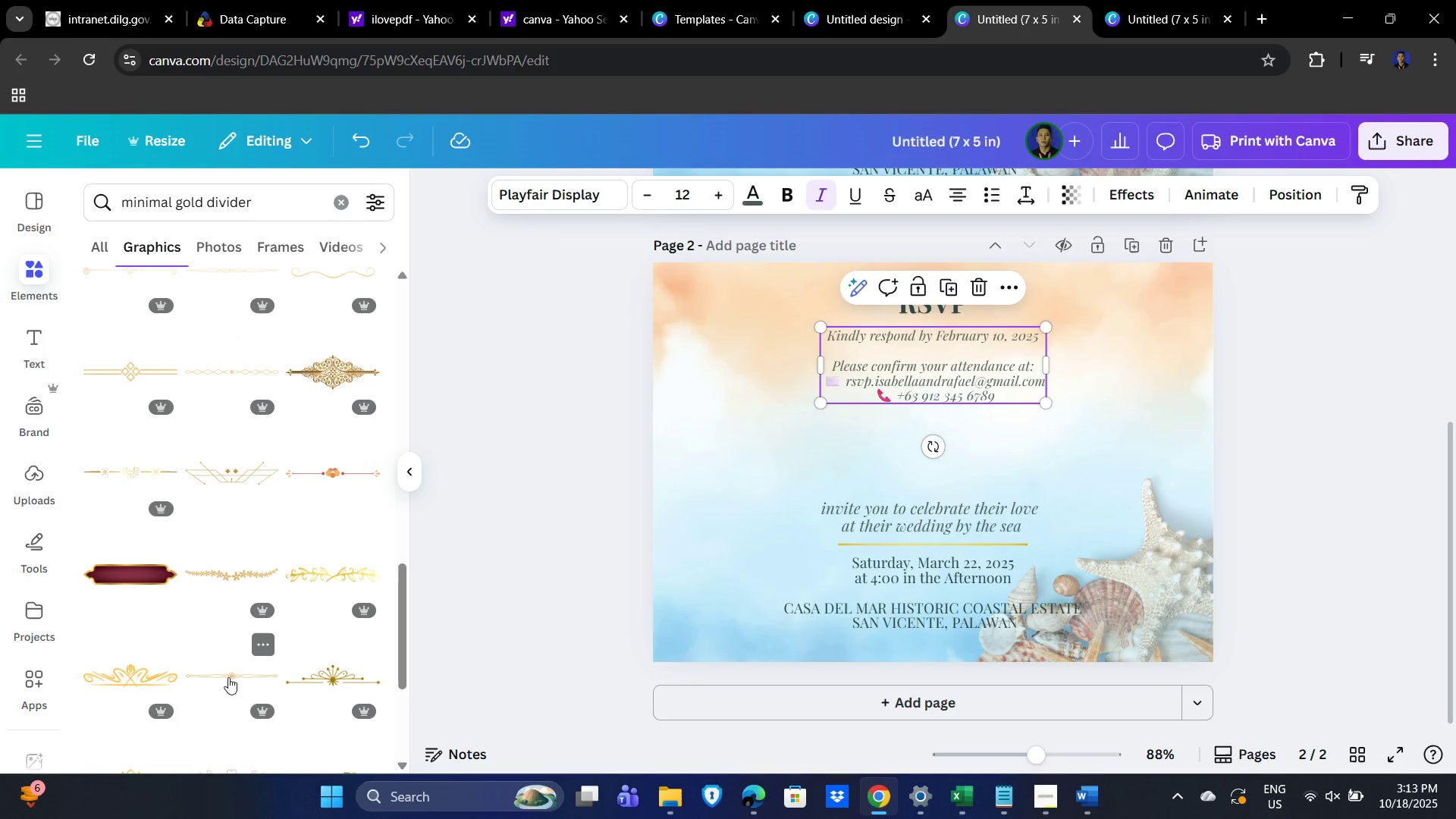 
scroll: coordinate [235, 547], scroll_direction: up, amount: 7.0
 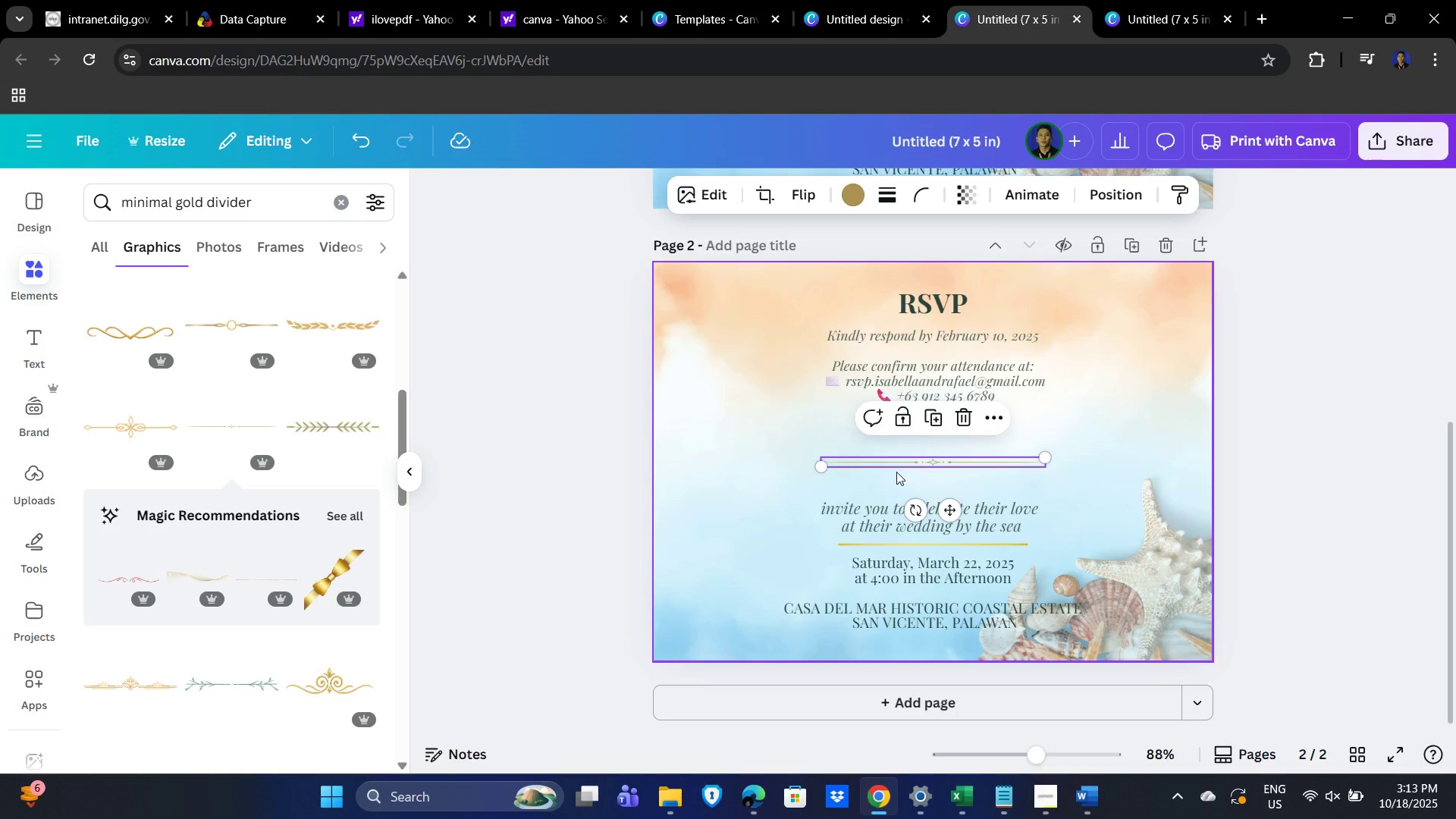 
left_click_drag(start_coordinate=[818, 463], to_coordinate=[709, 468])
 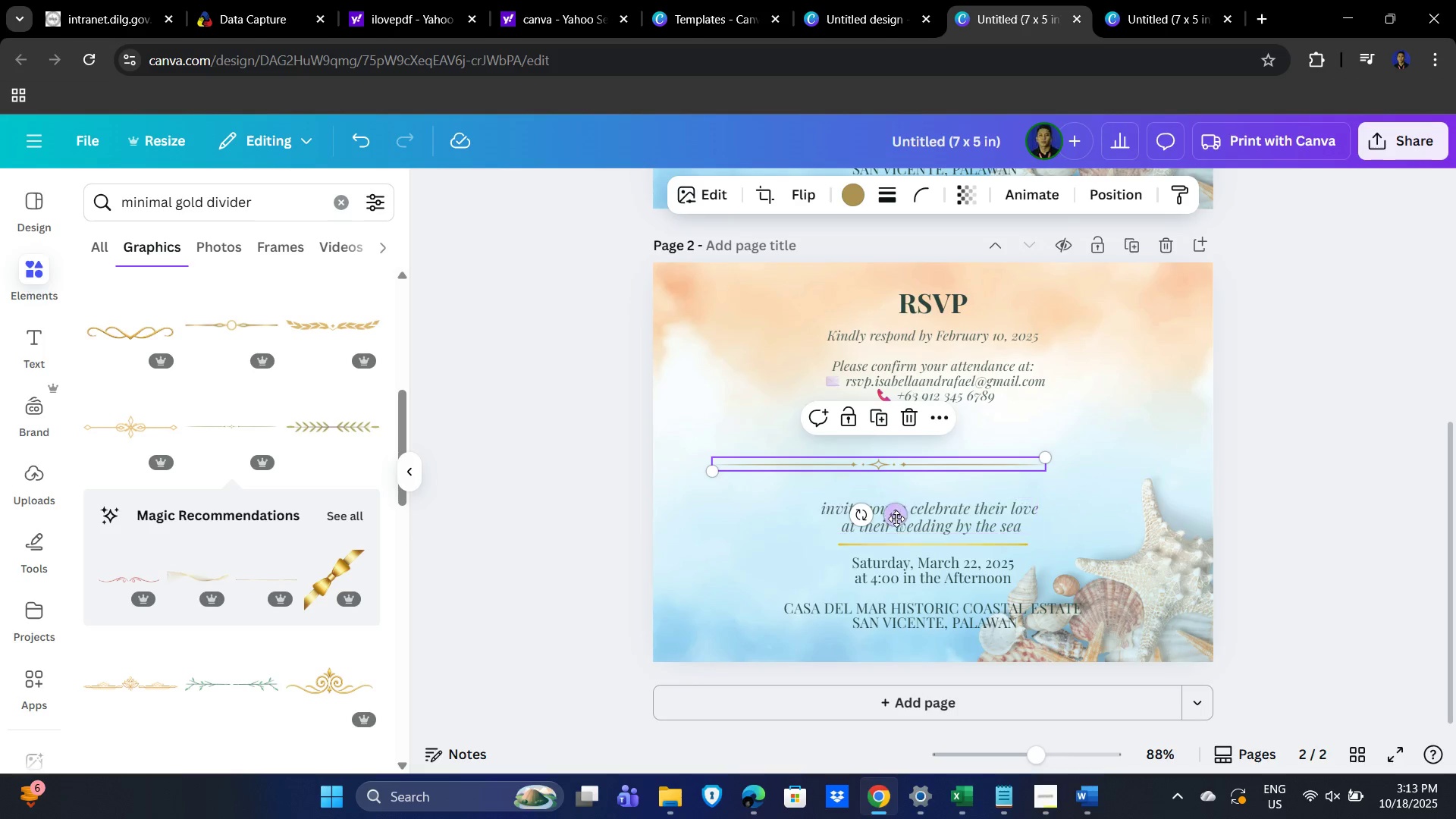 
left_click_drag(start_coordinate=[896, 516], to_coordinate=[952, 472])
 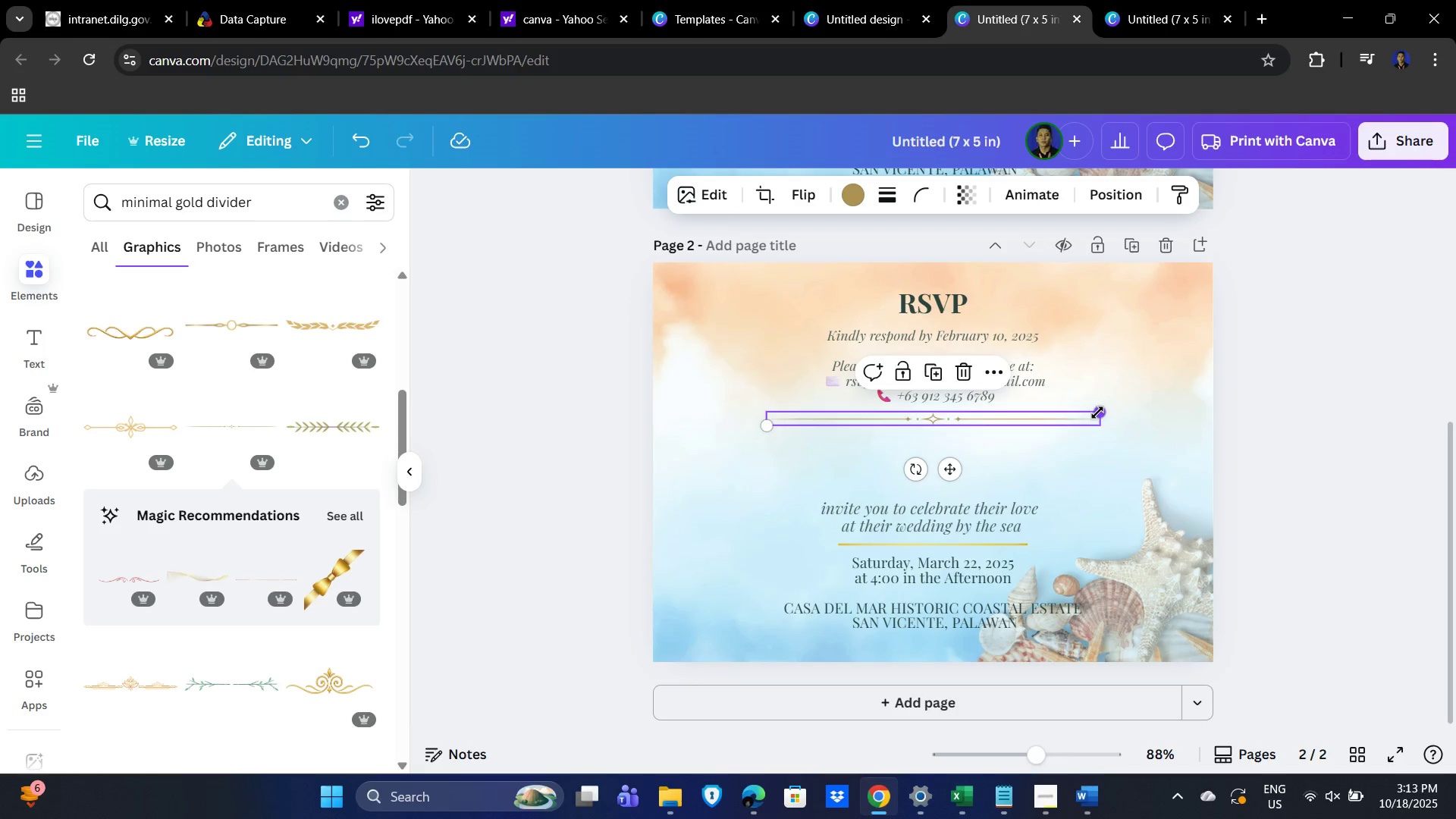 
left_click_drag(start_coordinate=[1097, 411], to_coordinate=[987, 425])
 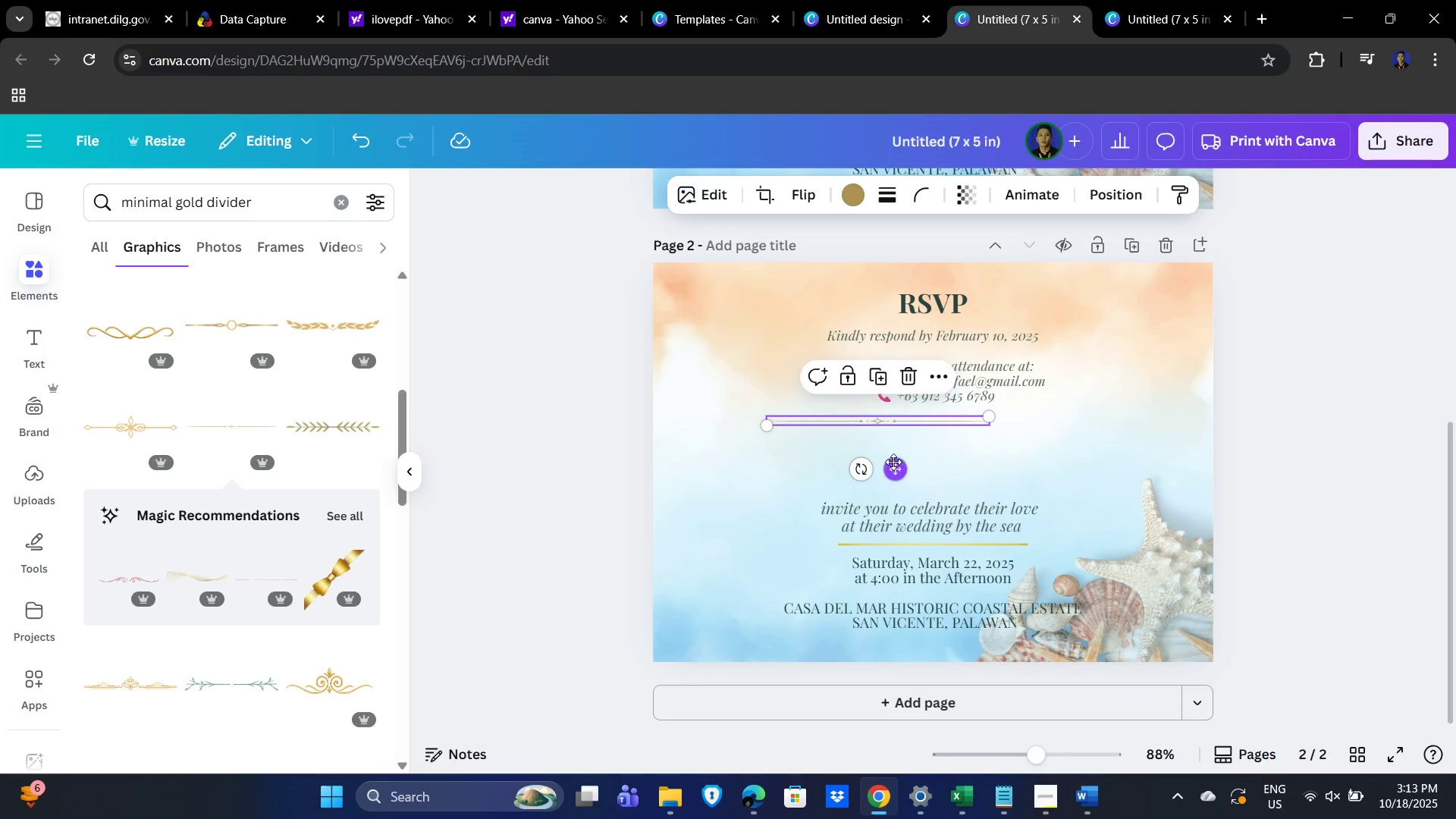 
left_click_drag(start_coordinate=[893, 462], to_coordinate=[952, 458])
 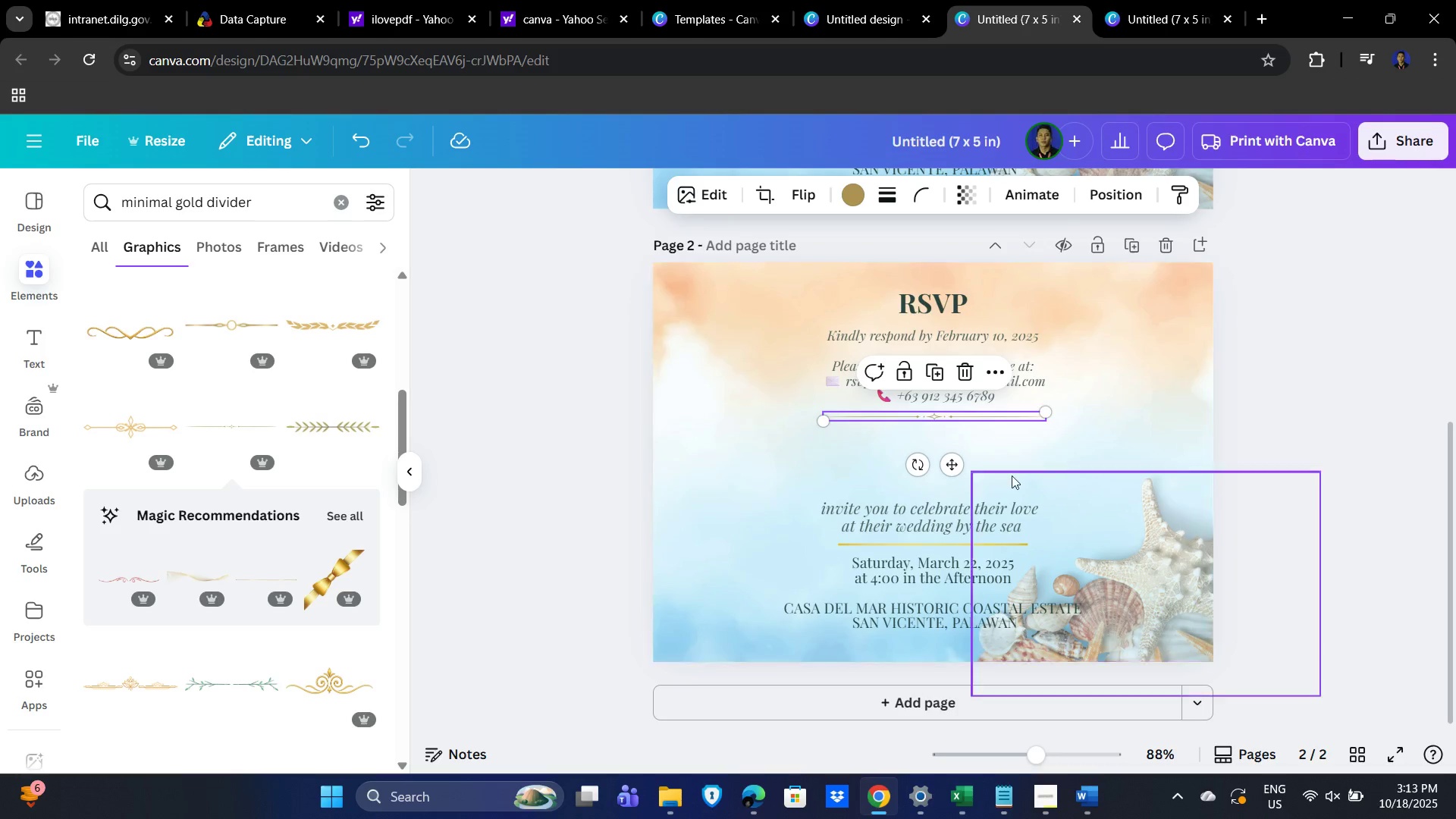 
left_click([1019, 469])
 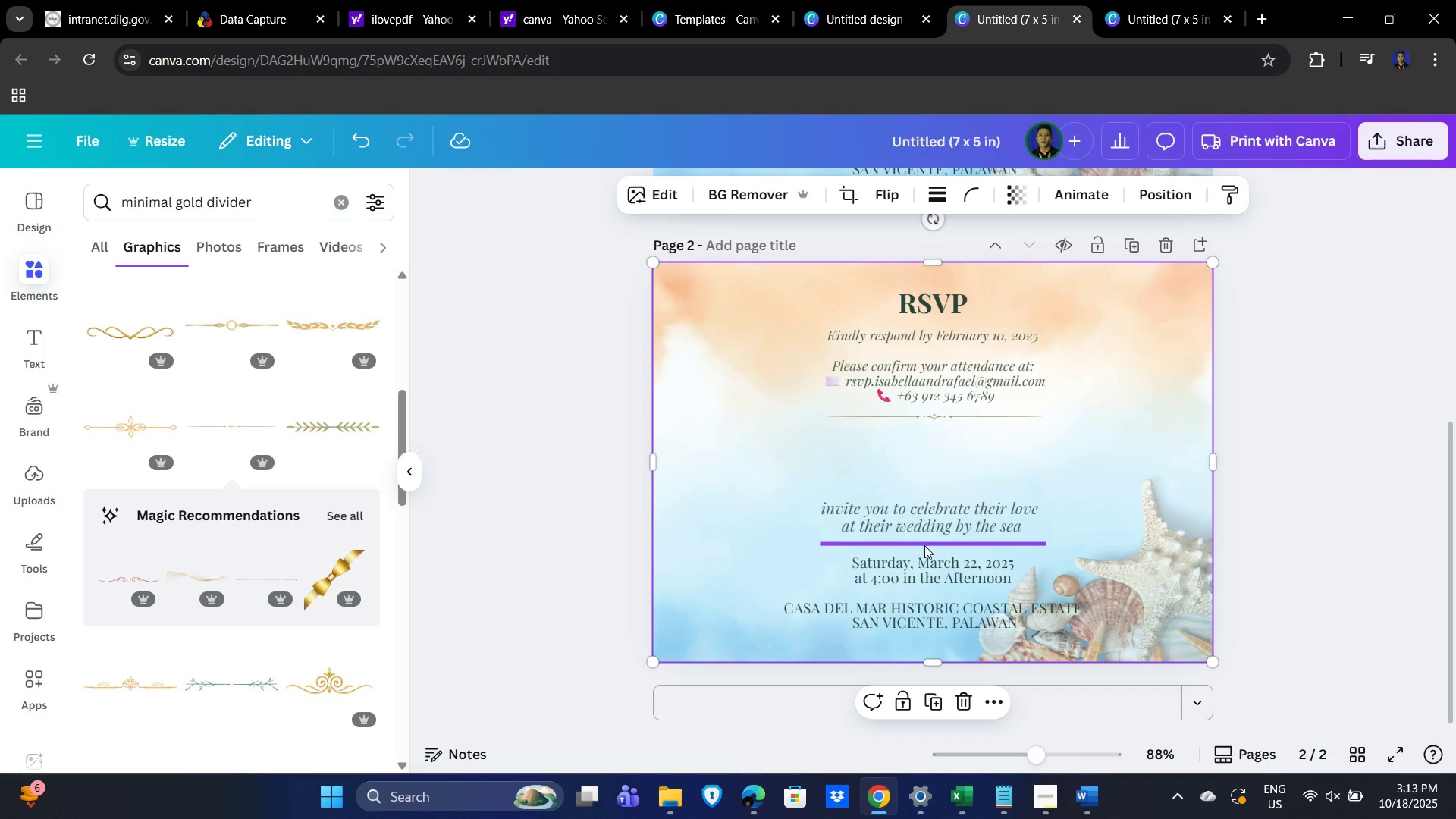 
left_click([928, 504])
 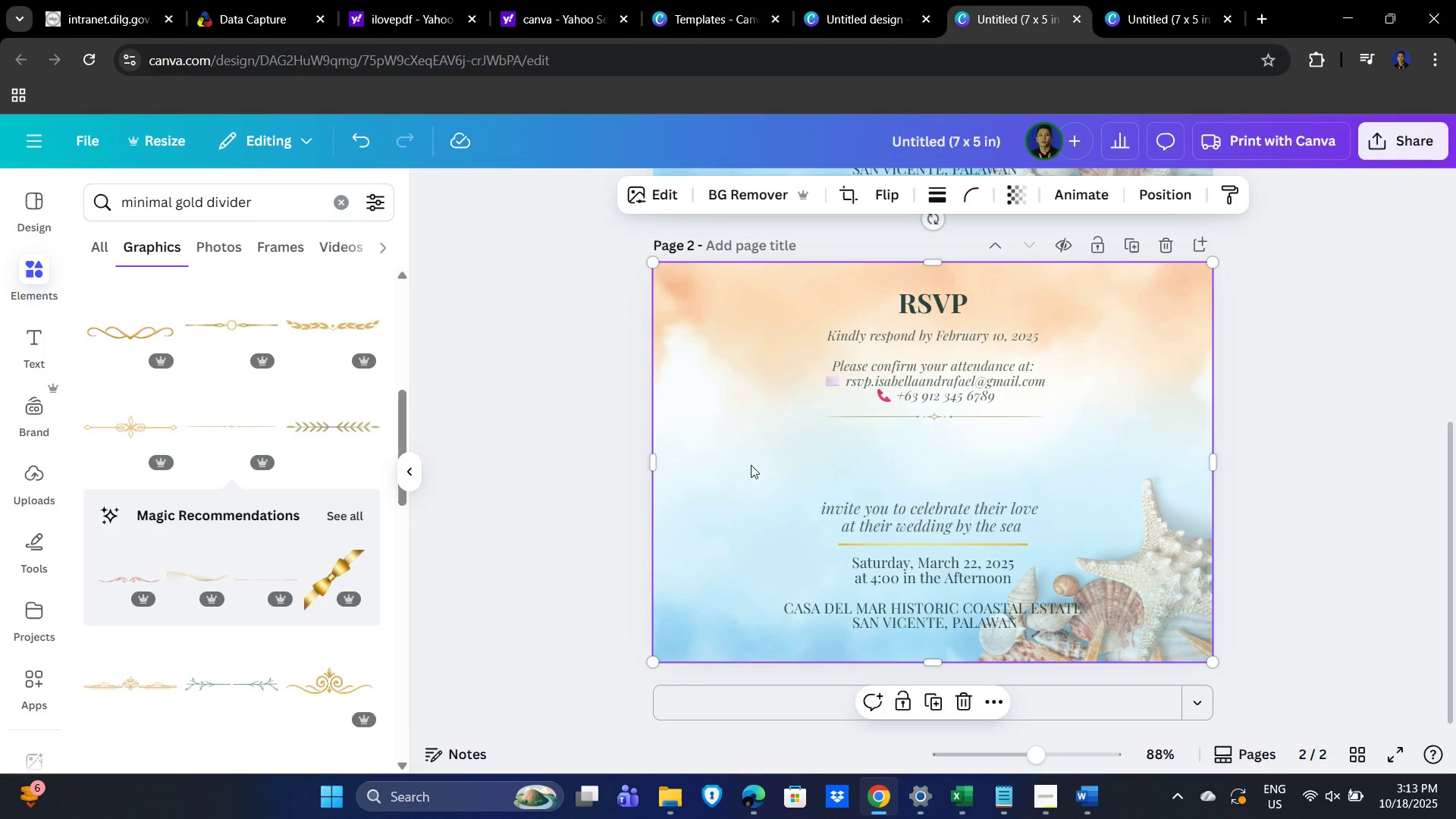 
left_click_drag(start_coordinate=[740, 490], to_coordinate=[739, 512])
 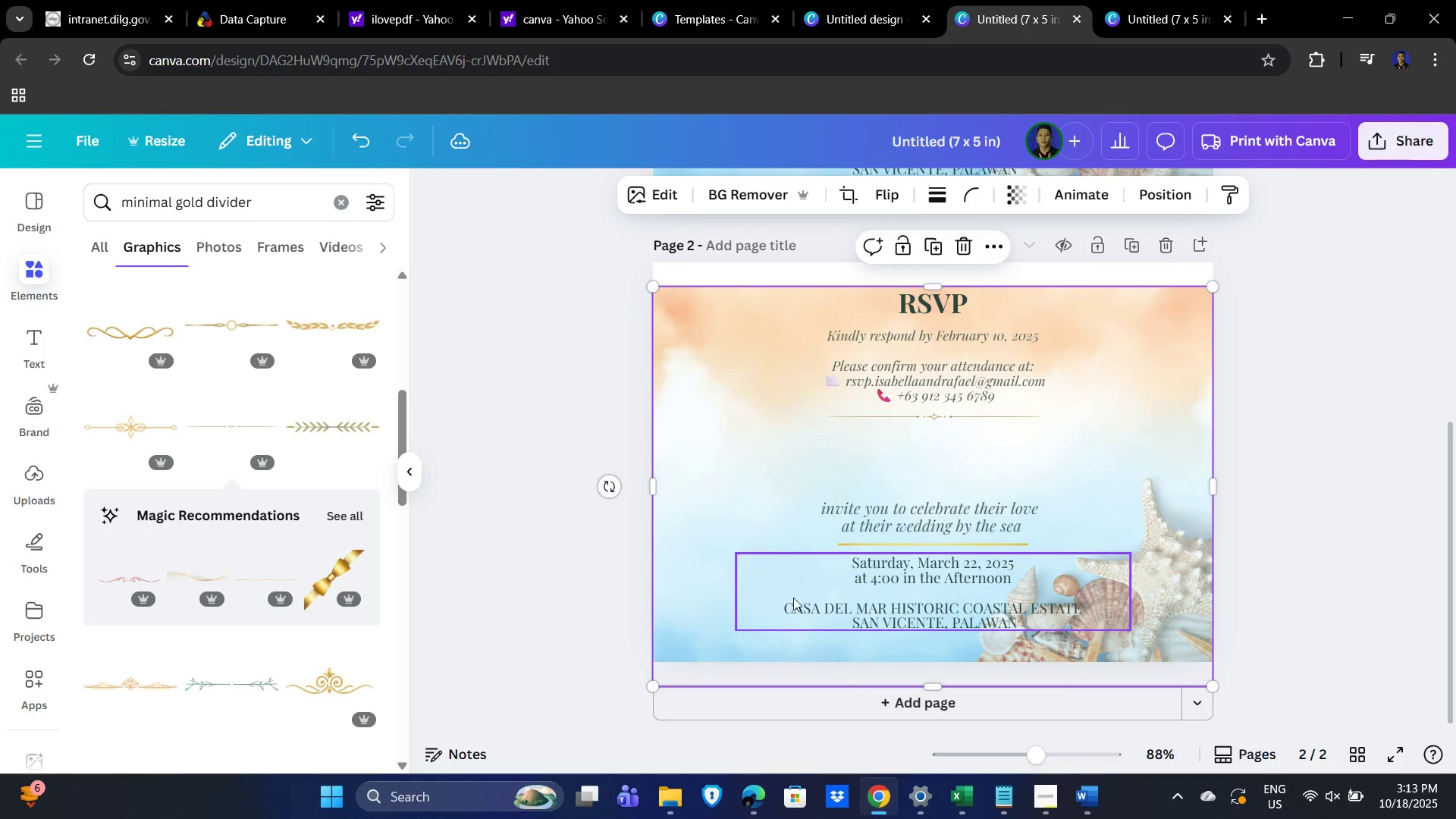 
key(Control+Z)
 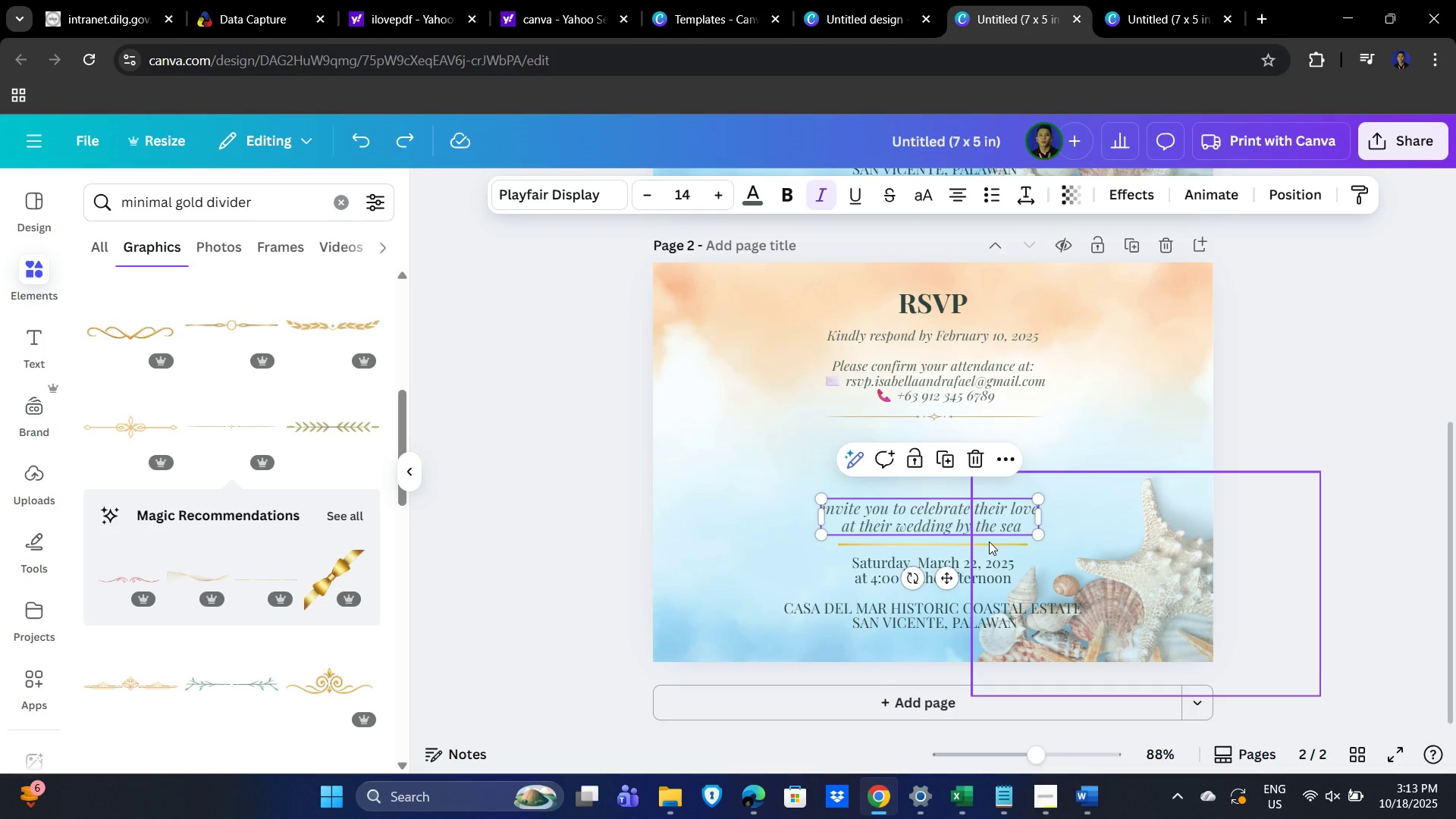 
key(Delete)
 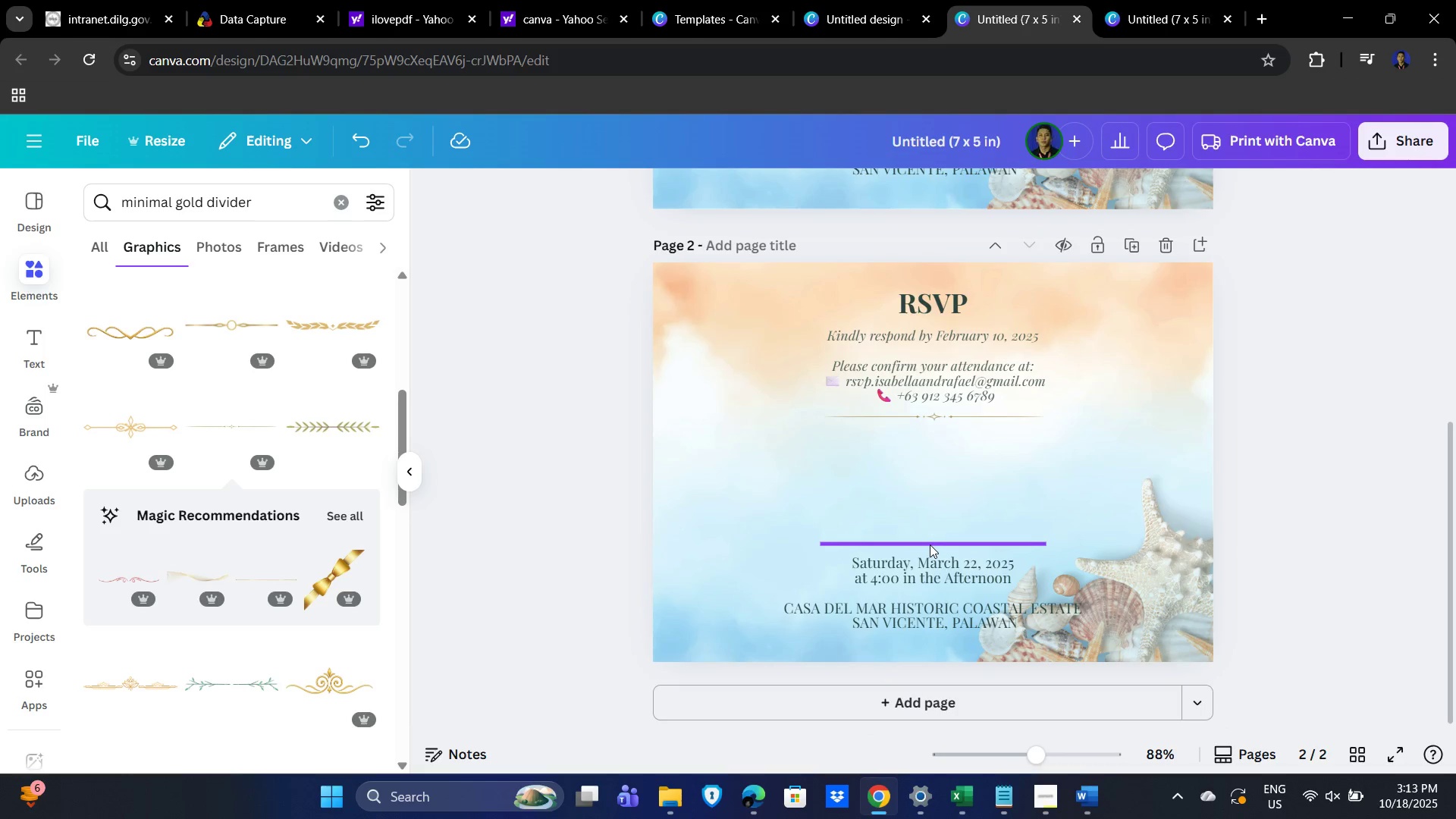 
left_click([930, 544])
 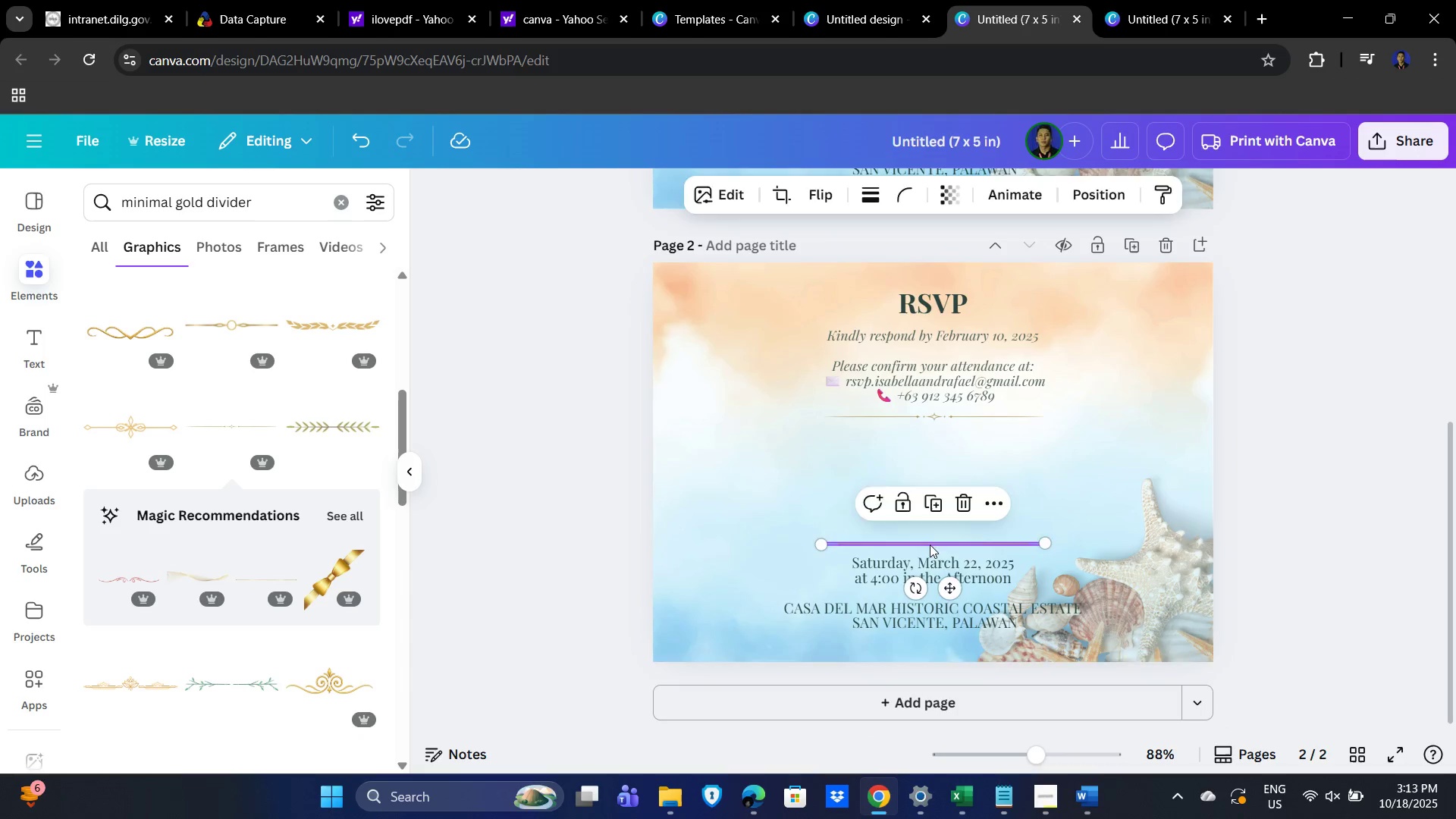 
key(Delete)
 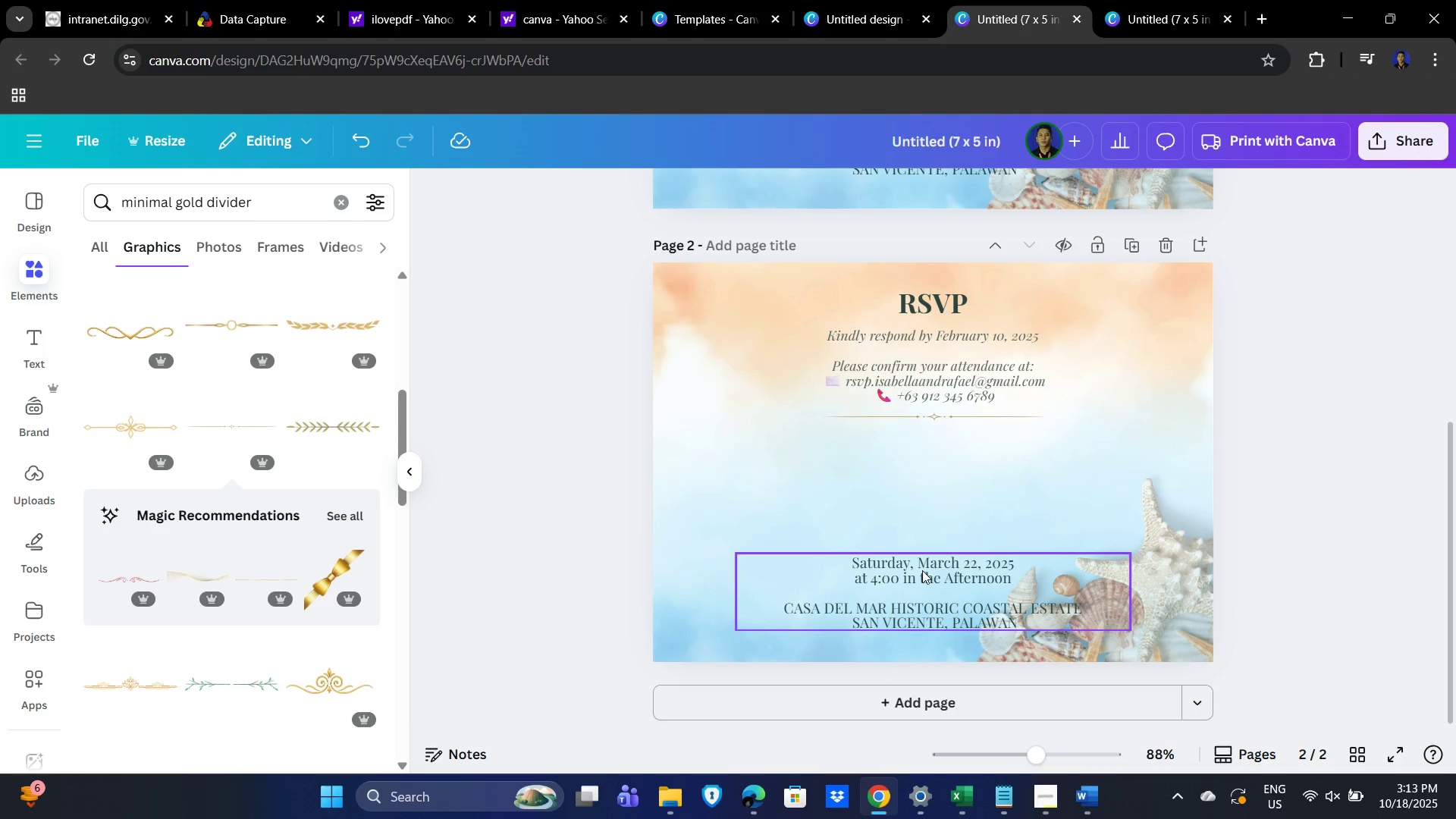 
left_click([922, 570])
 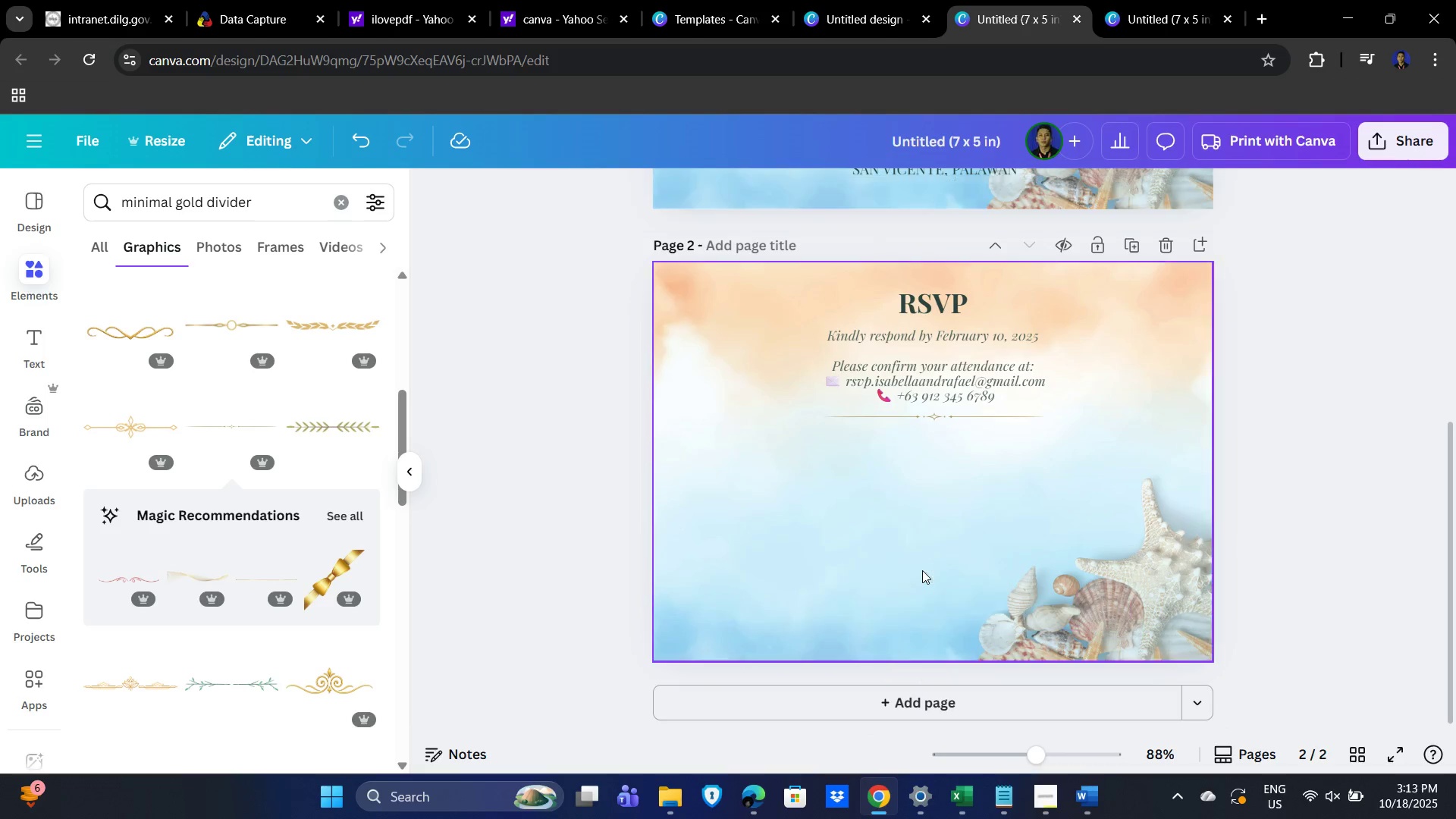 
key(Delete)
 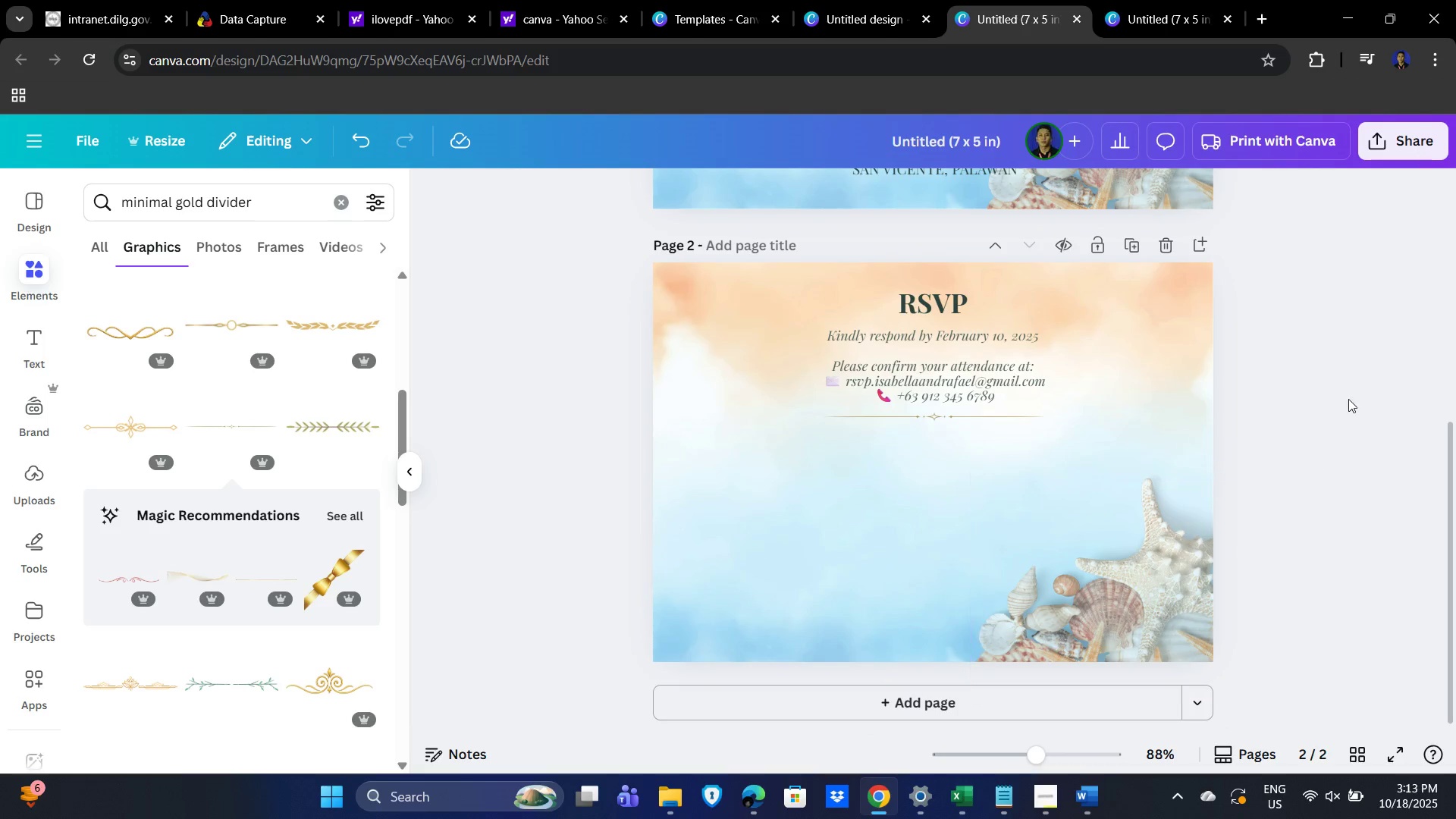 
left_click([1352, 398])
 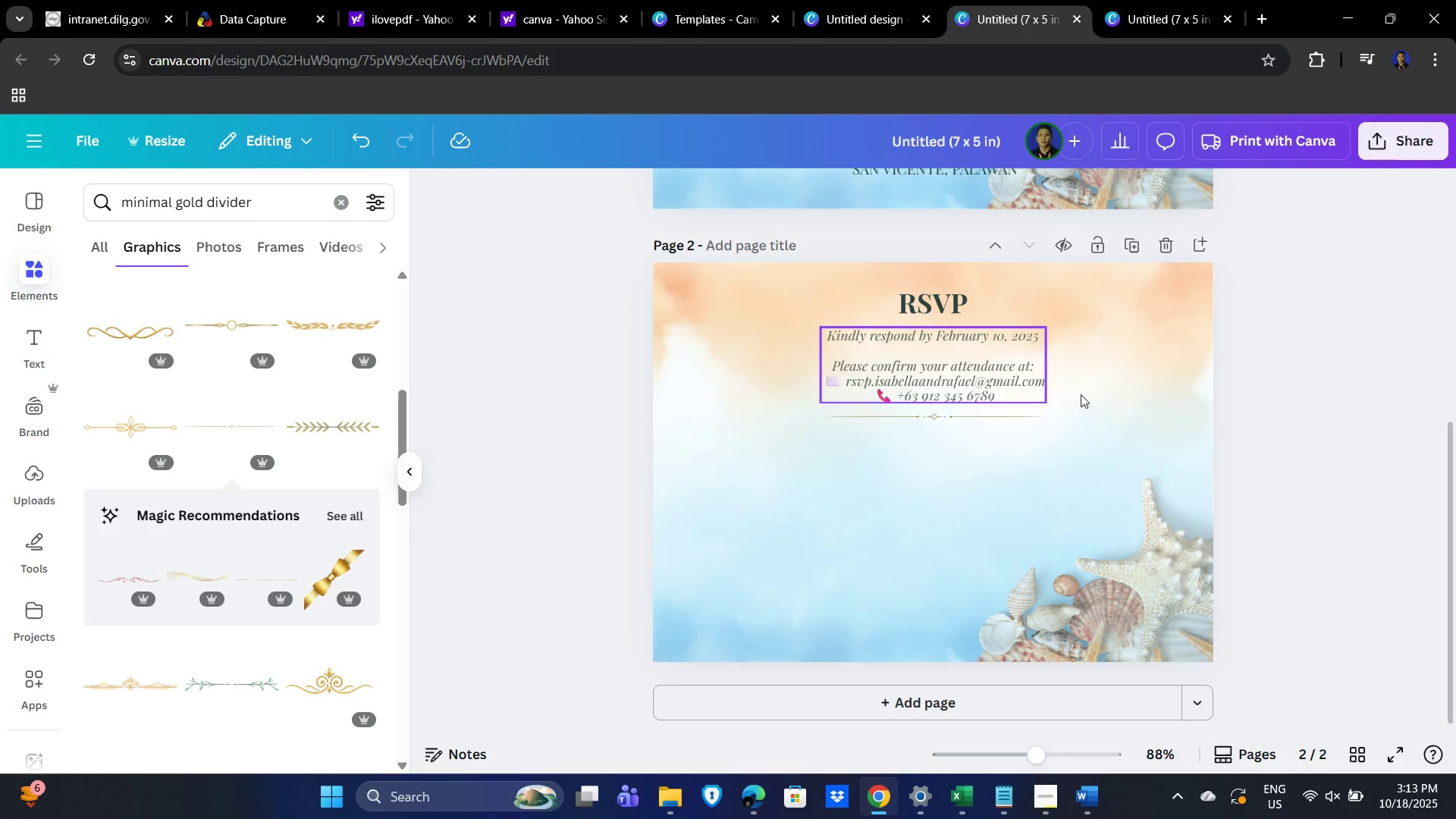 
key(Alt+AltLeft)
 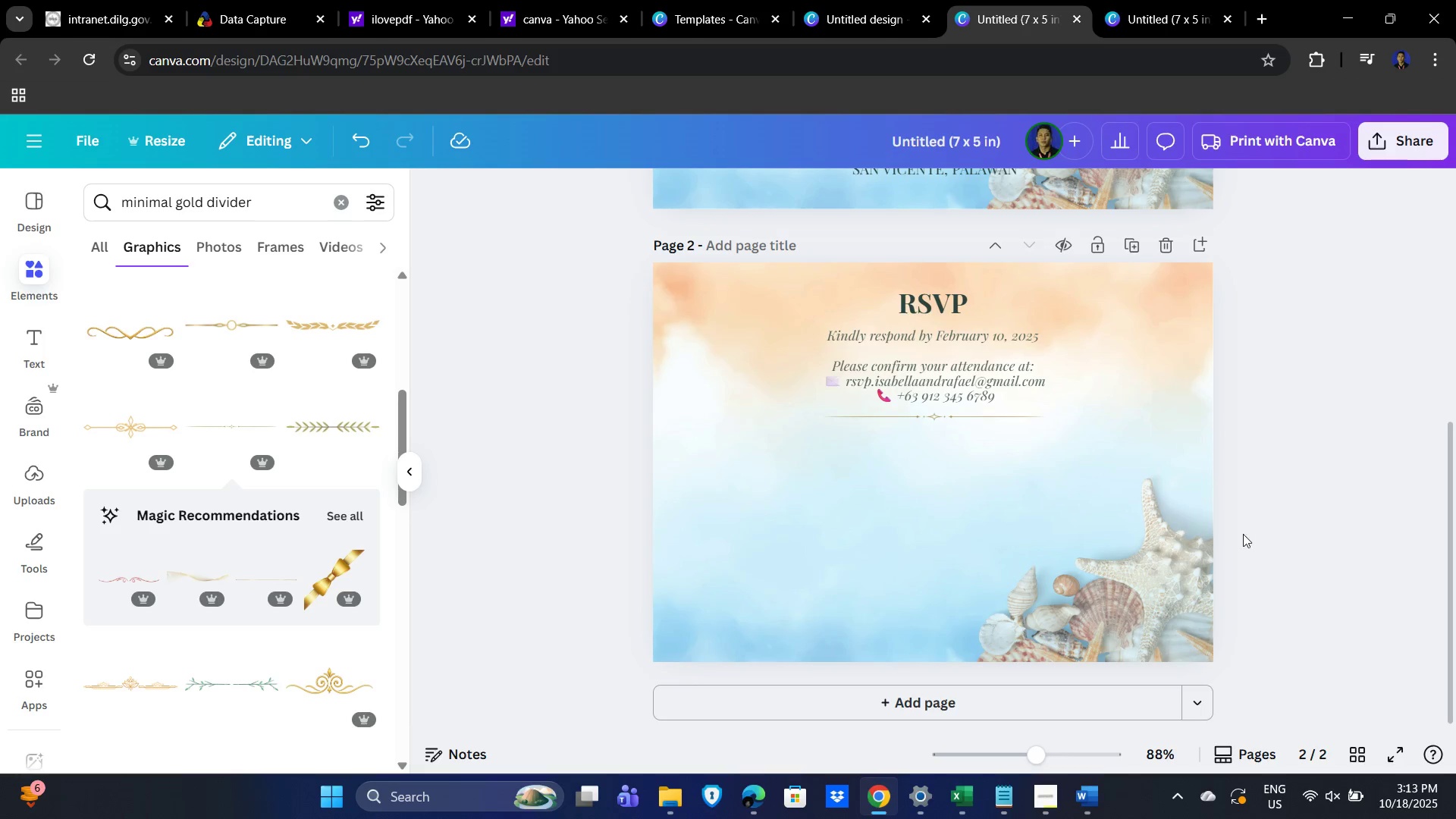 
key(Alt+Tab)
 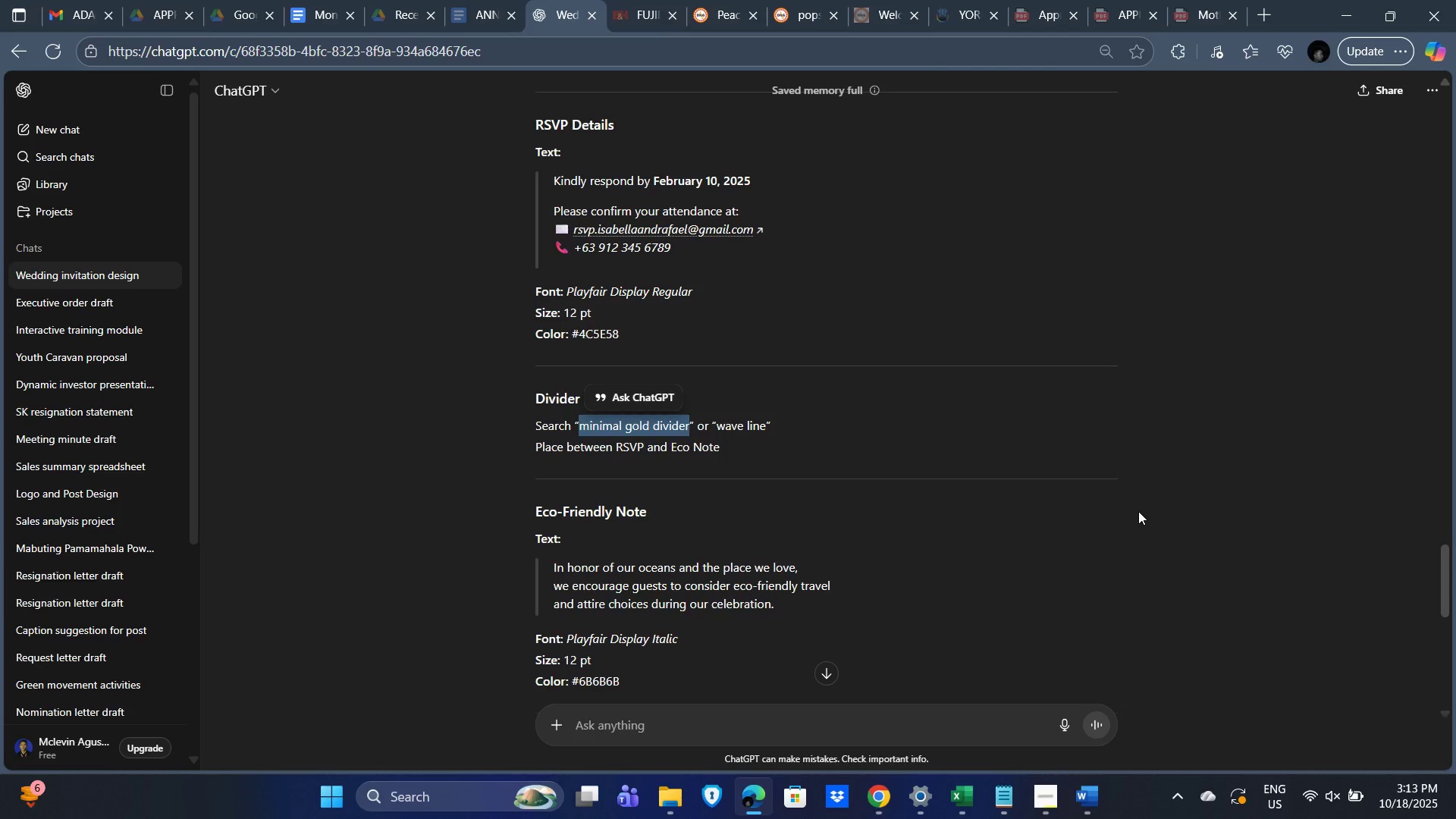 
key(Alt+AltLeft)
 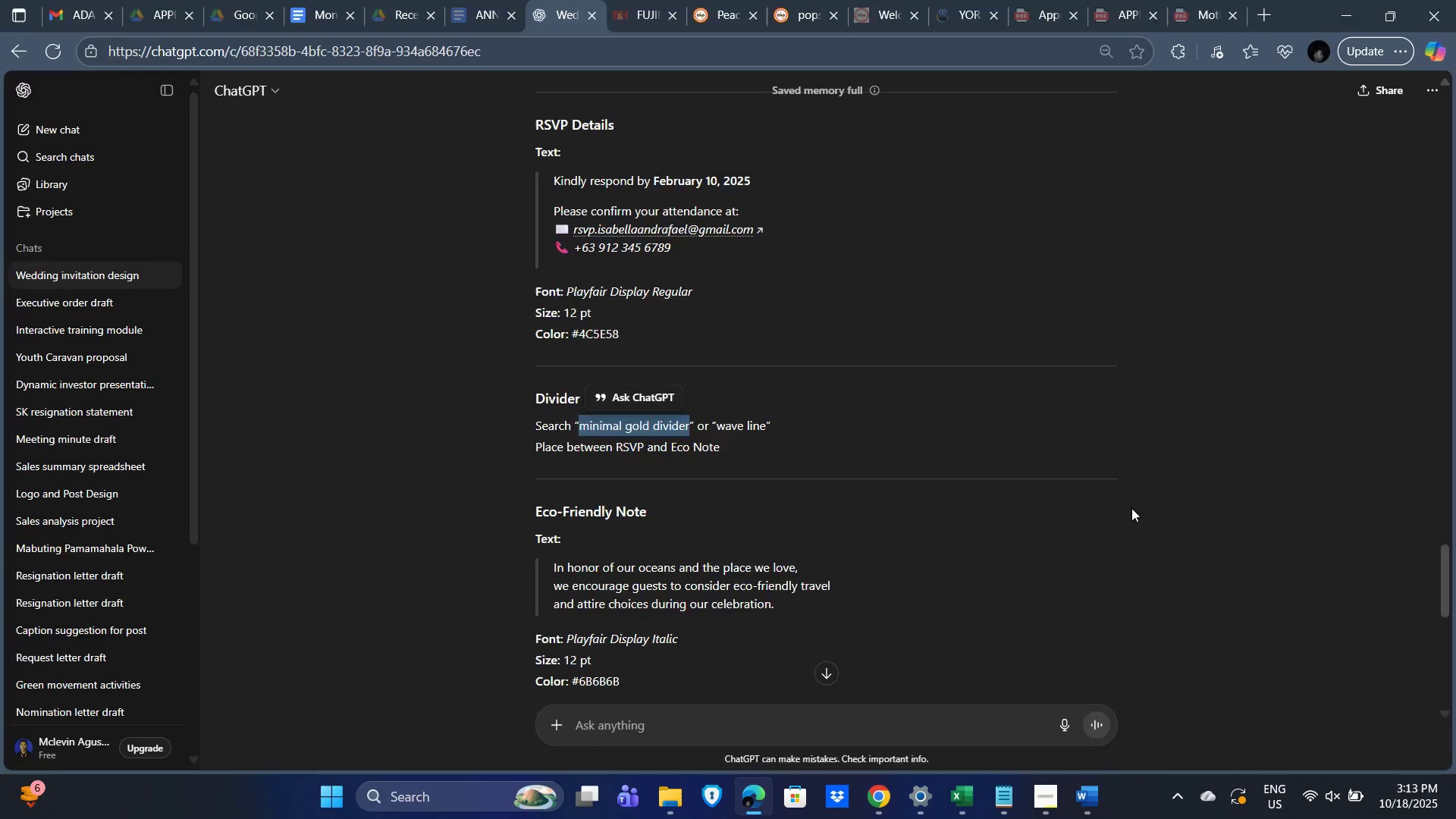 
key(Alt+Tab)
 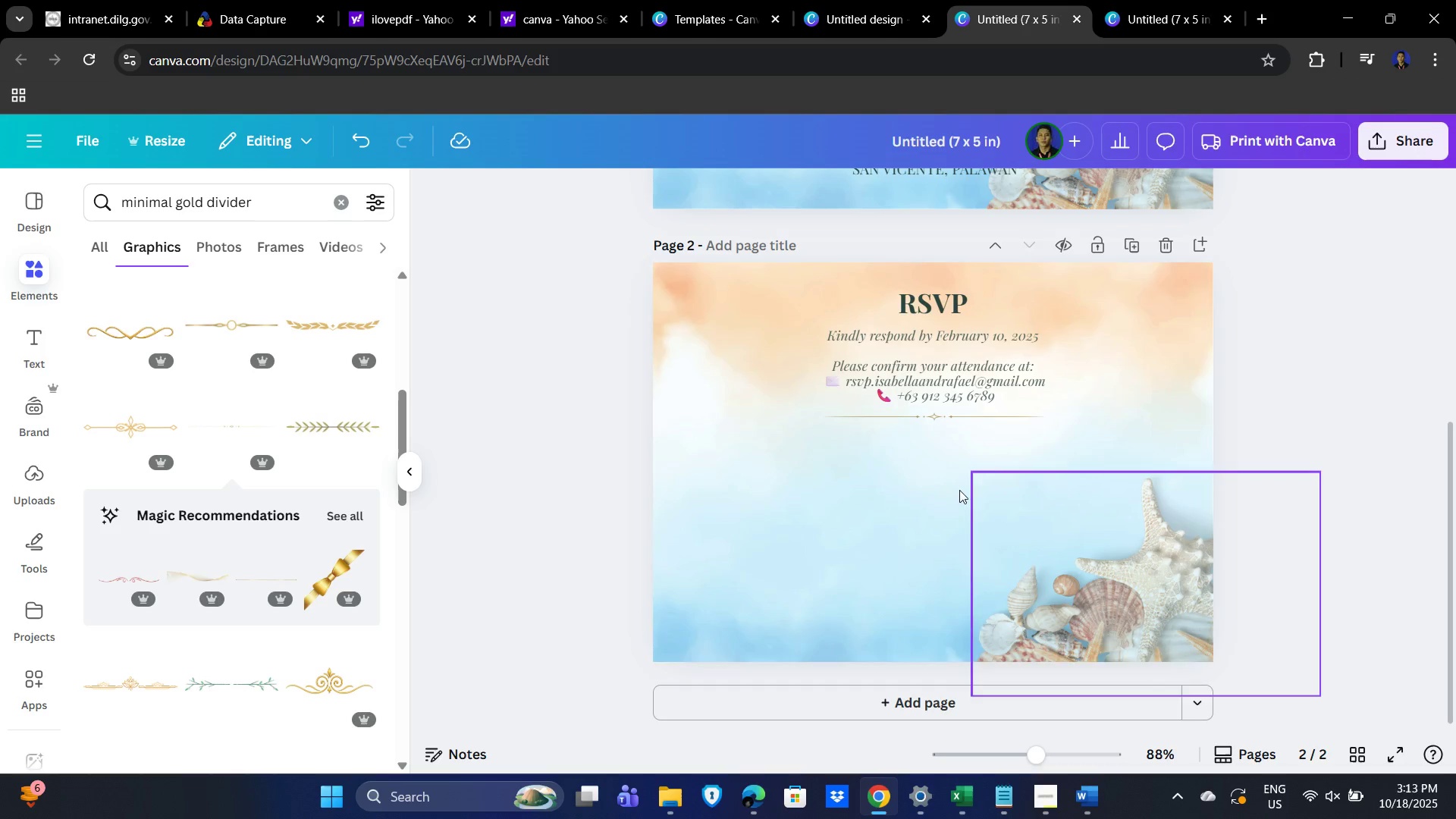 
left_click([907, 490])
 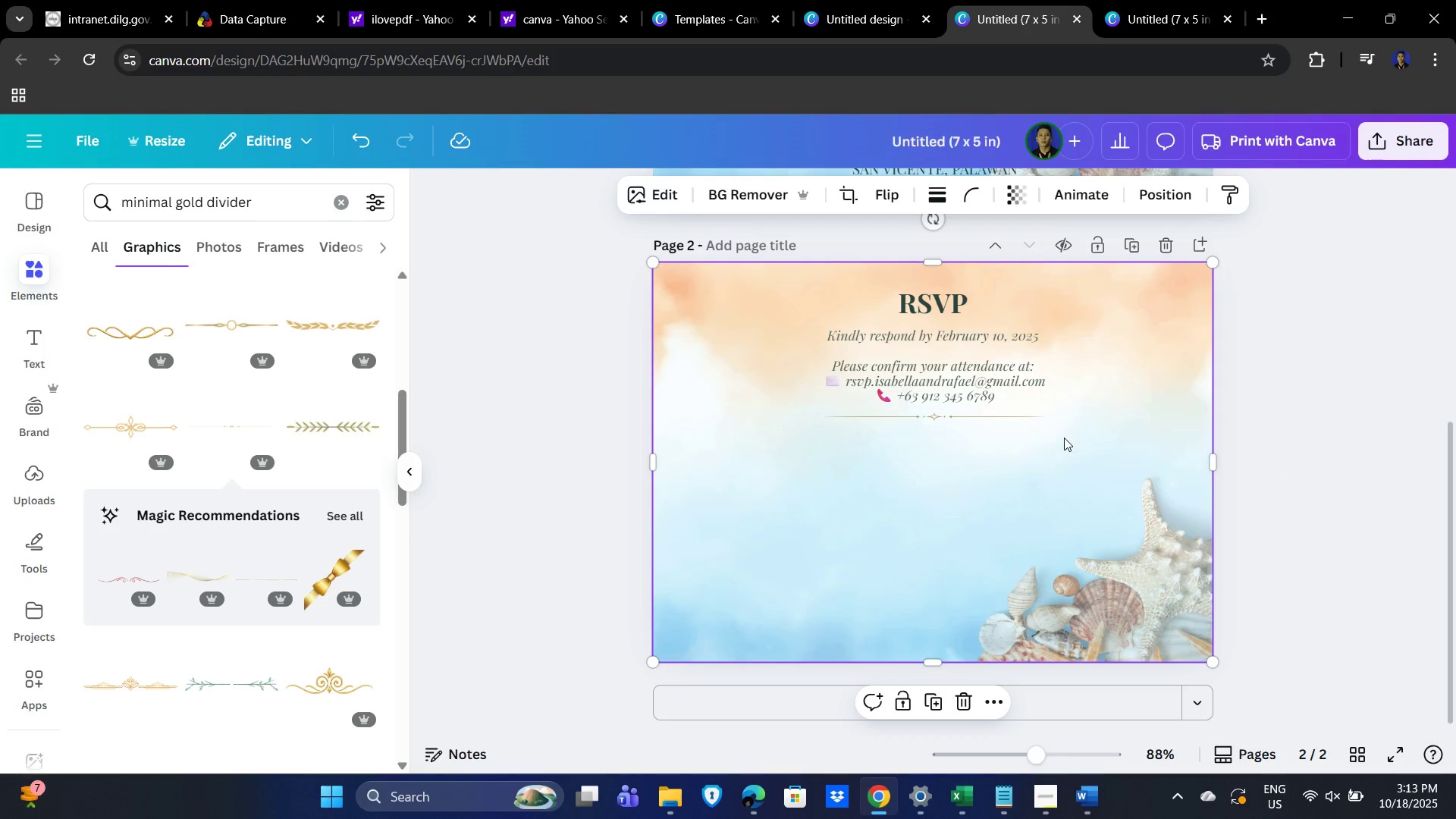 
left_click_drag(start_coordinate=[1064, 438], to_coordinate=[1068, 463])
 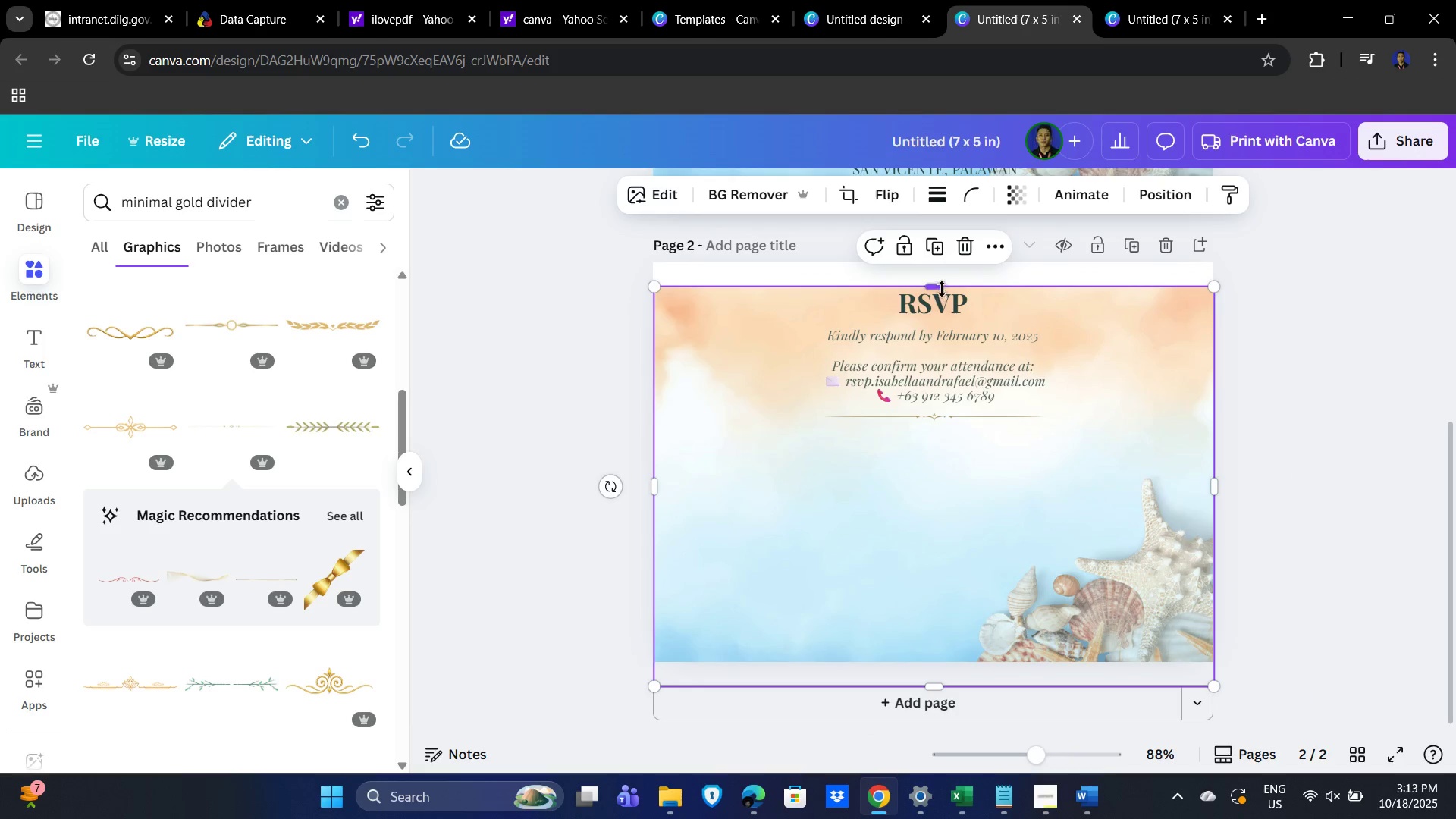 
left_click_drag(start_coordinate=[939, 285], to_coordinate=[937, 262])
 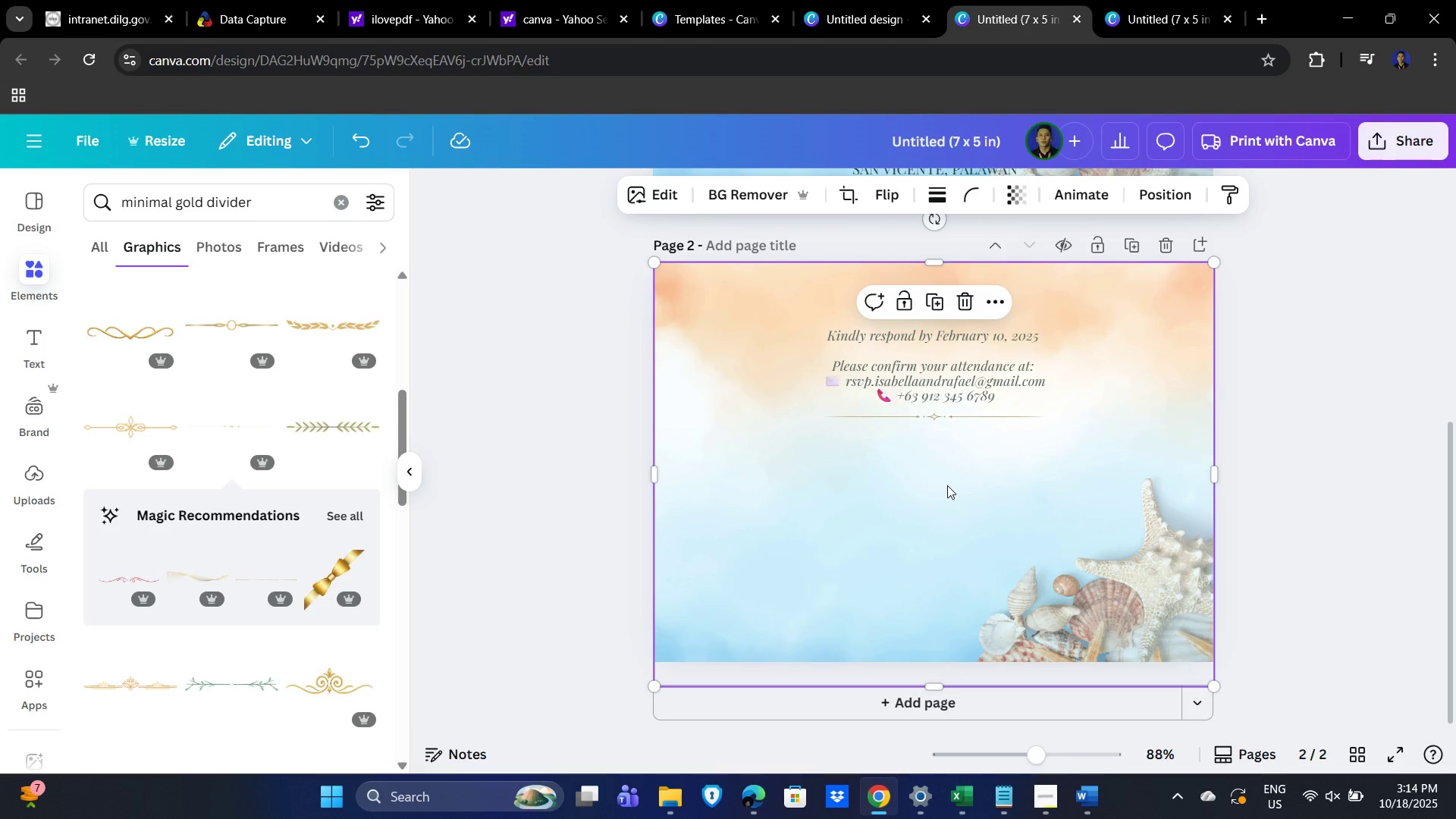 
left_click([927, 504])
 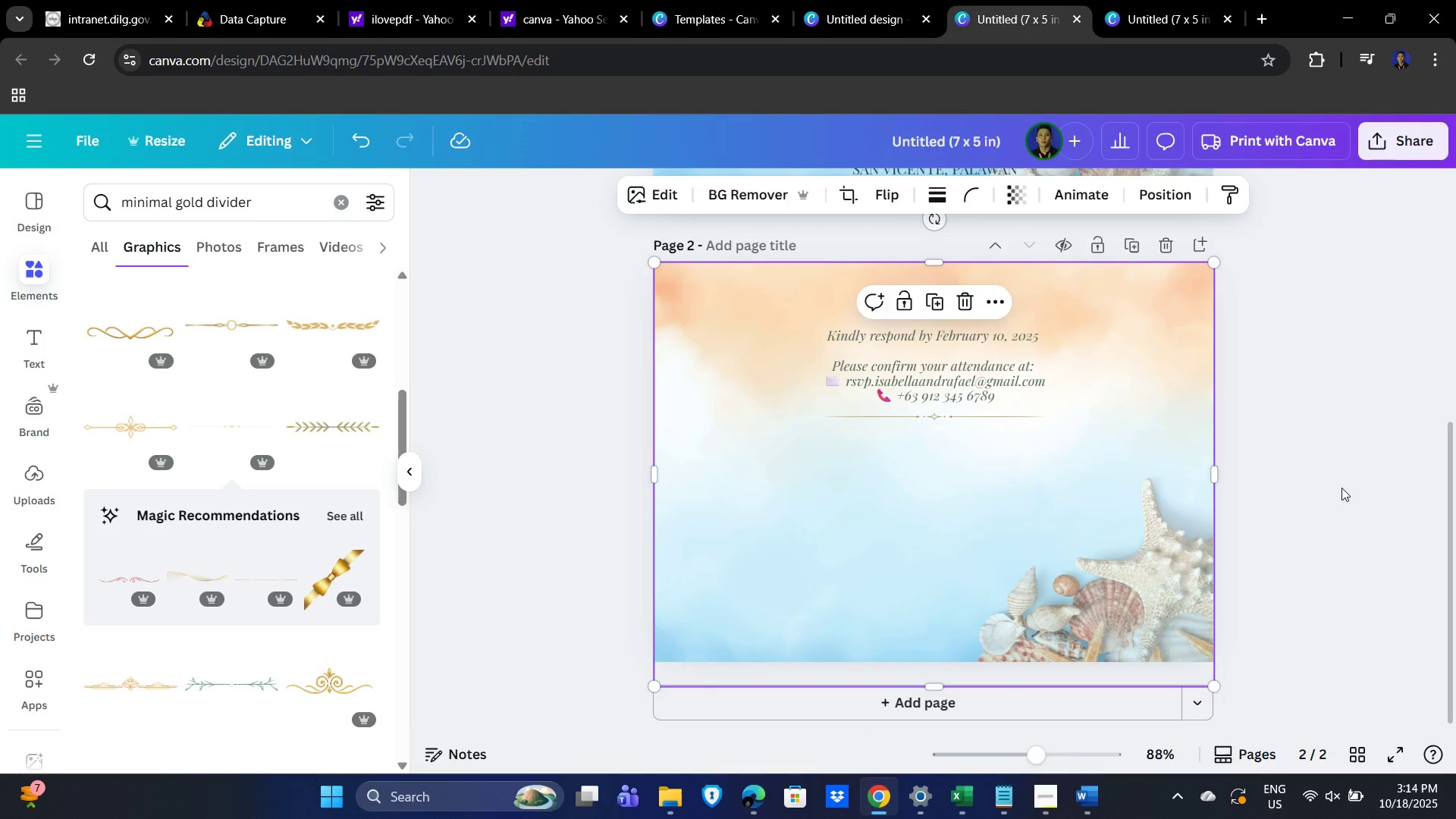 
key(Alt+AltLeft)
 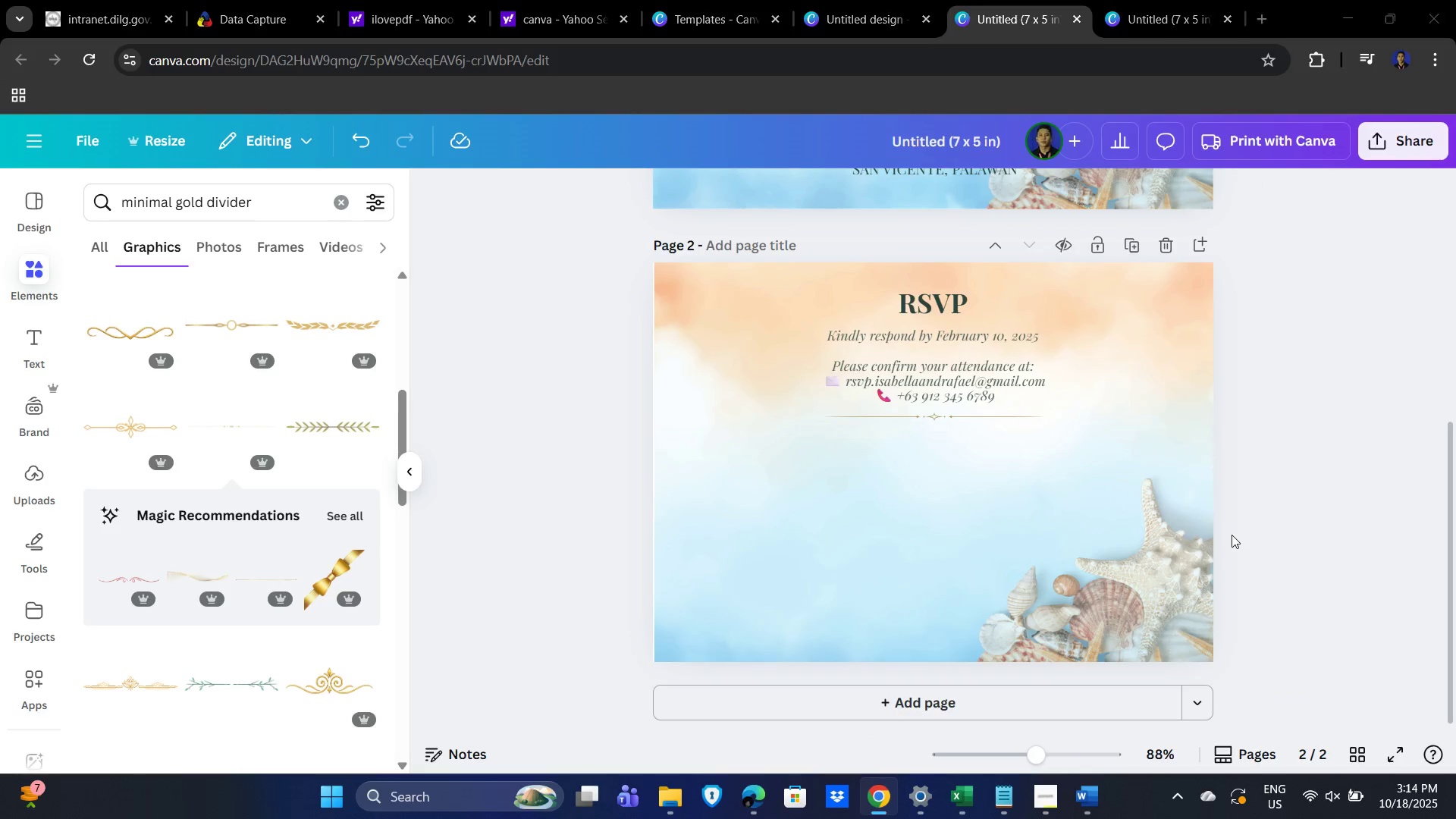 
key(Alt+Tab)
 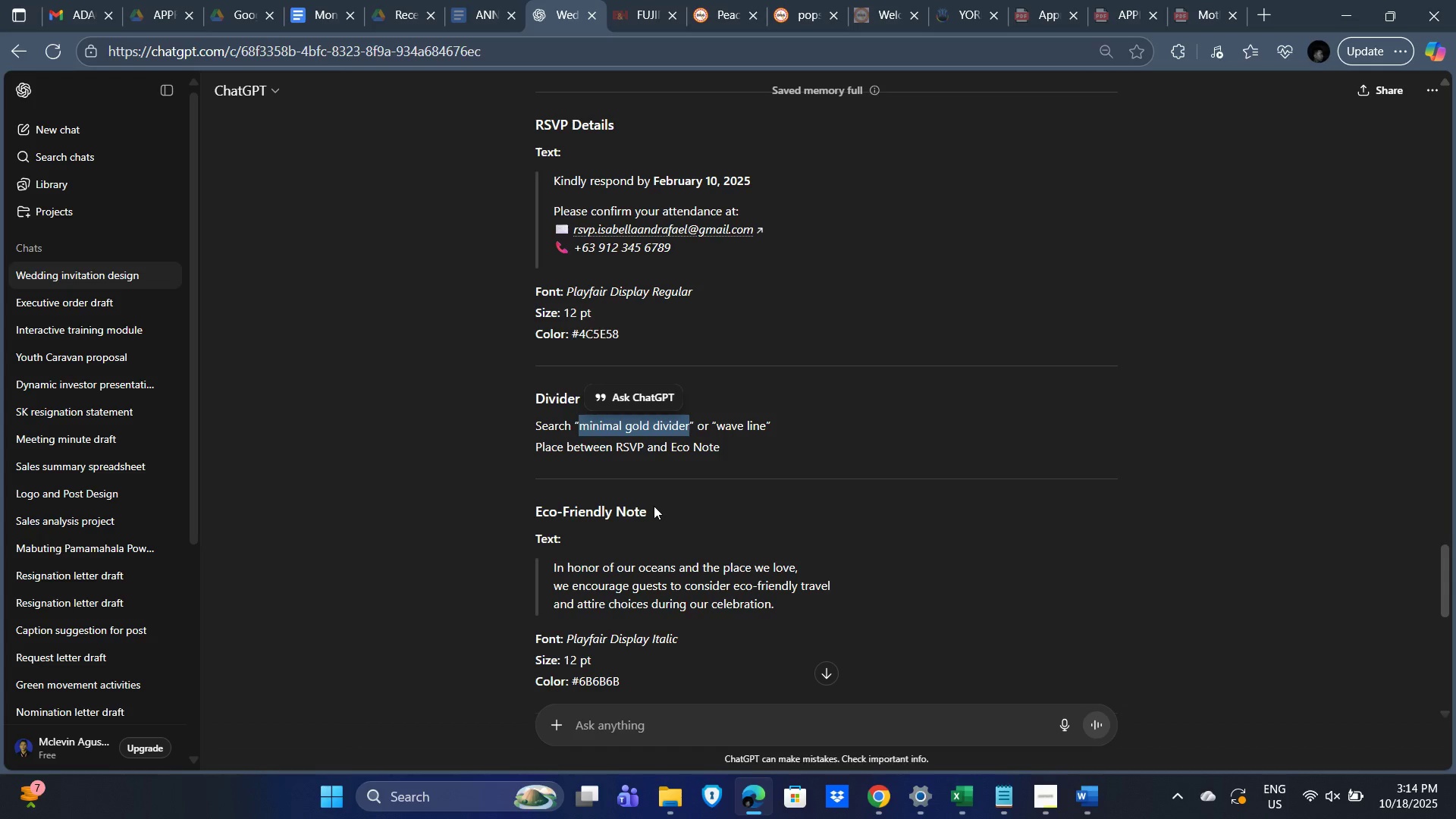 
scroll: coordinate [815, 519], scroll_direction: down, amount: 1.0
 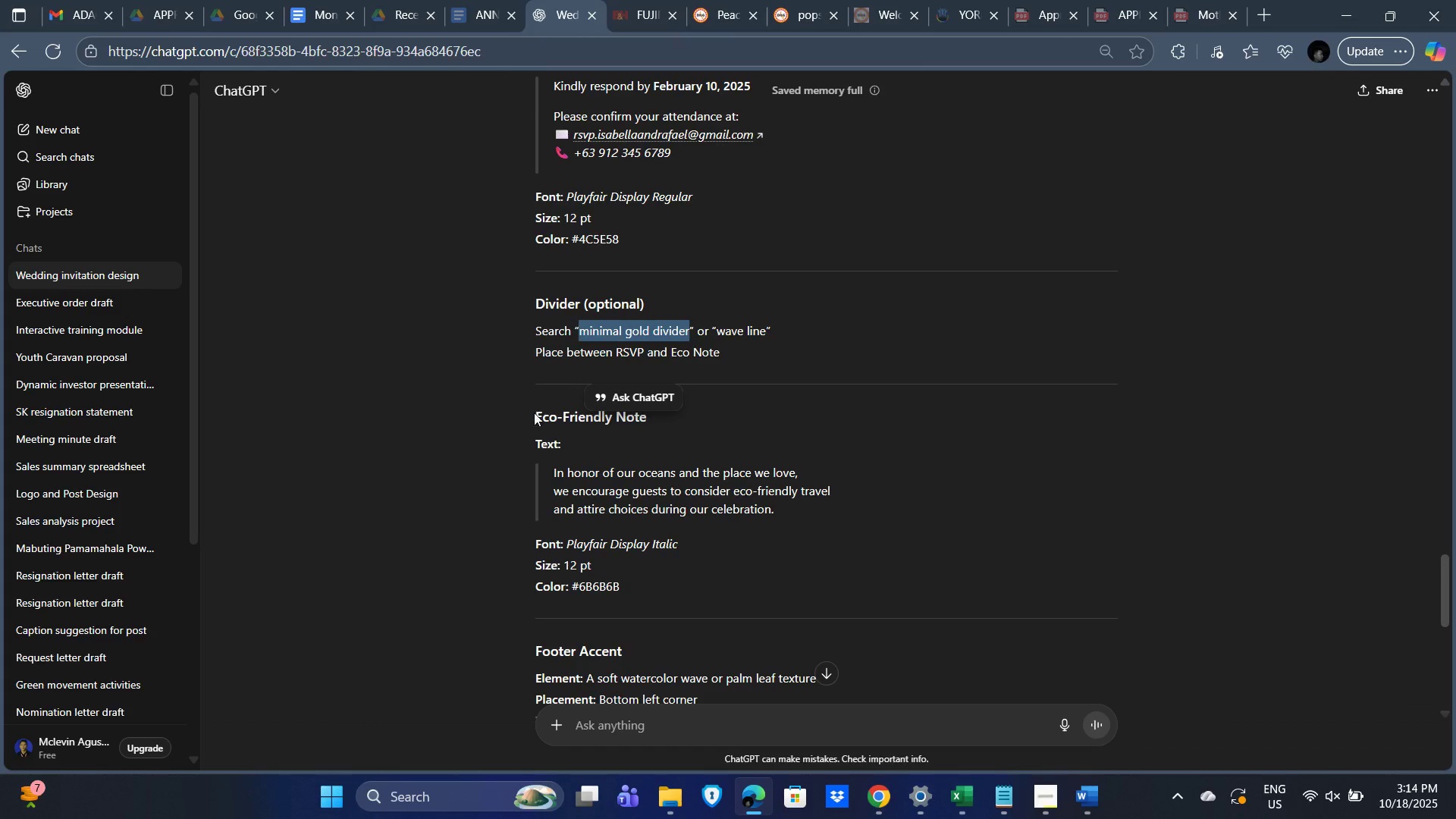 
left_click_drag(start_coordinate=[537, 416], to_coordinate=[680, 412])
 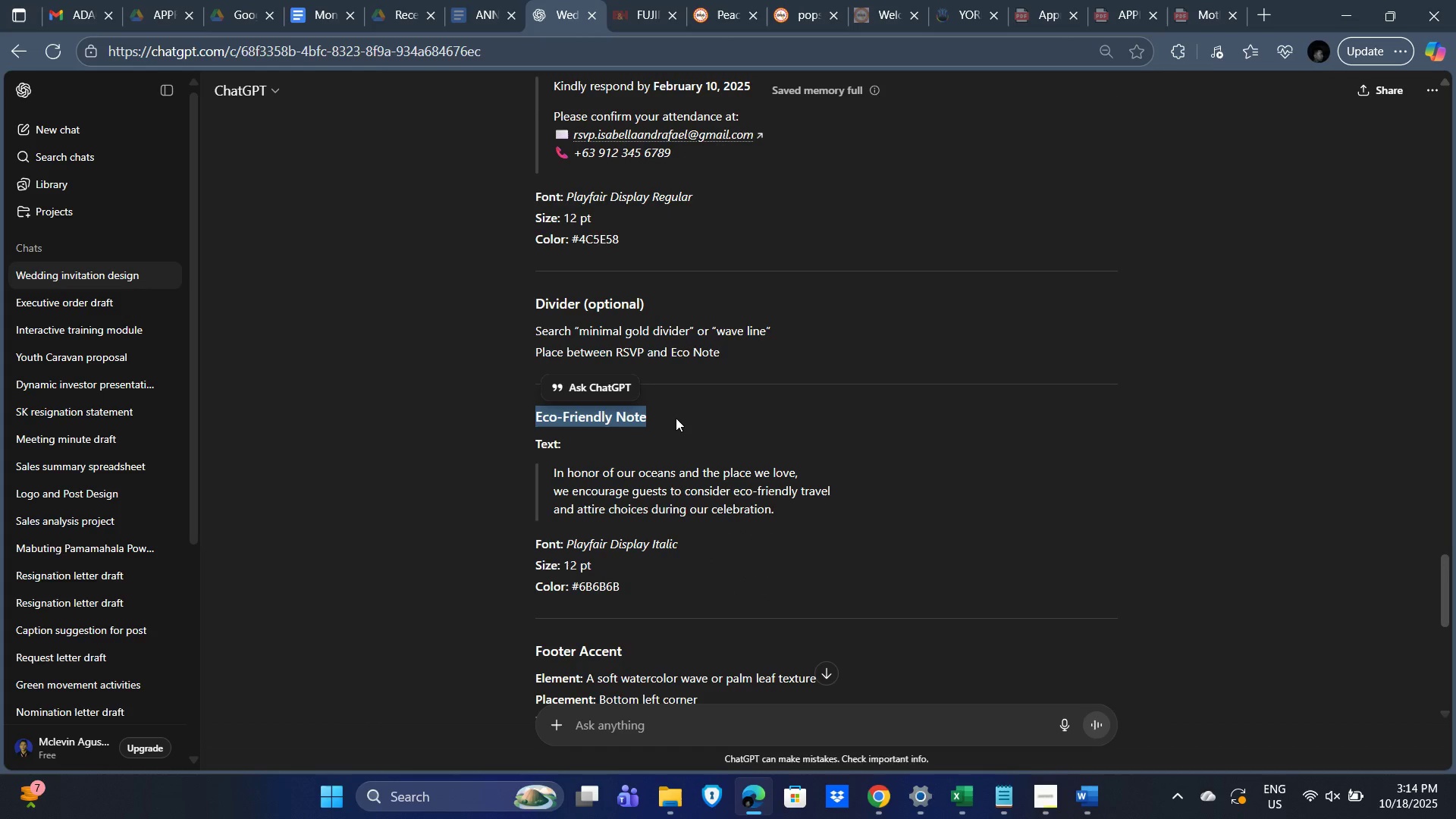 
key(Control+C)
 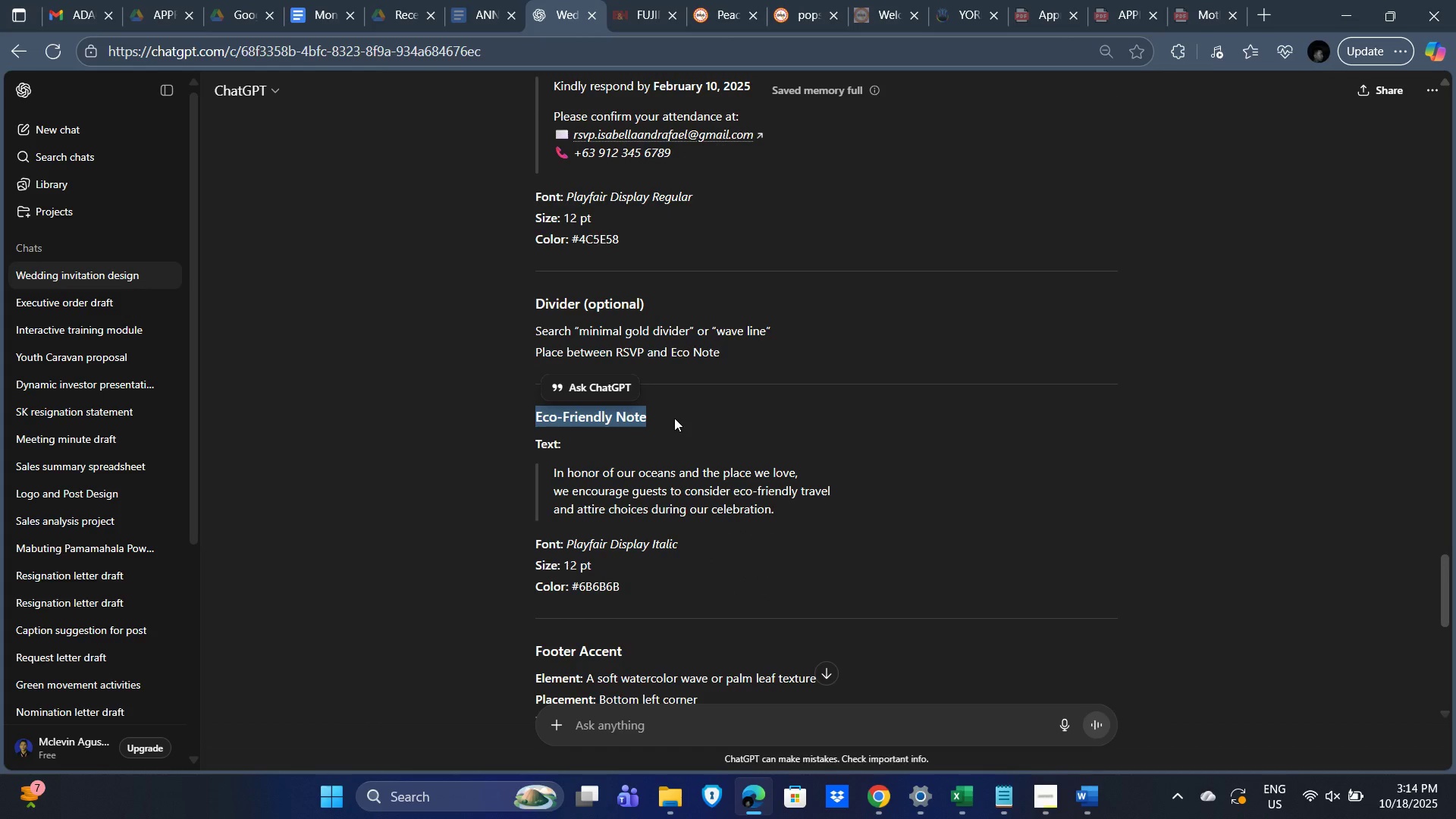 
key(Alt+AltLeft)
 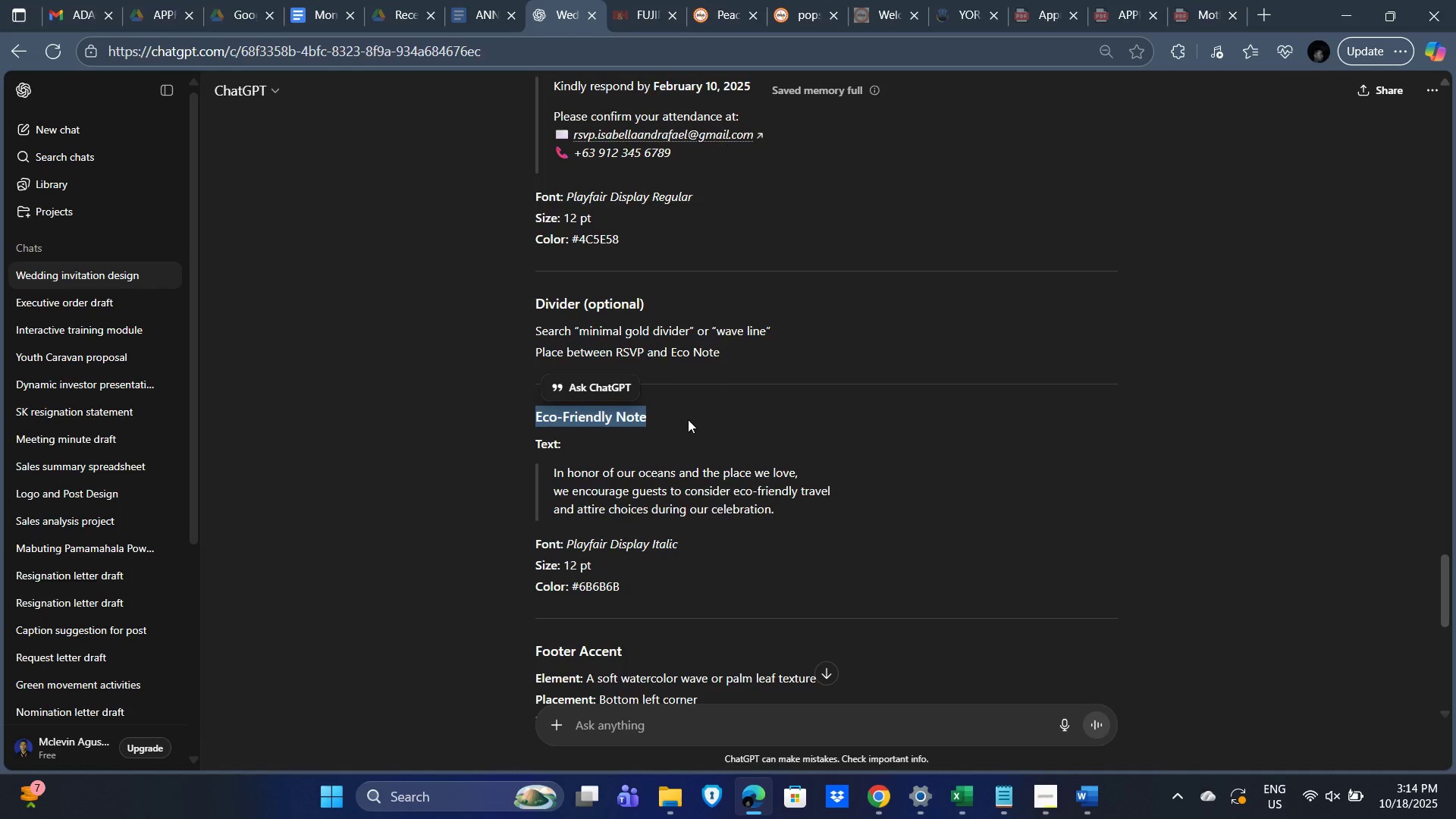 
key(Alt+Tab)
 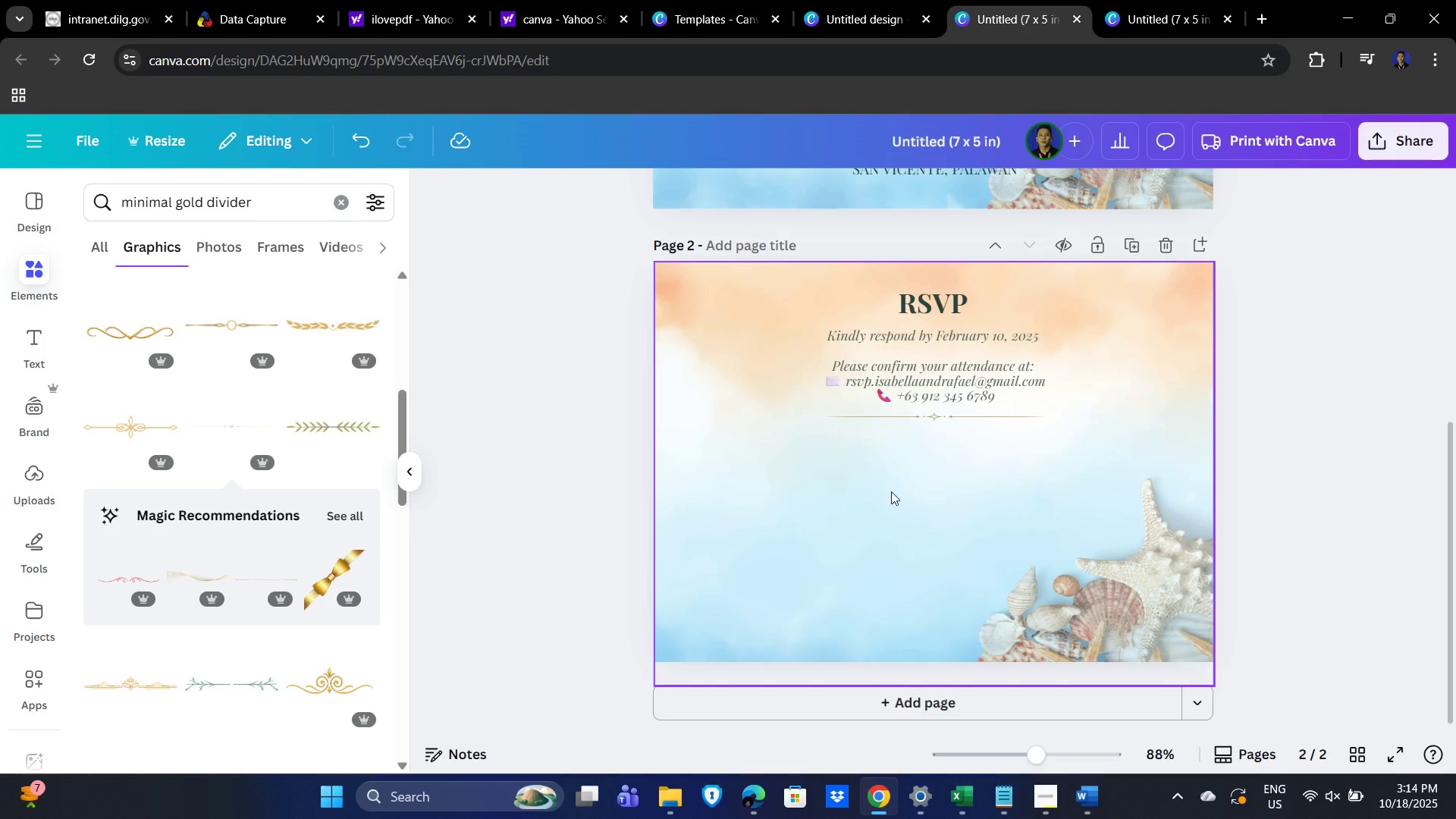 
left_click([914, 491])
 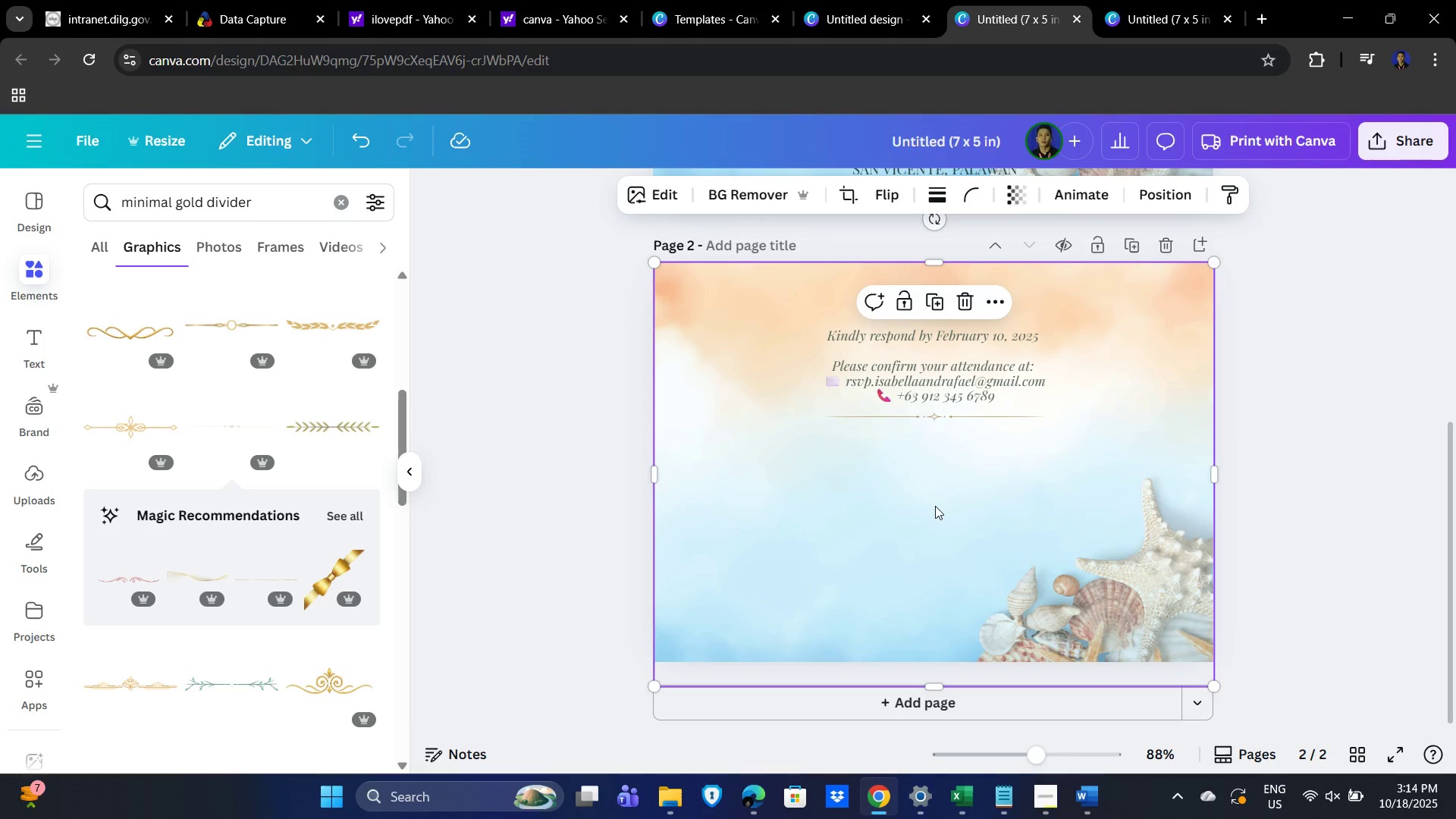 
key(Control+V)
 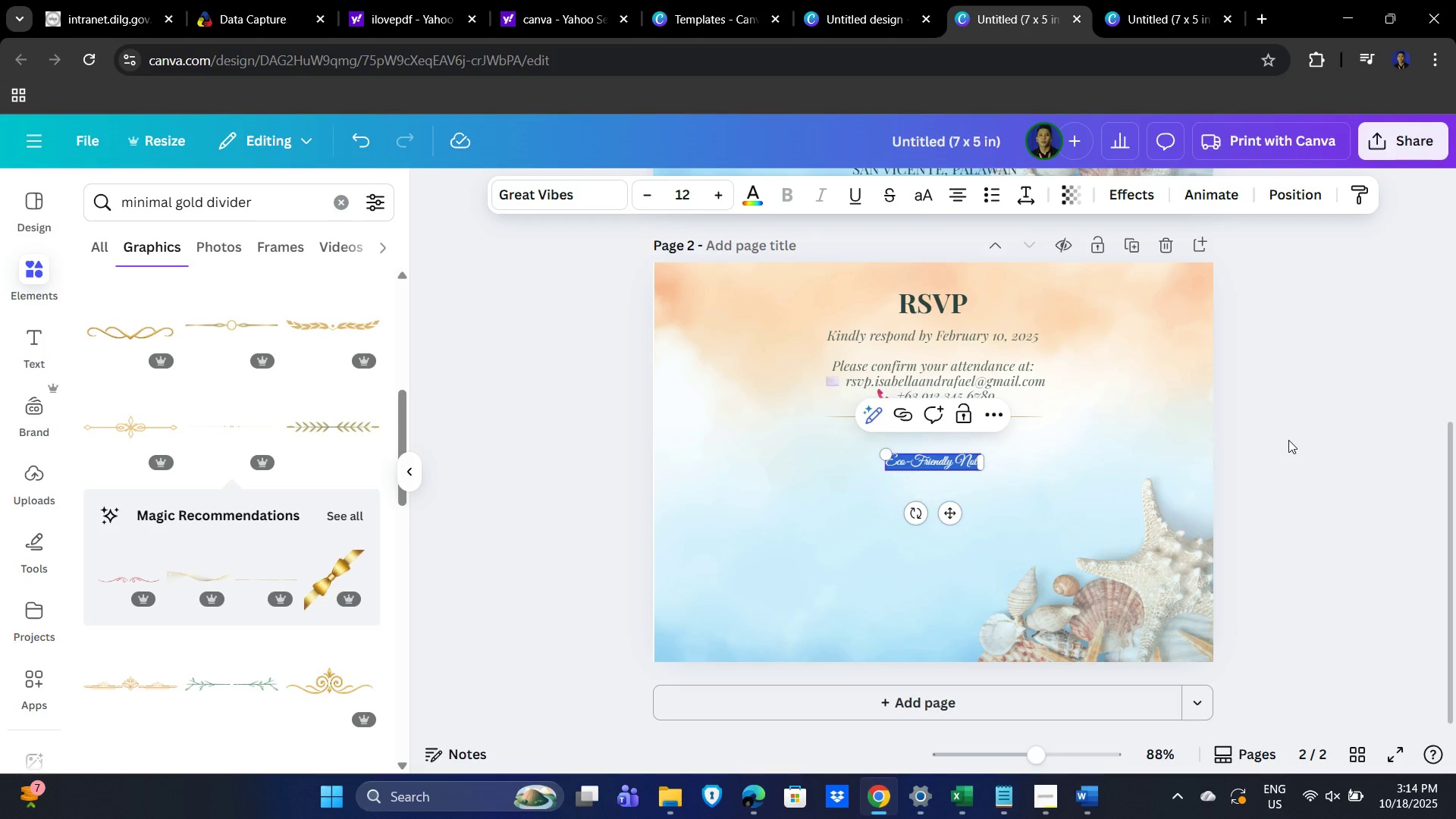 
key(Alt+AltLeft)
 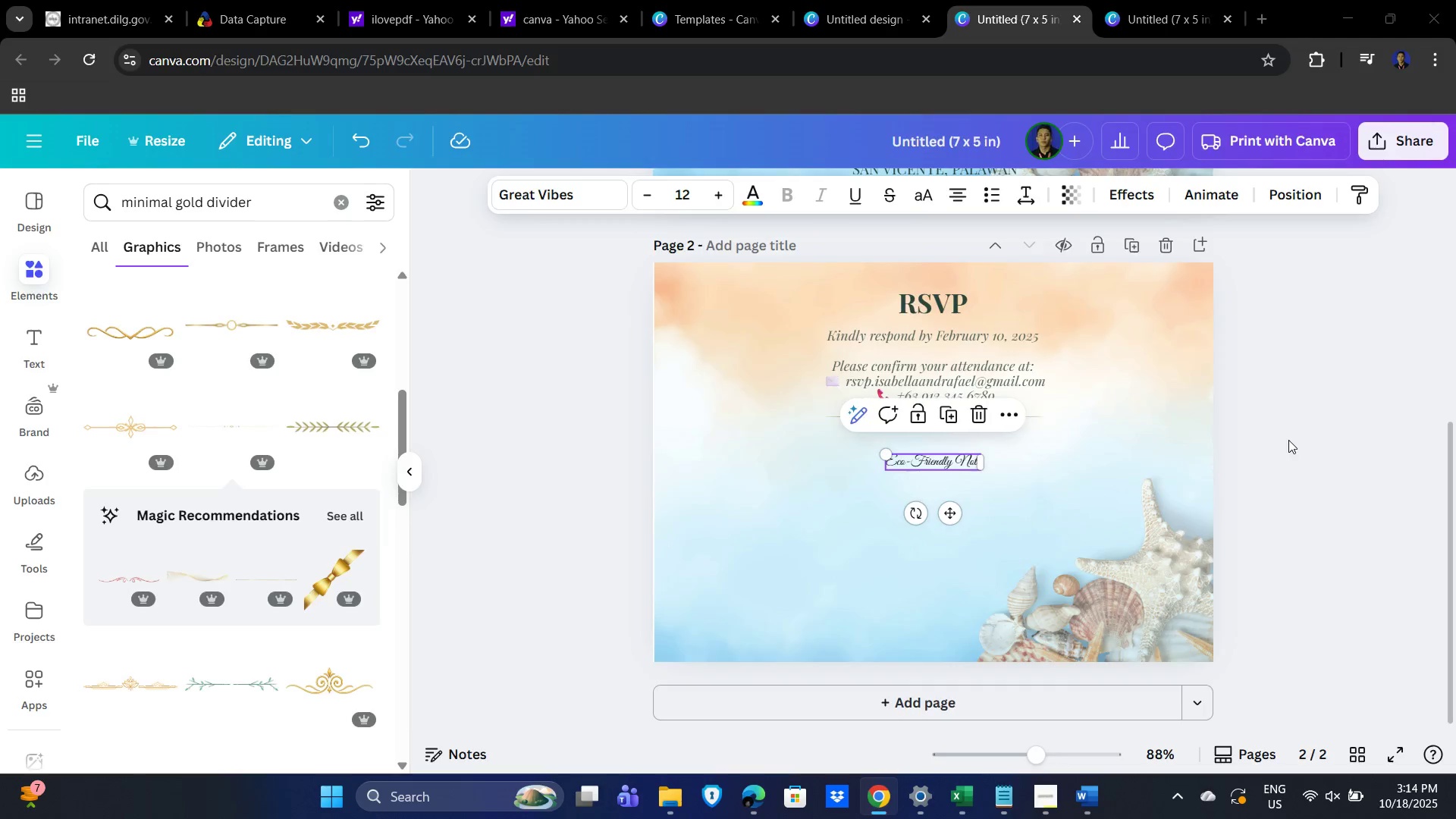 
key(Alt+Tab)
 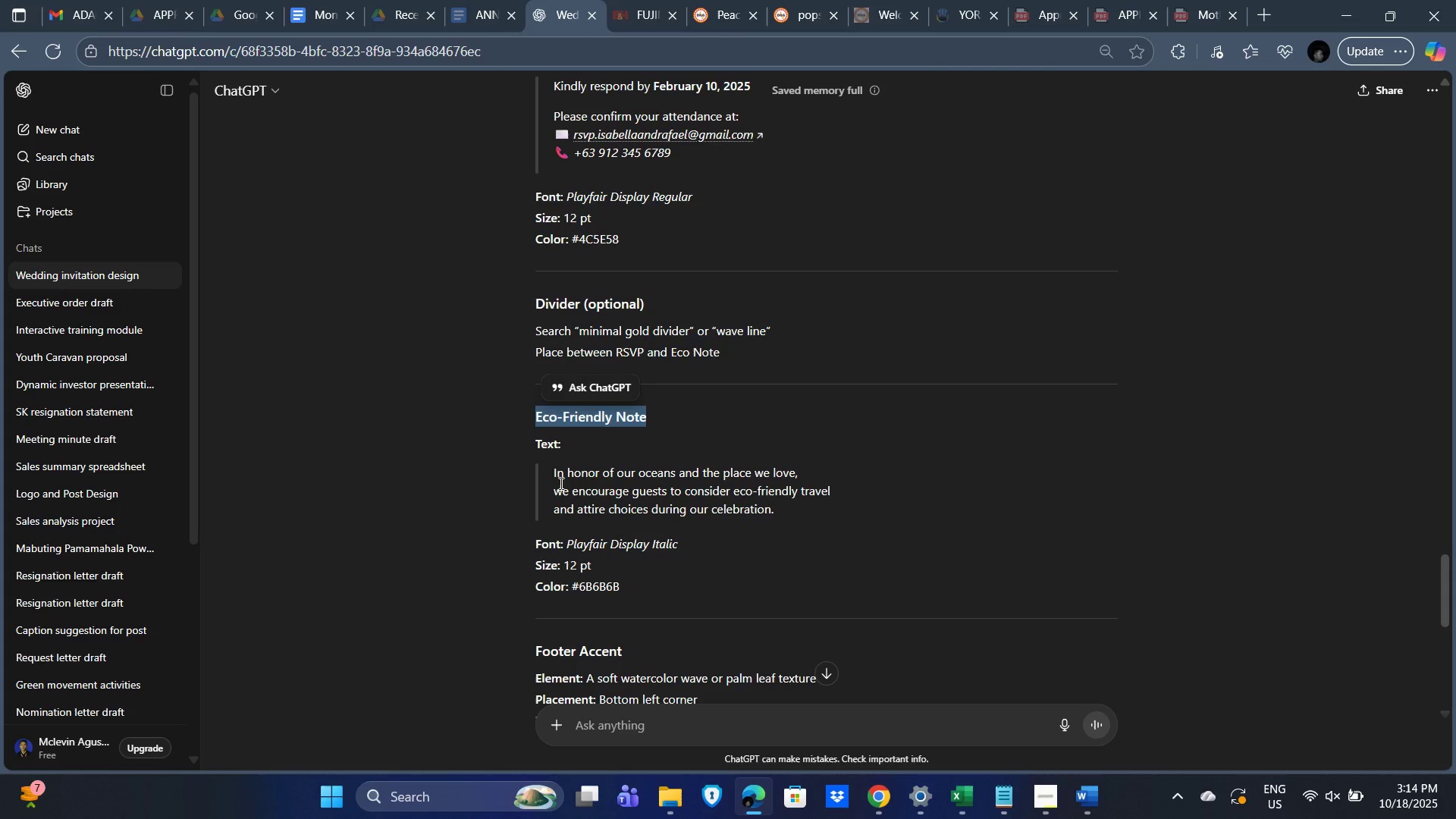 
left_click([998, 487])
 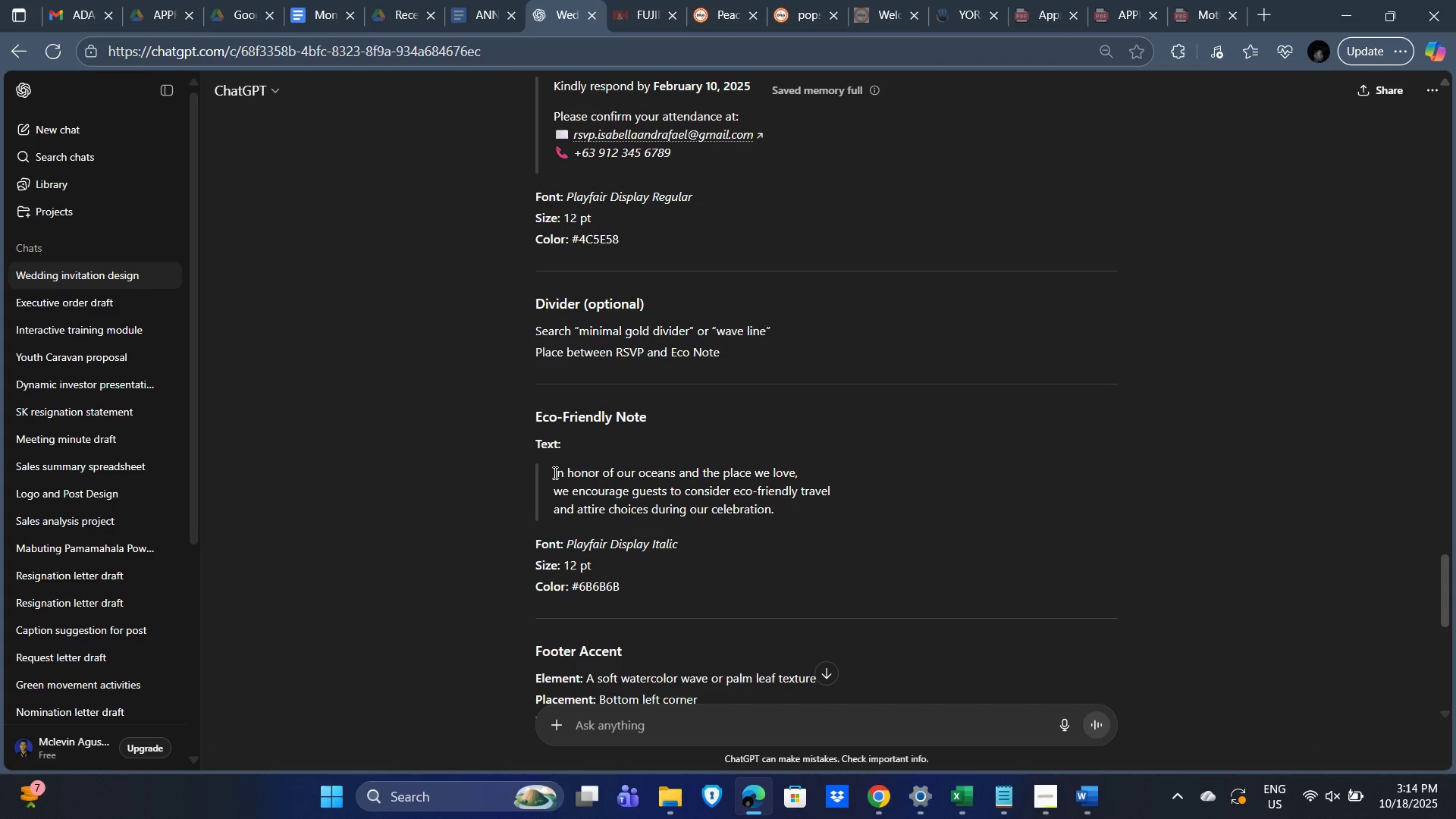 
left_click_drag(start_coordinate=[554, 472], to_coordinate=[832, 507])
 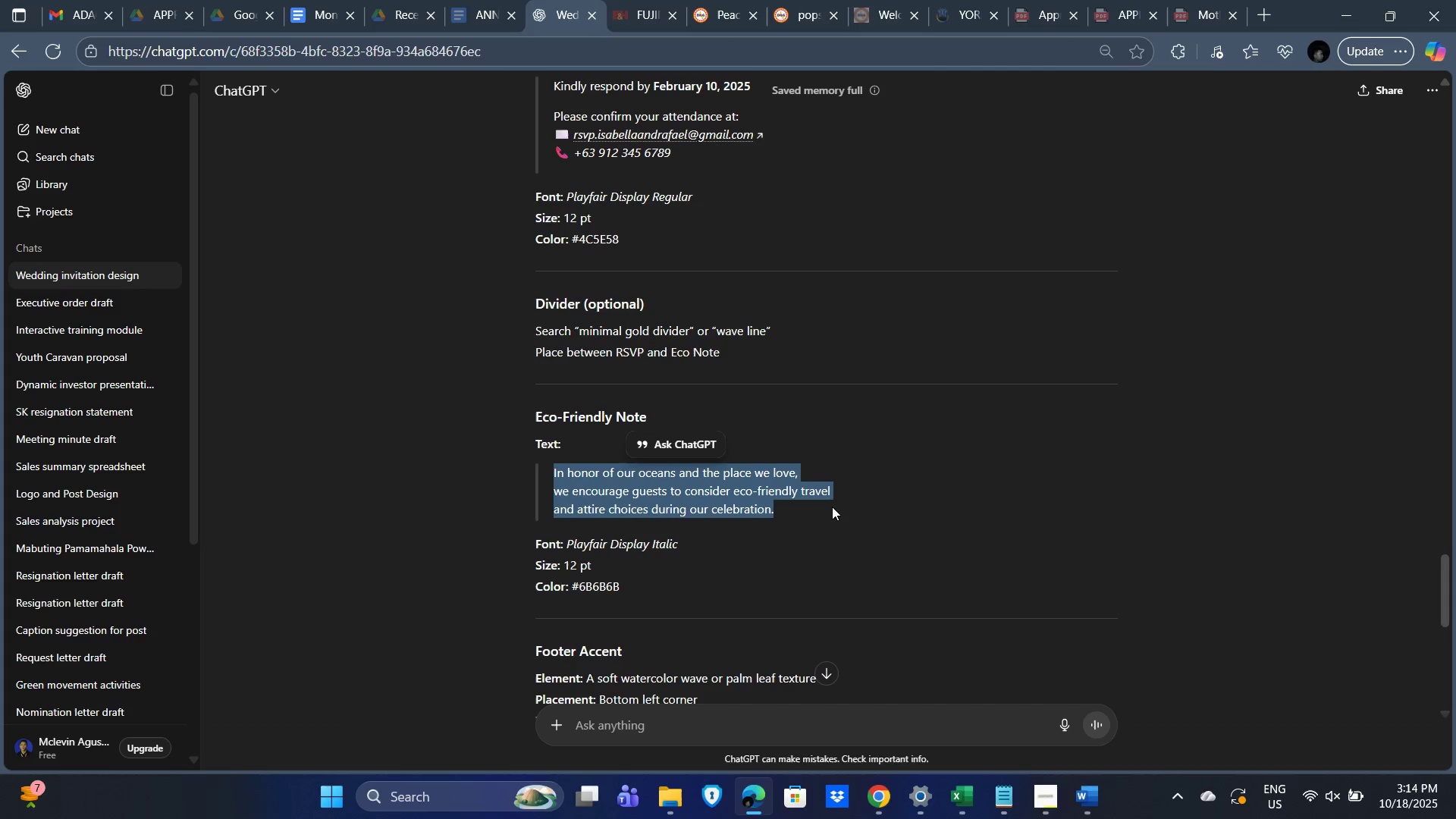 
key(Alt+Control+C)
 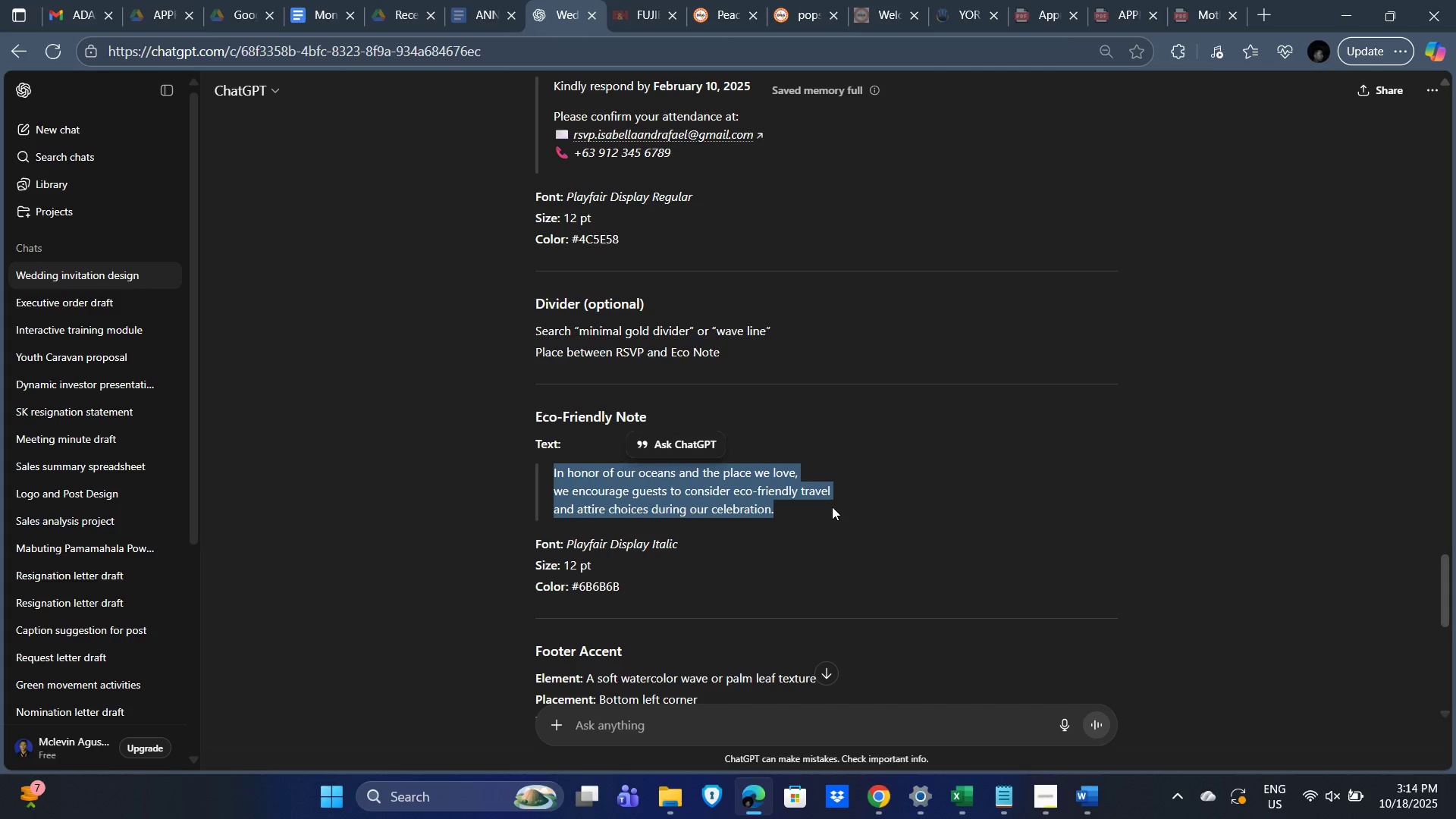 
key(Alt+AltLeft)
 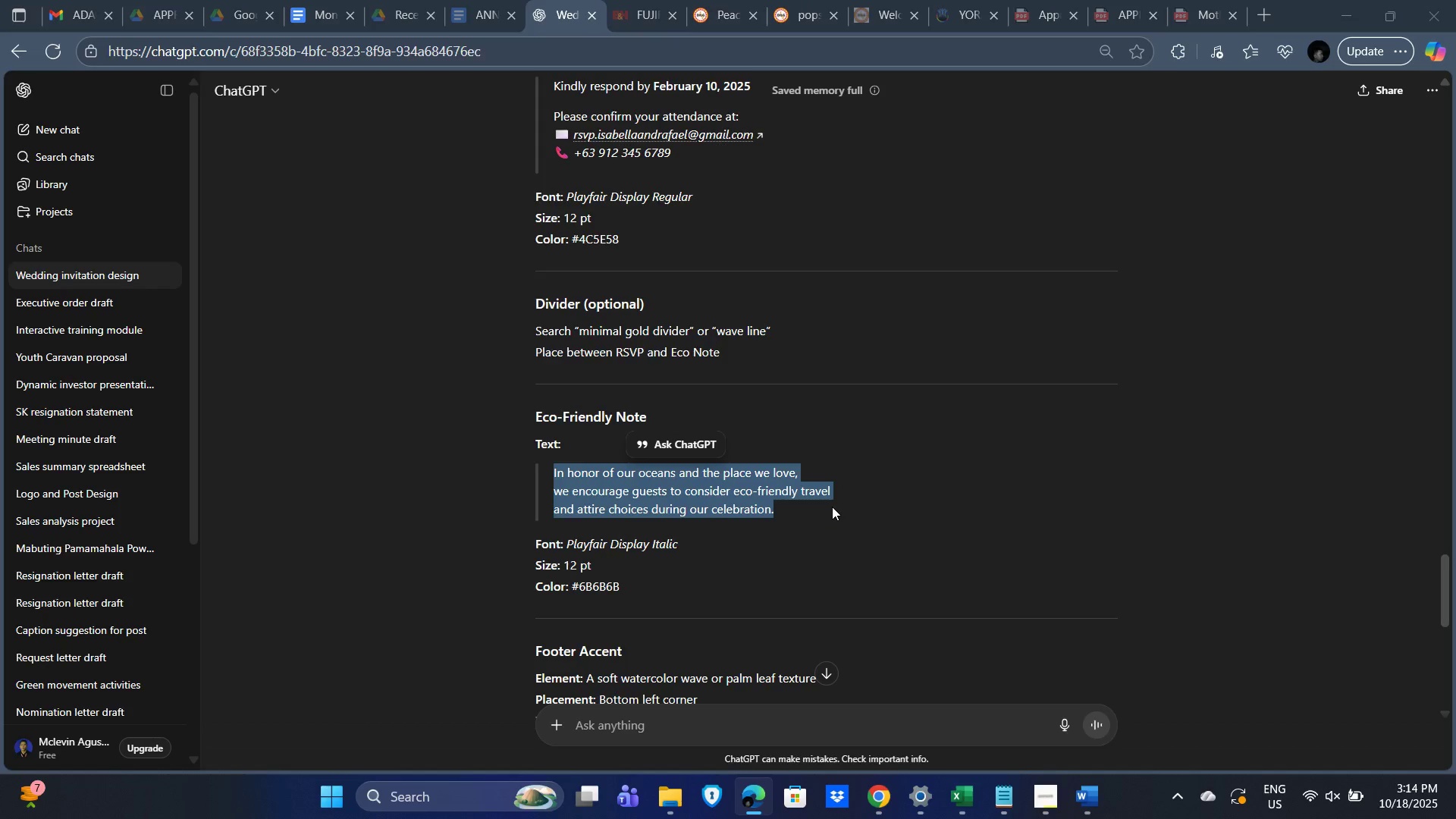 
key(Alt+Tab)
 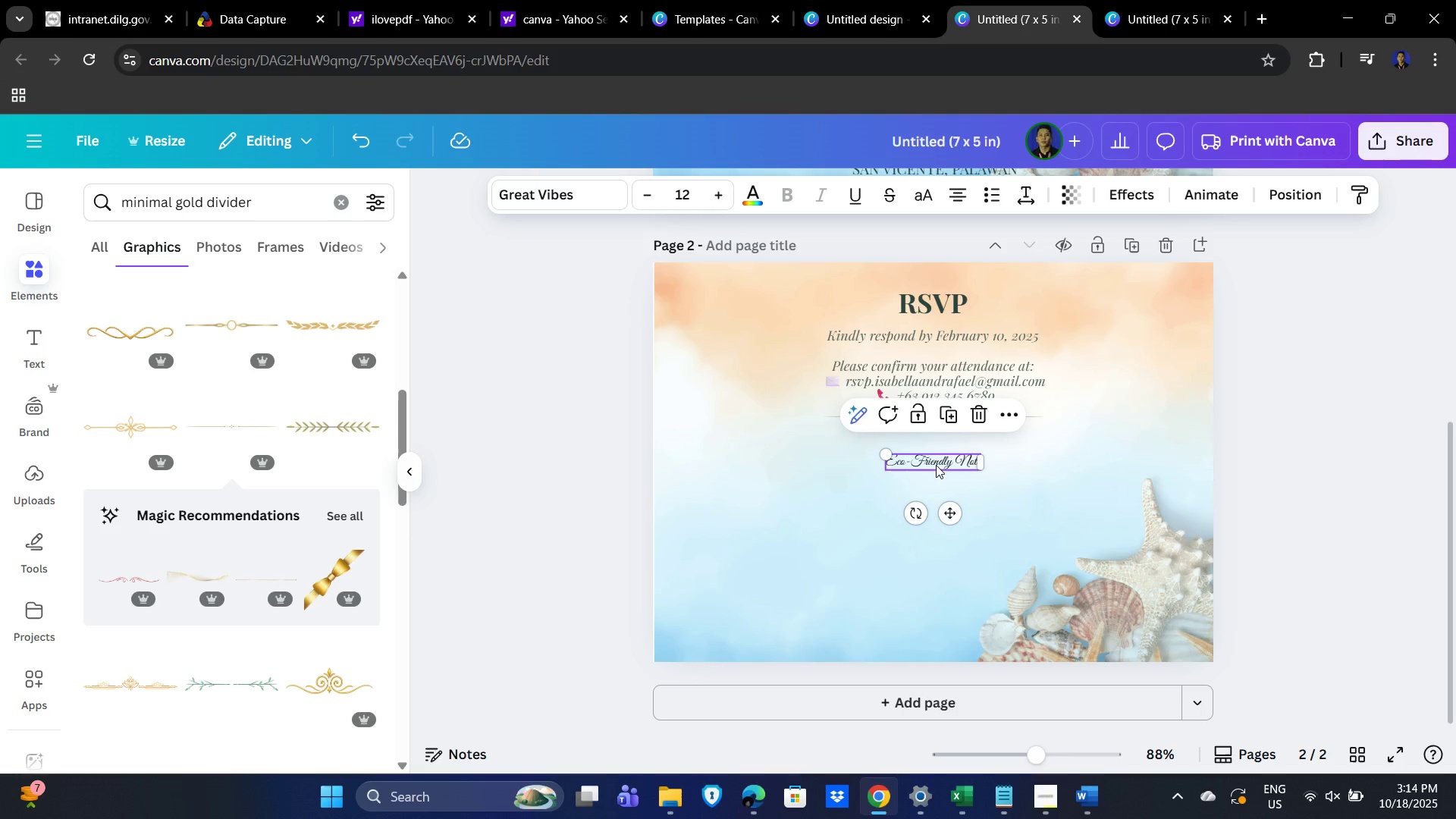 
double_click([936, 465])
 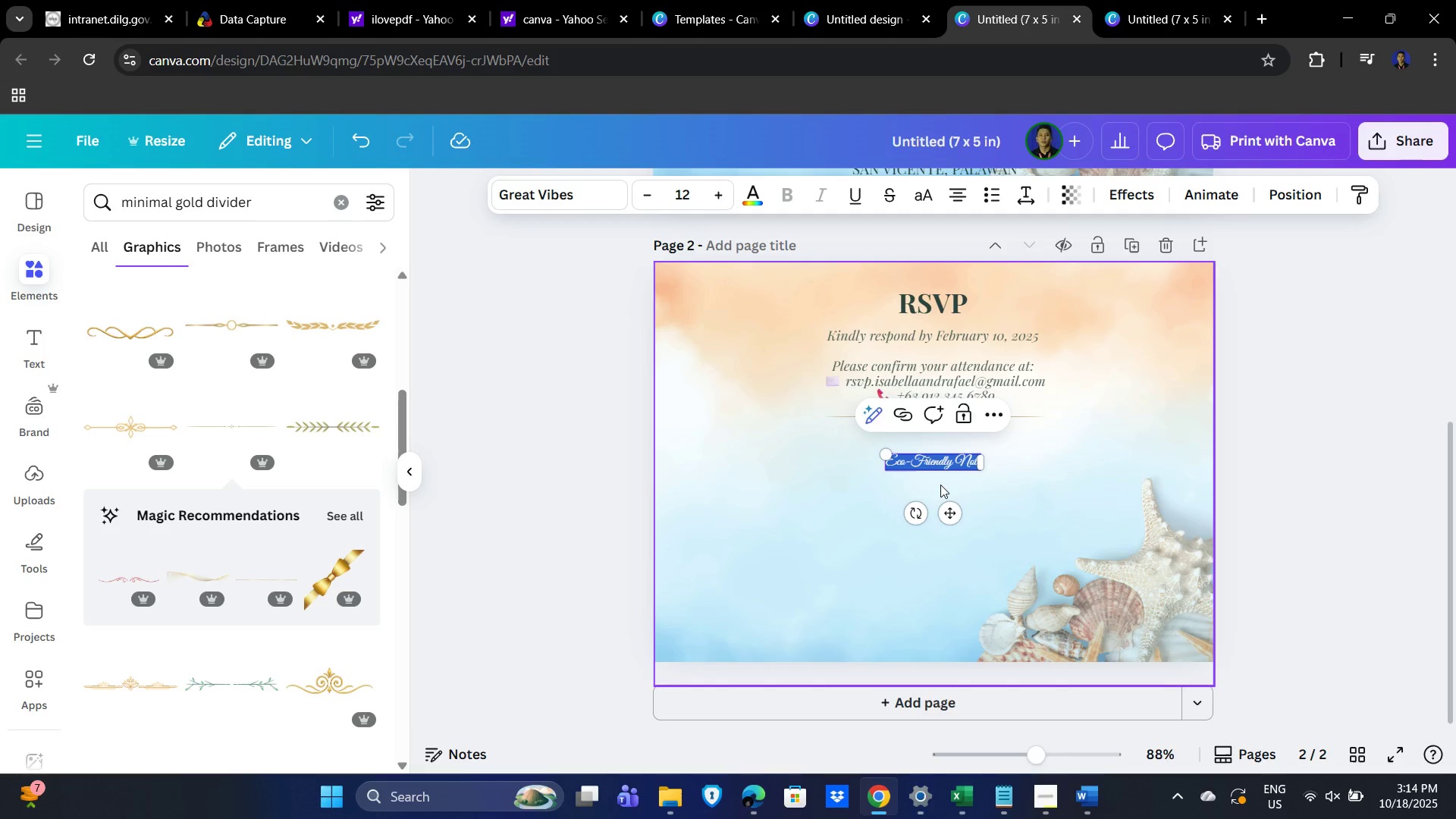 
key(Alt+AltLeft)
 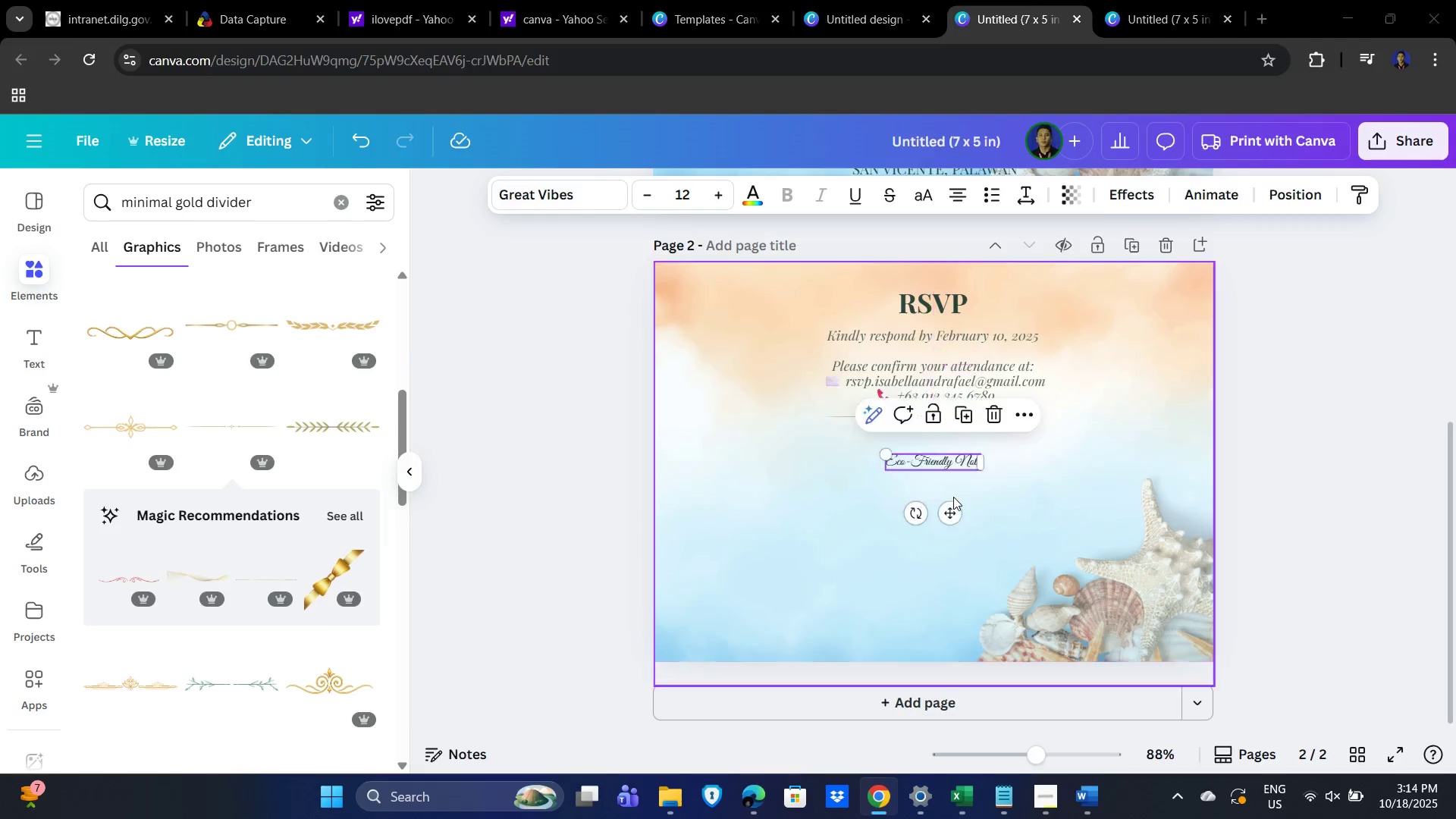 
key(Alt+Tab)
 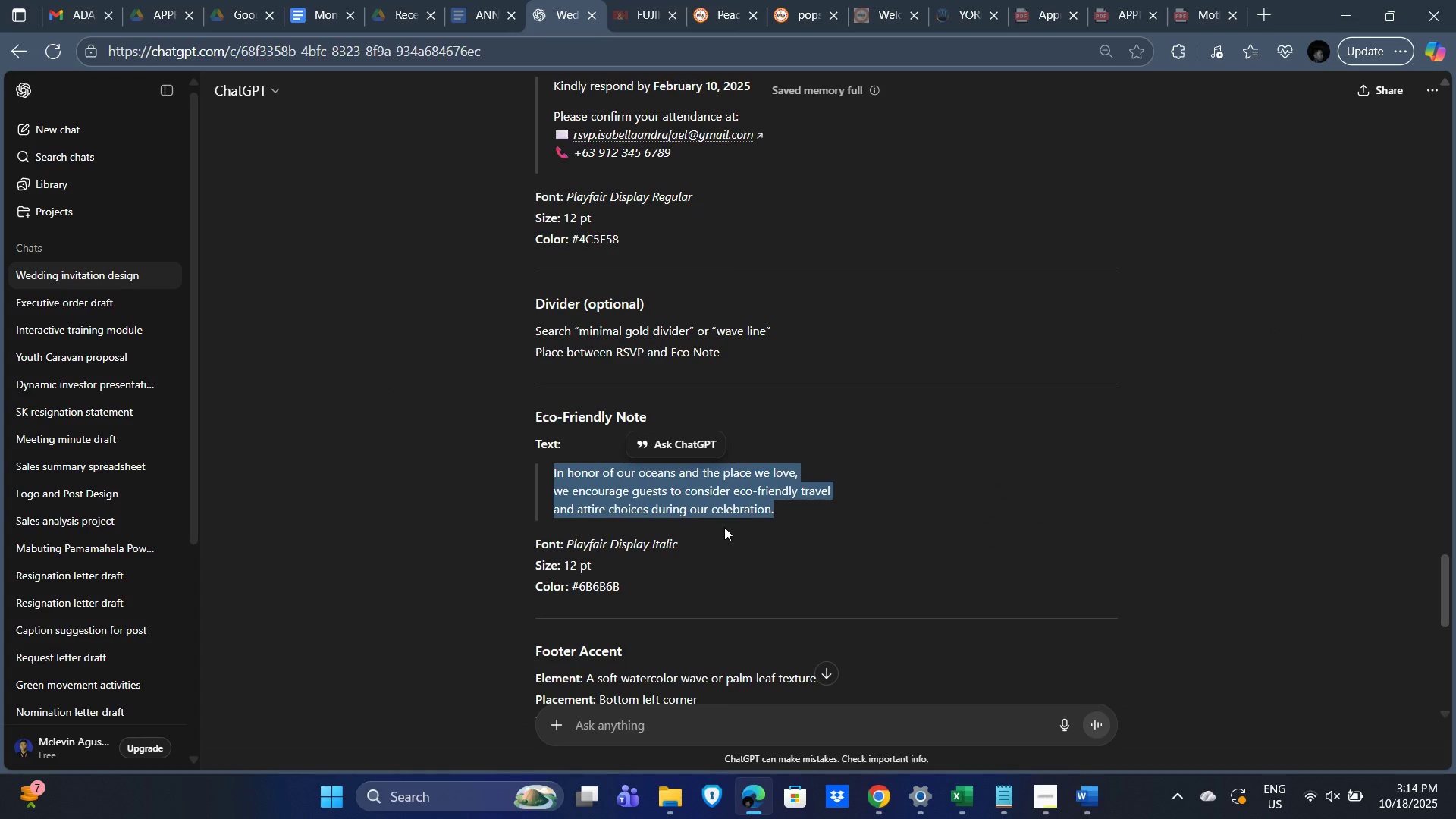 
key(Alt+AltLeft)
 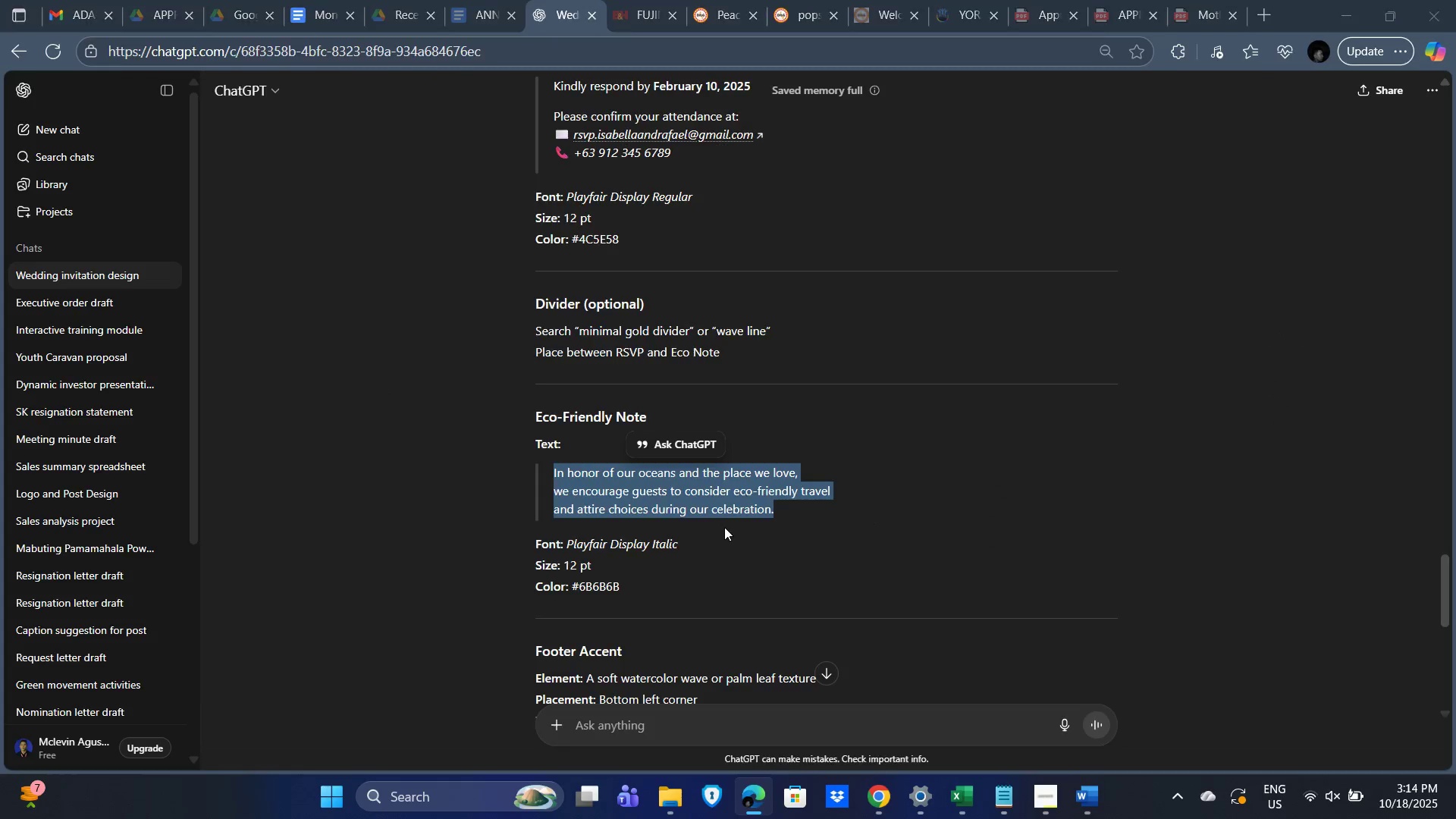 
key(Alt+Tab)
 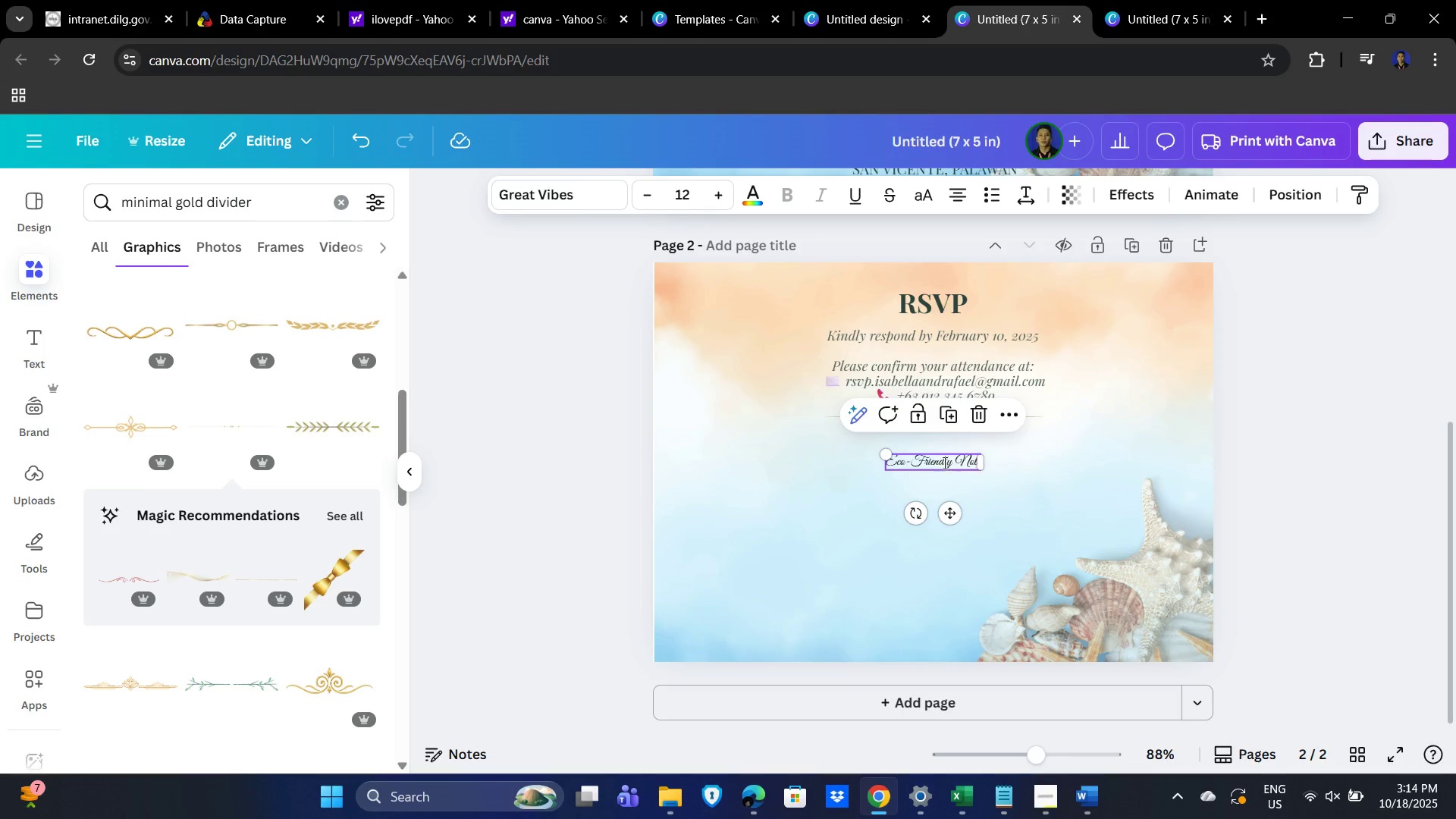 
double_click([950, 461])
 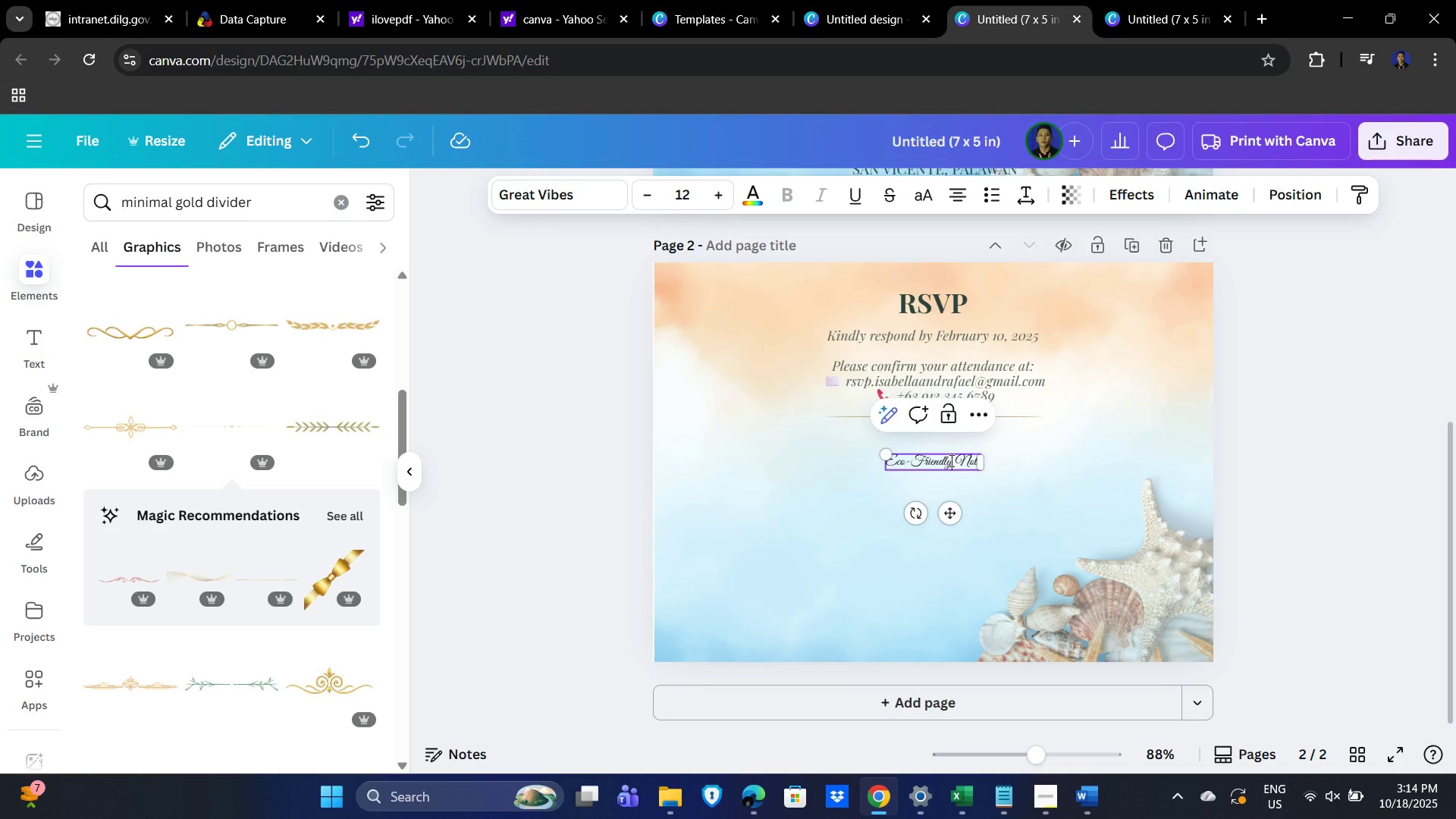 
triple_click([950, 460])
 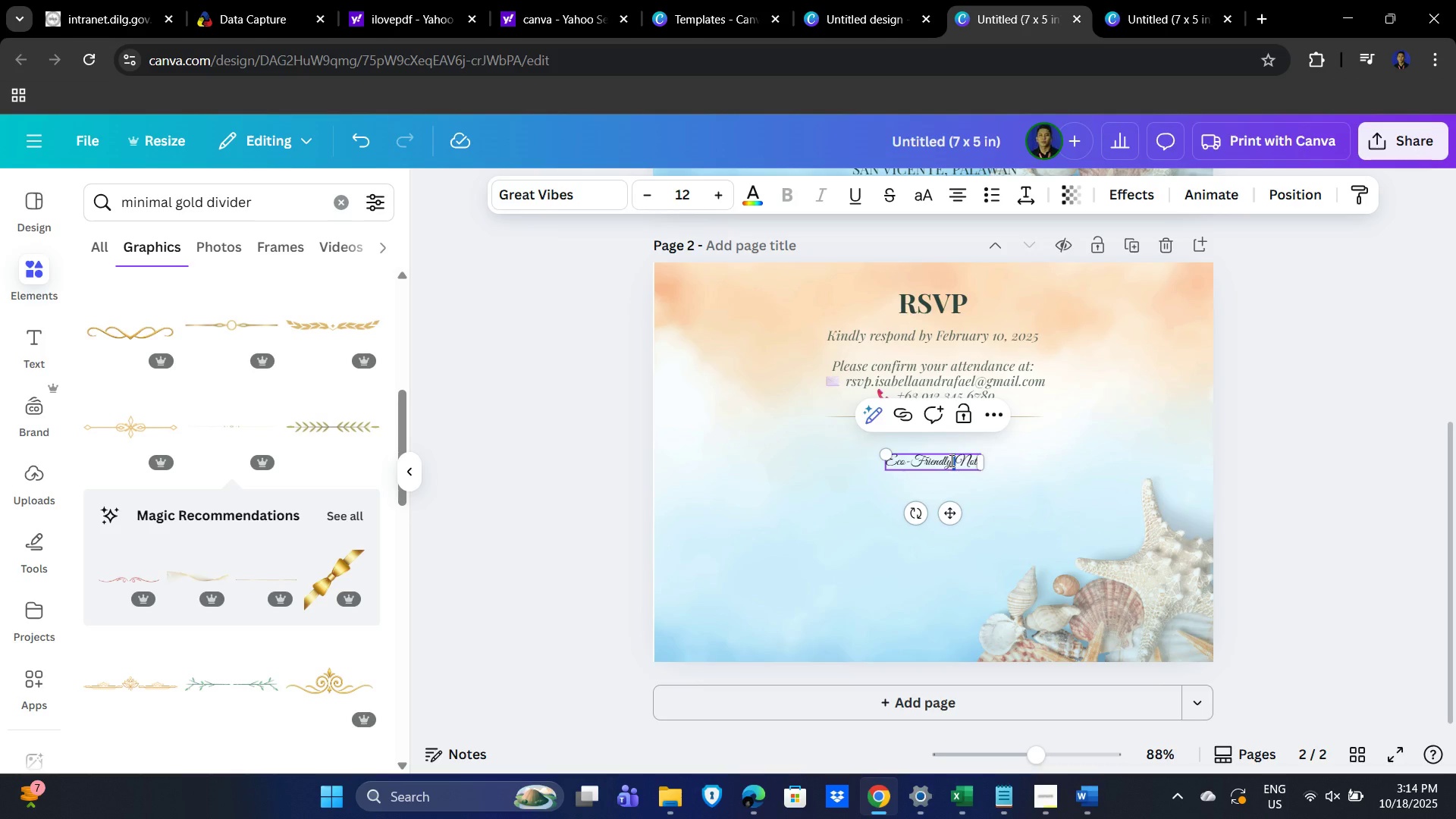 
key(Control+A)
 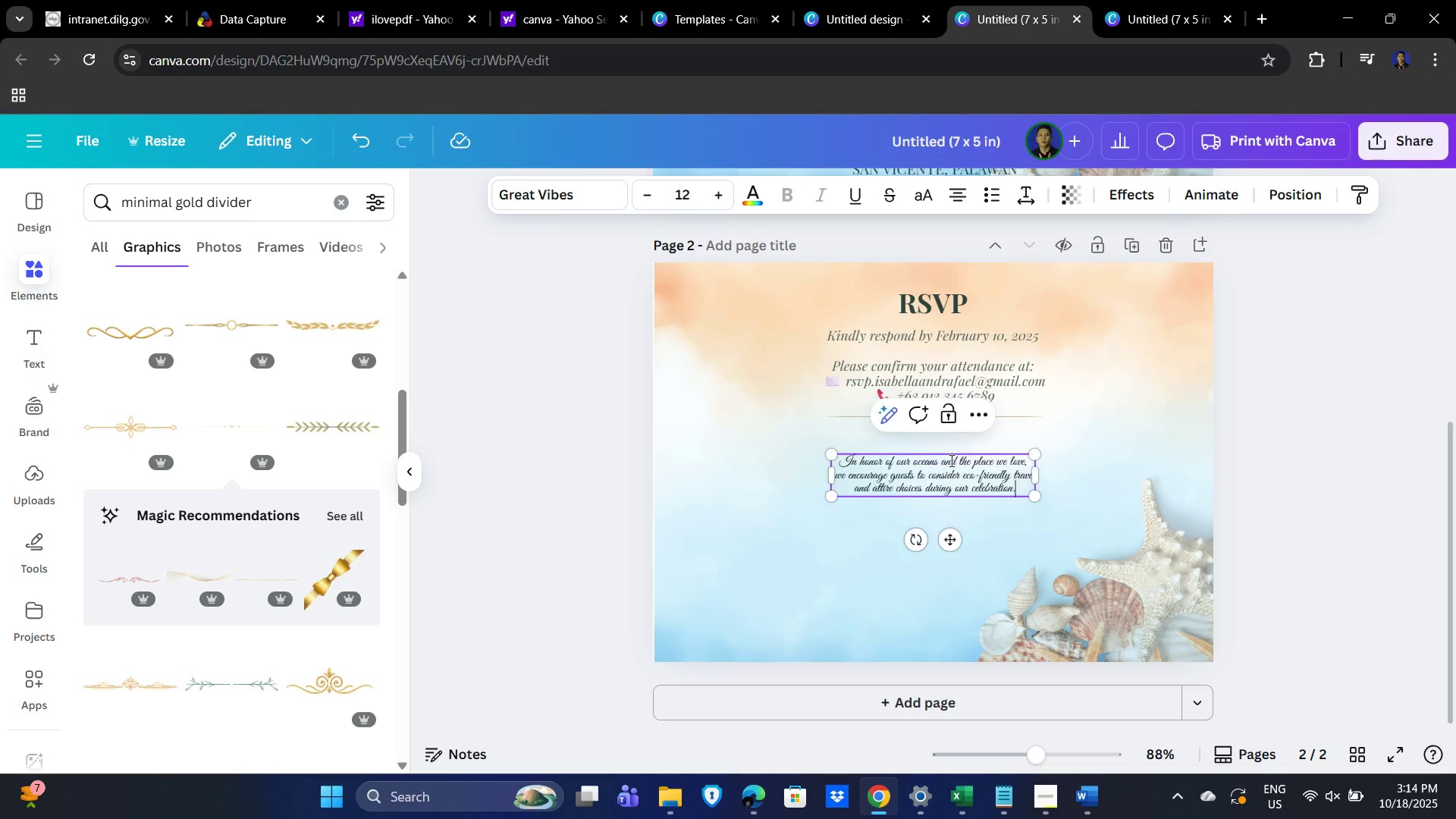 
key(Control+V)
 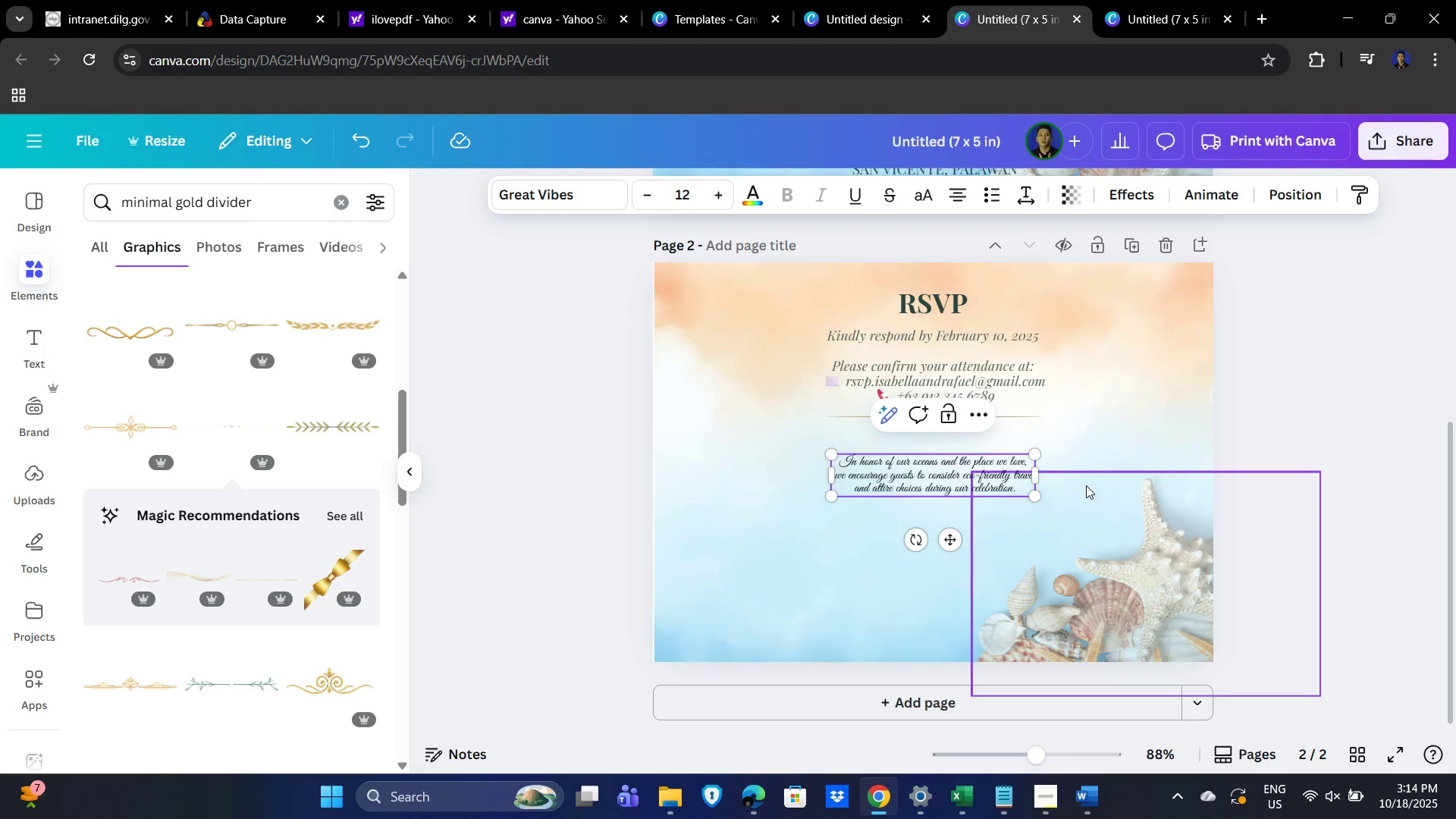 
key(Alt+AltLeft)
 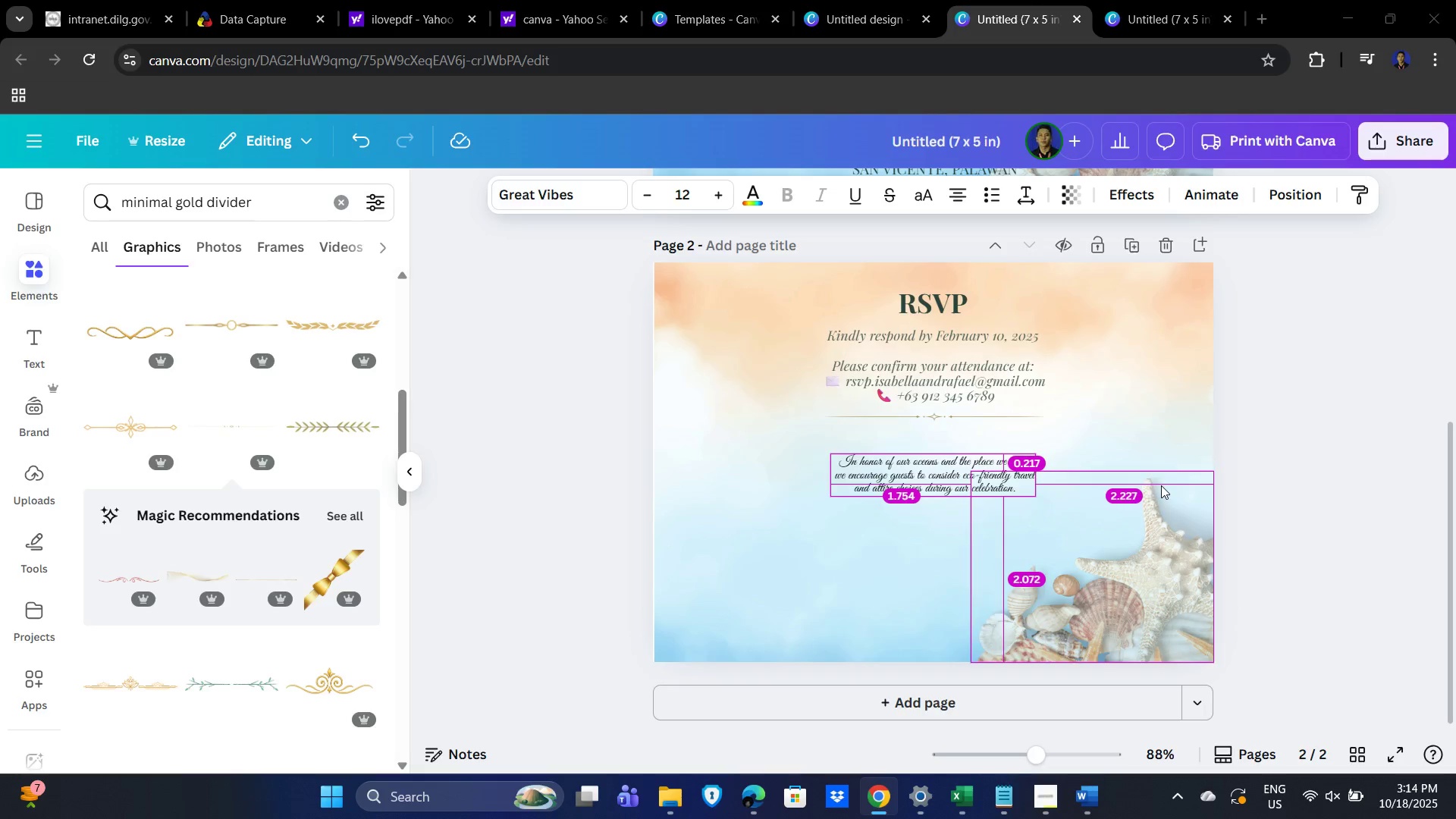 
key(Alt+Tab)
 